 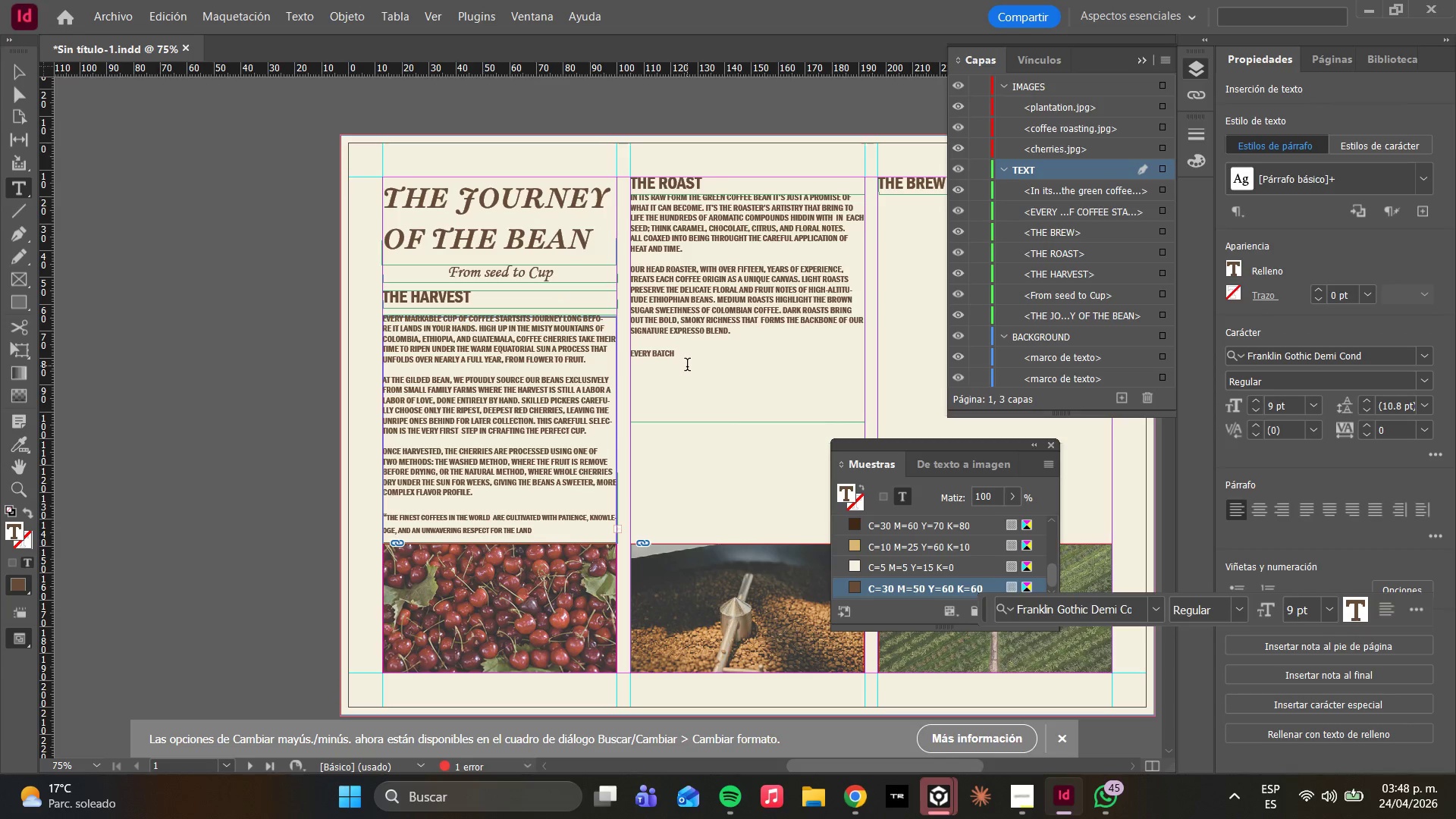 
left_click([685, 361])
 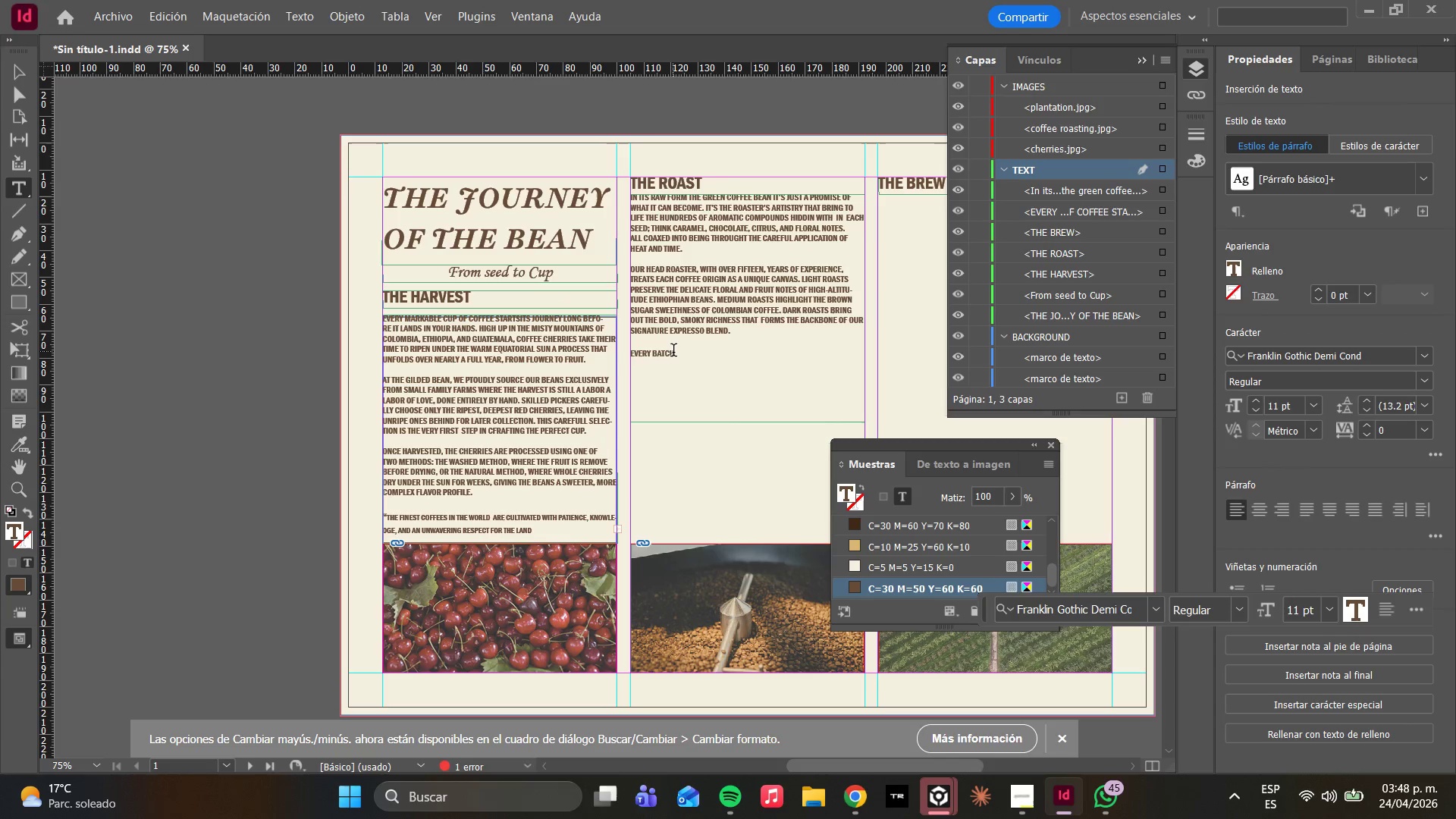 
left_click([673, 352])
 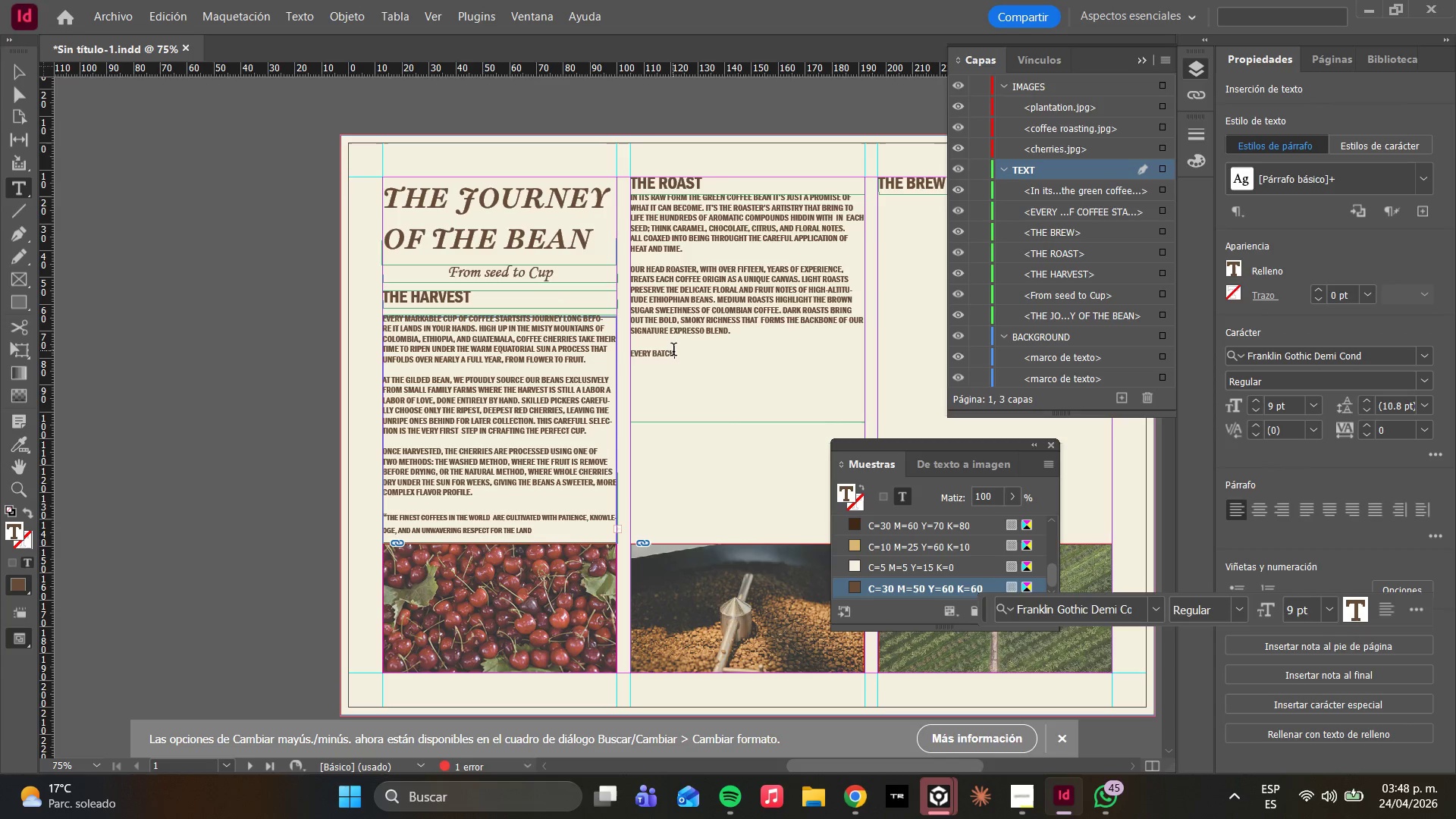 
key(Space)
 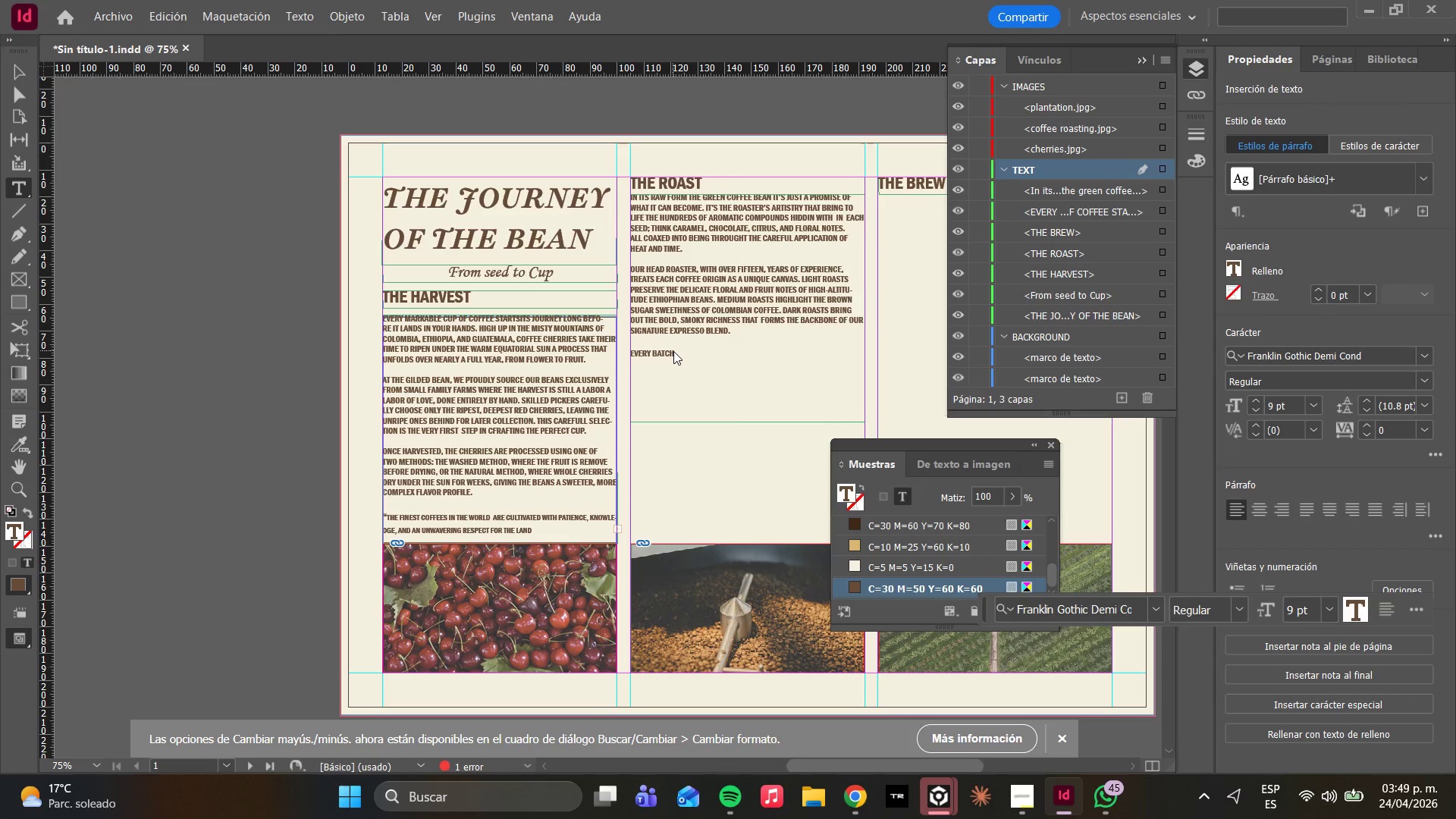 
wait(31.73)
 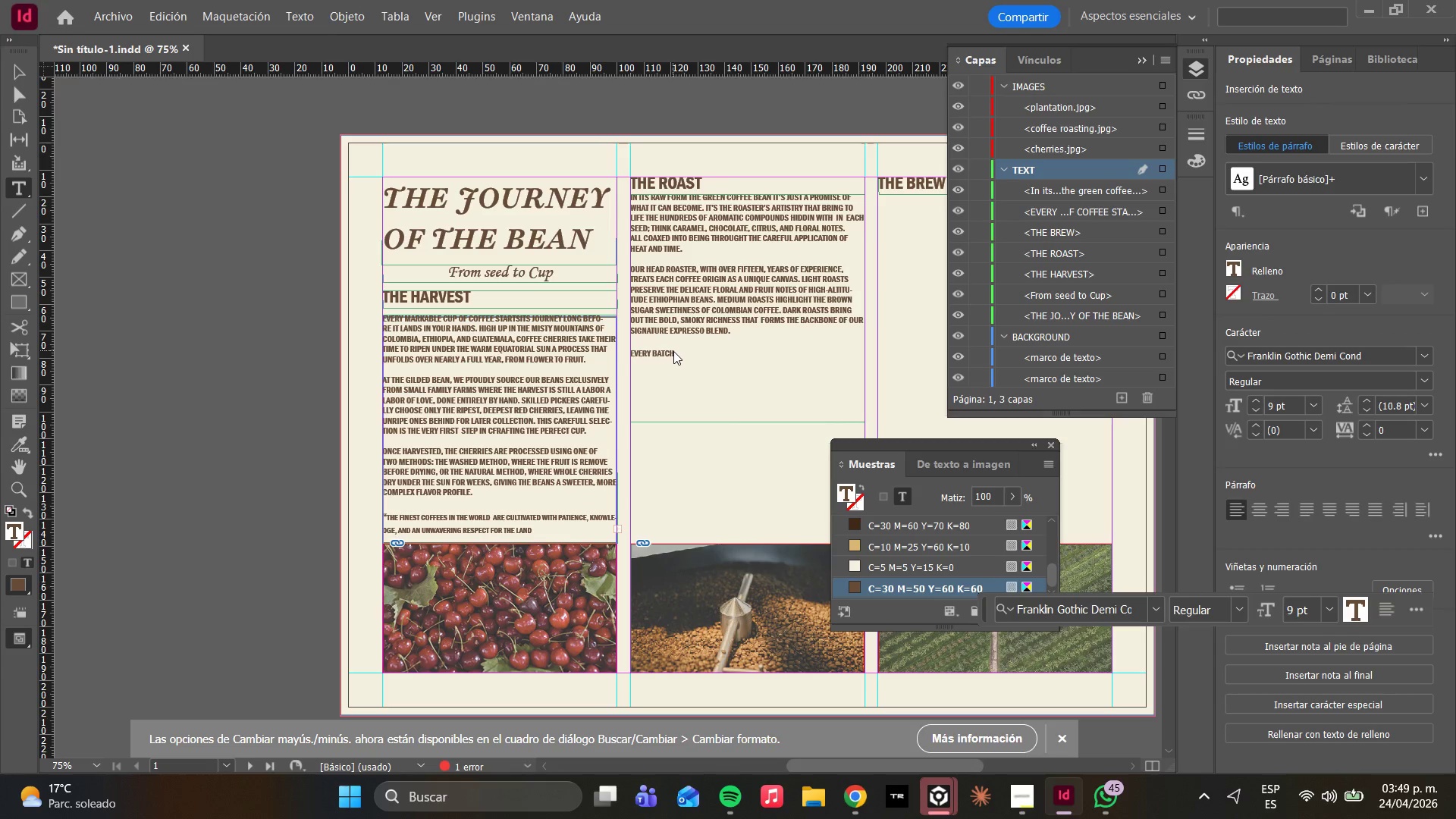 
key(Backspace)
 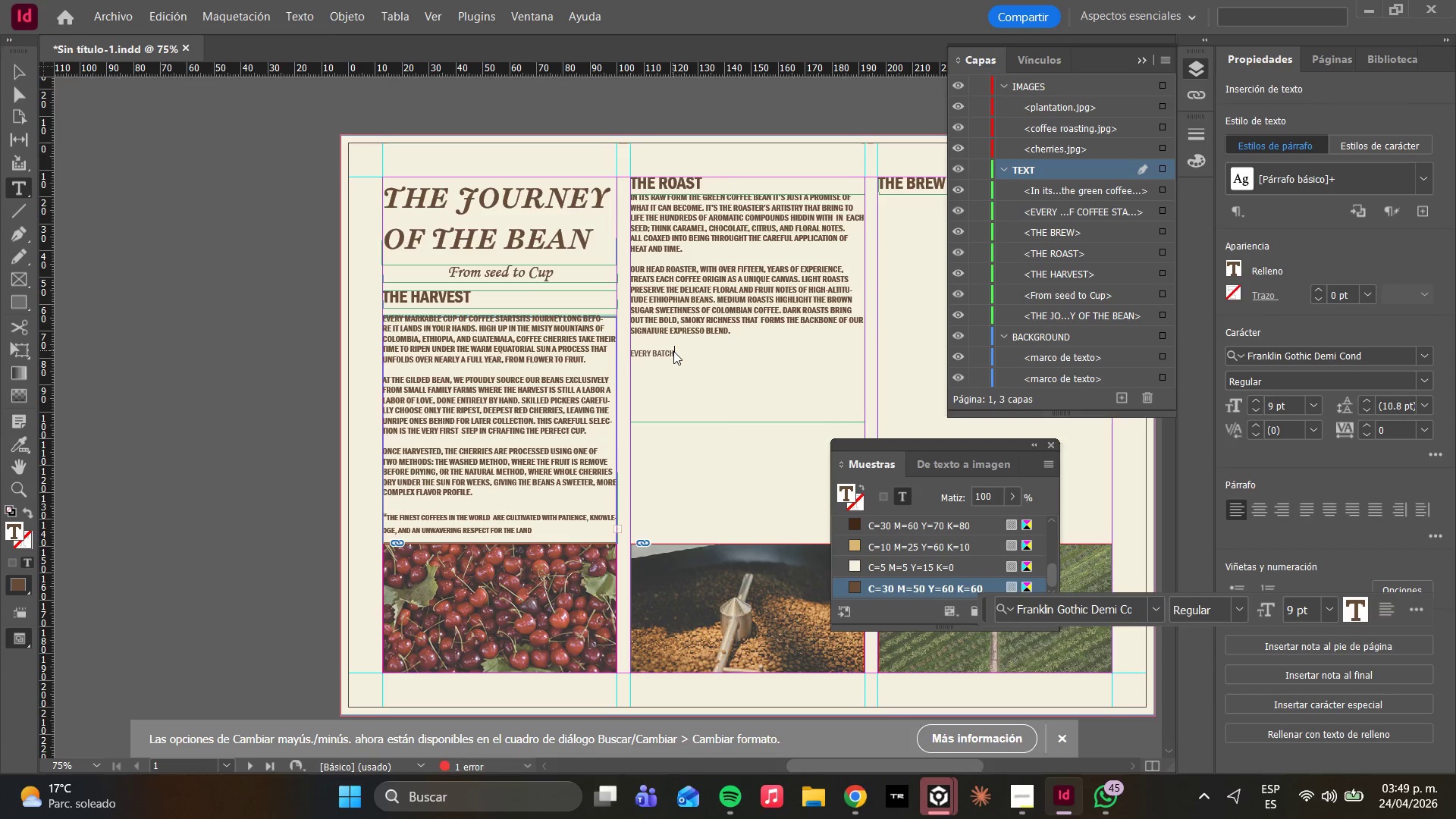 
key(Space)
 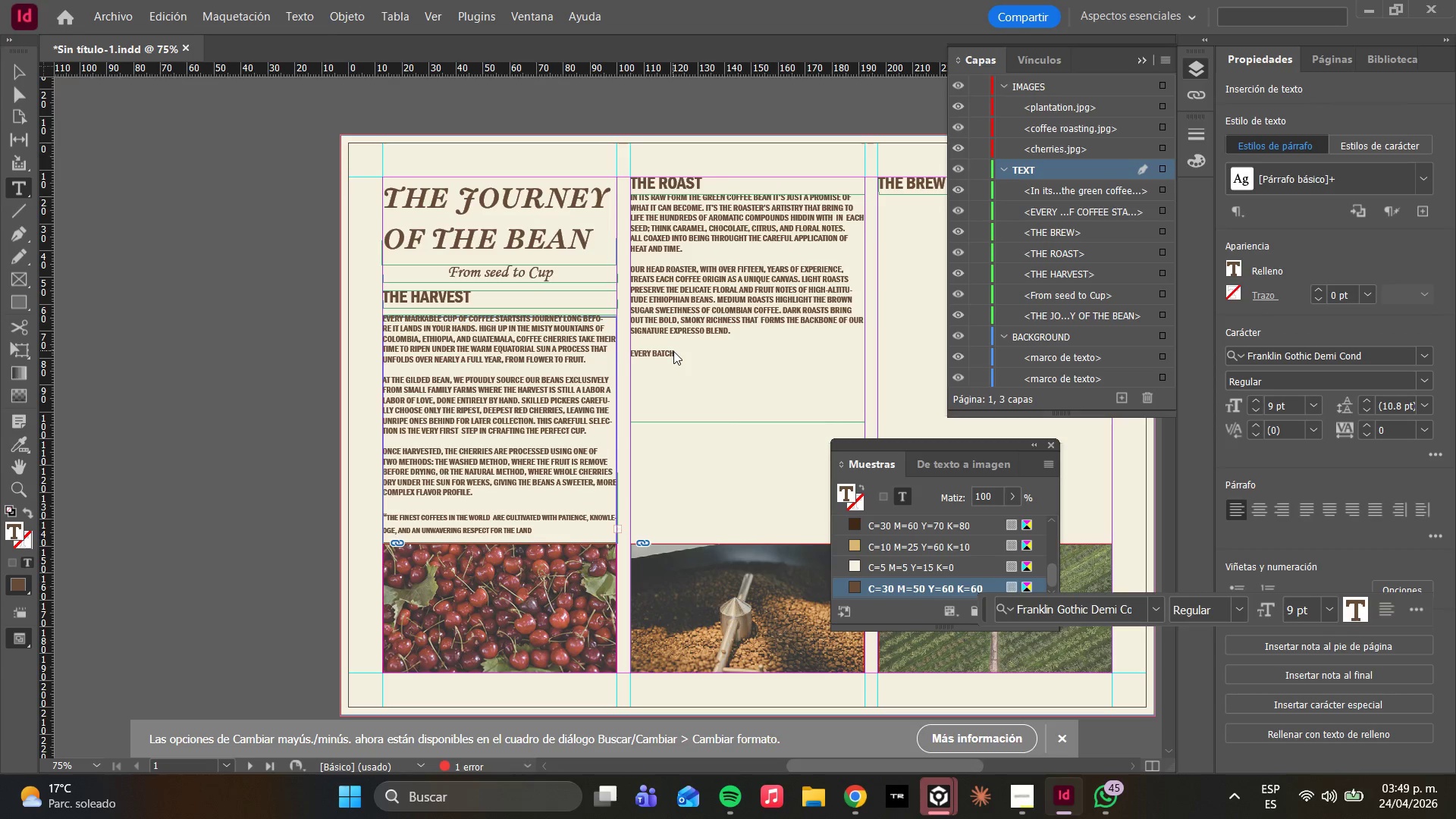 
wait(15.94)
 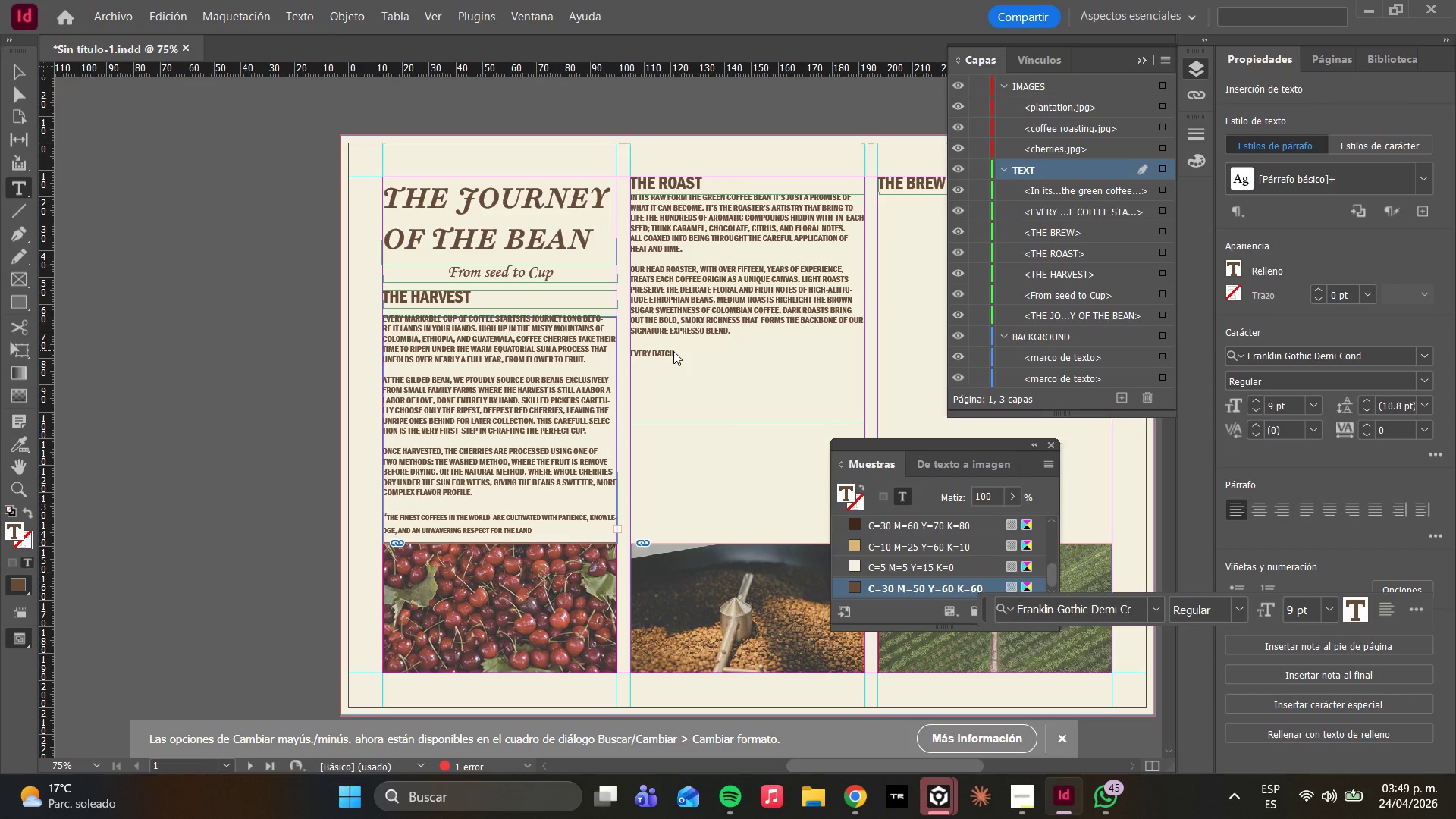 
type(IS ROASTED )
 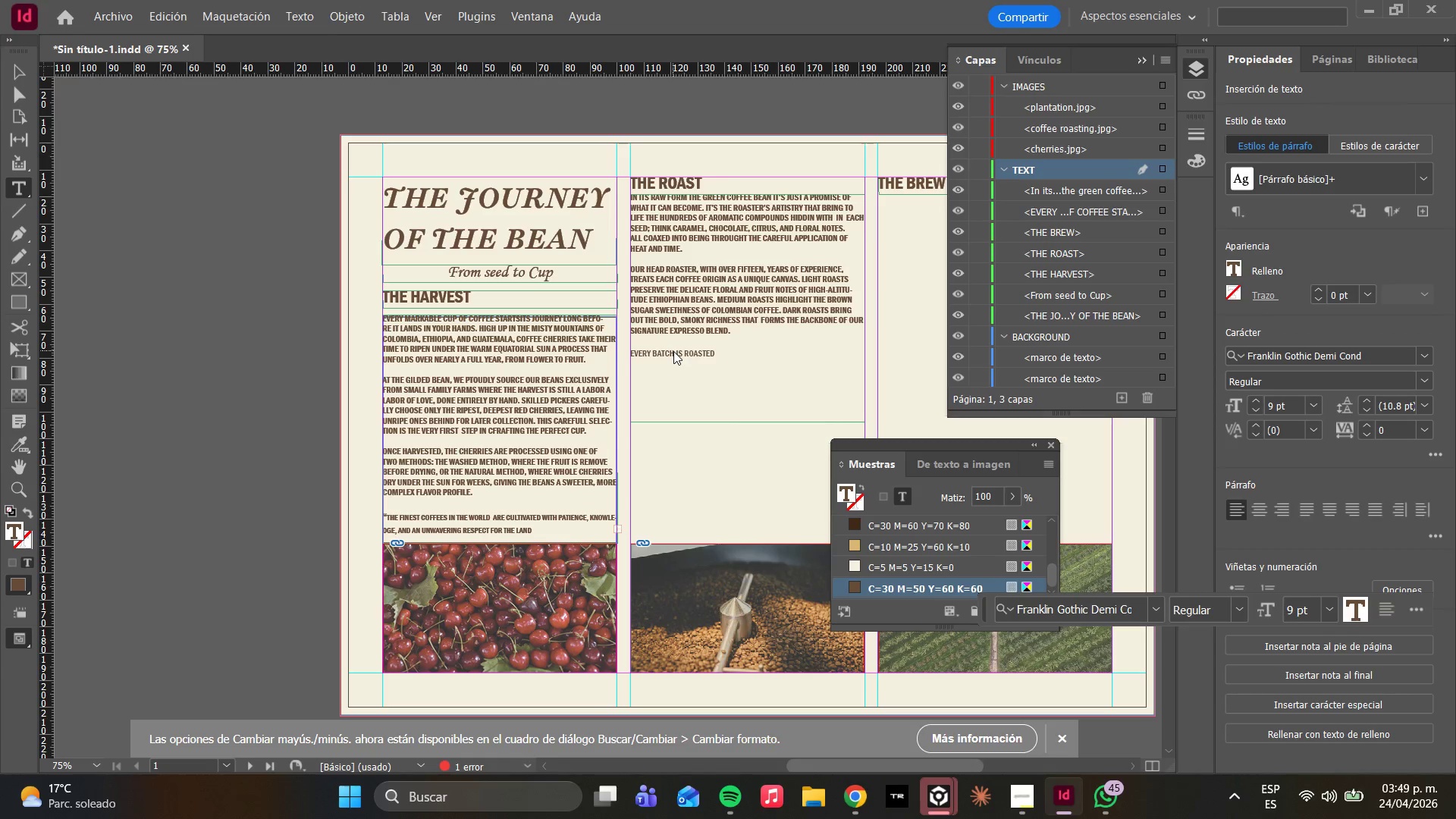 
type(IN SMALL QUANTITIES )
key(Backspace)
type(, NEVER EXCE)
 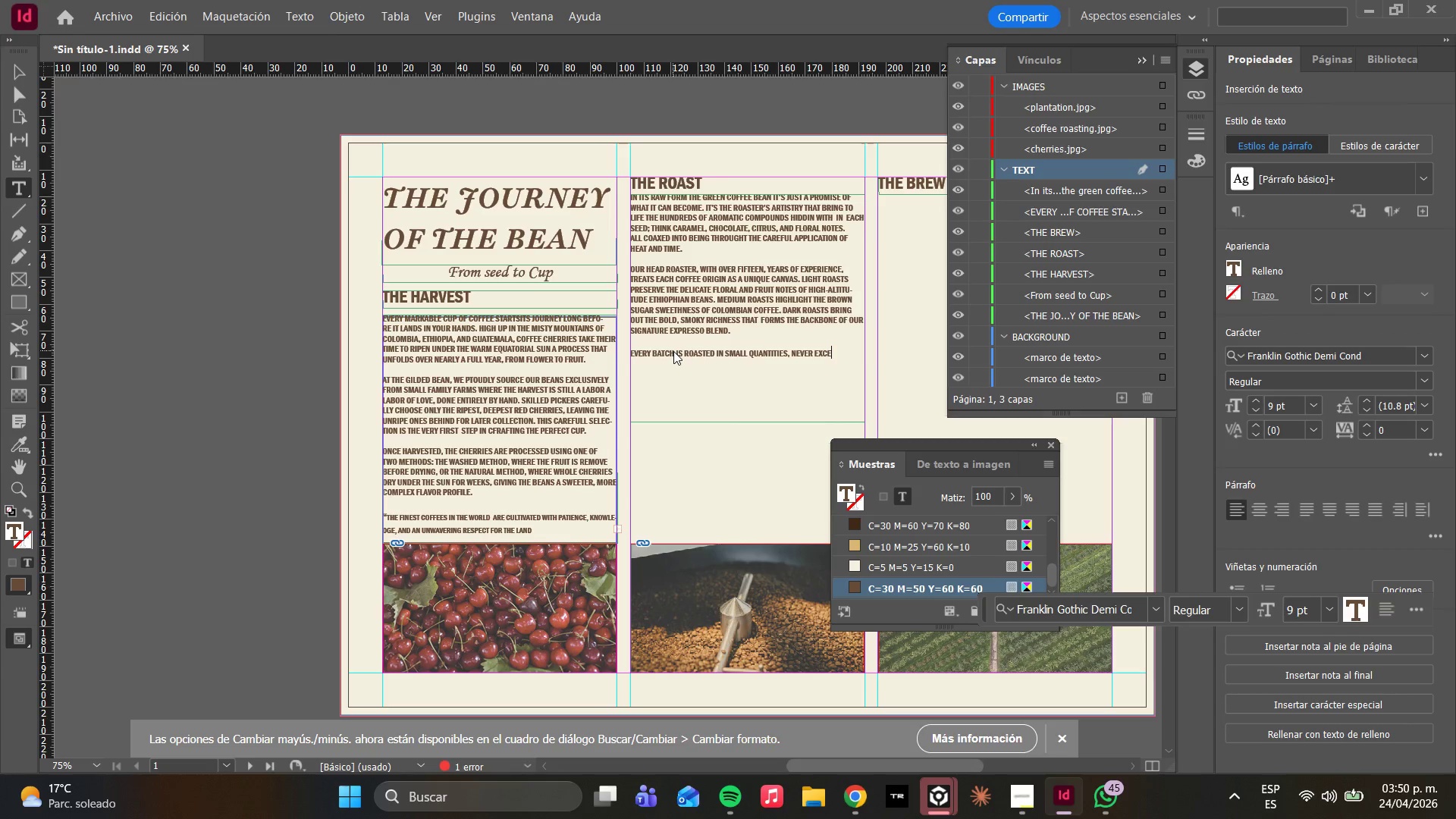 
wait(15.27)
 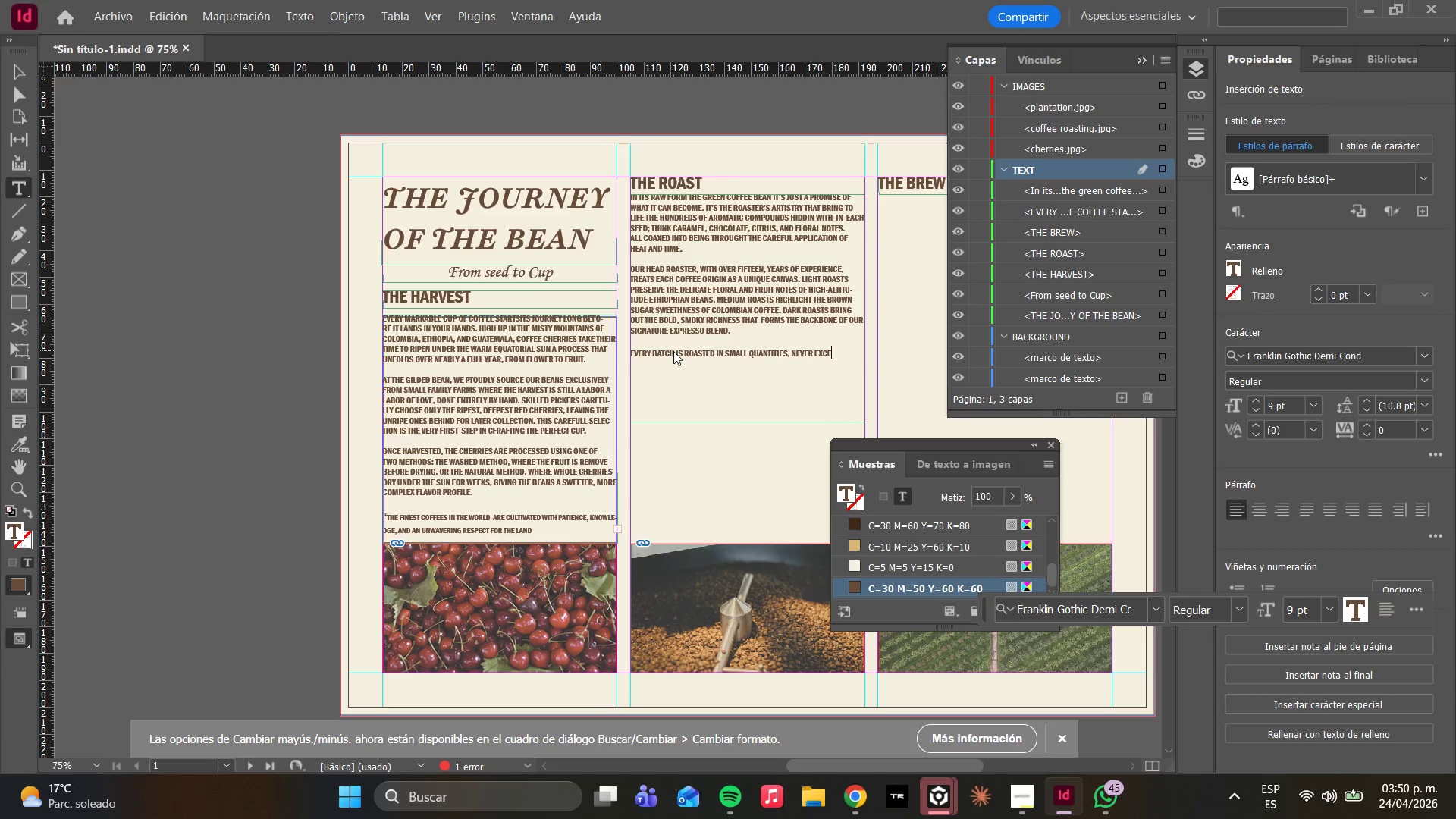 
type(D)
key(Backspace)
key(Backspace)
type(EE)
 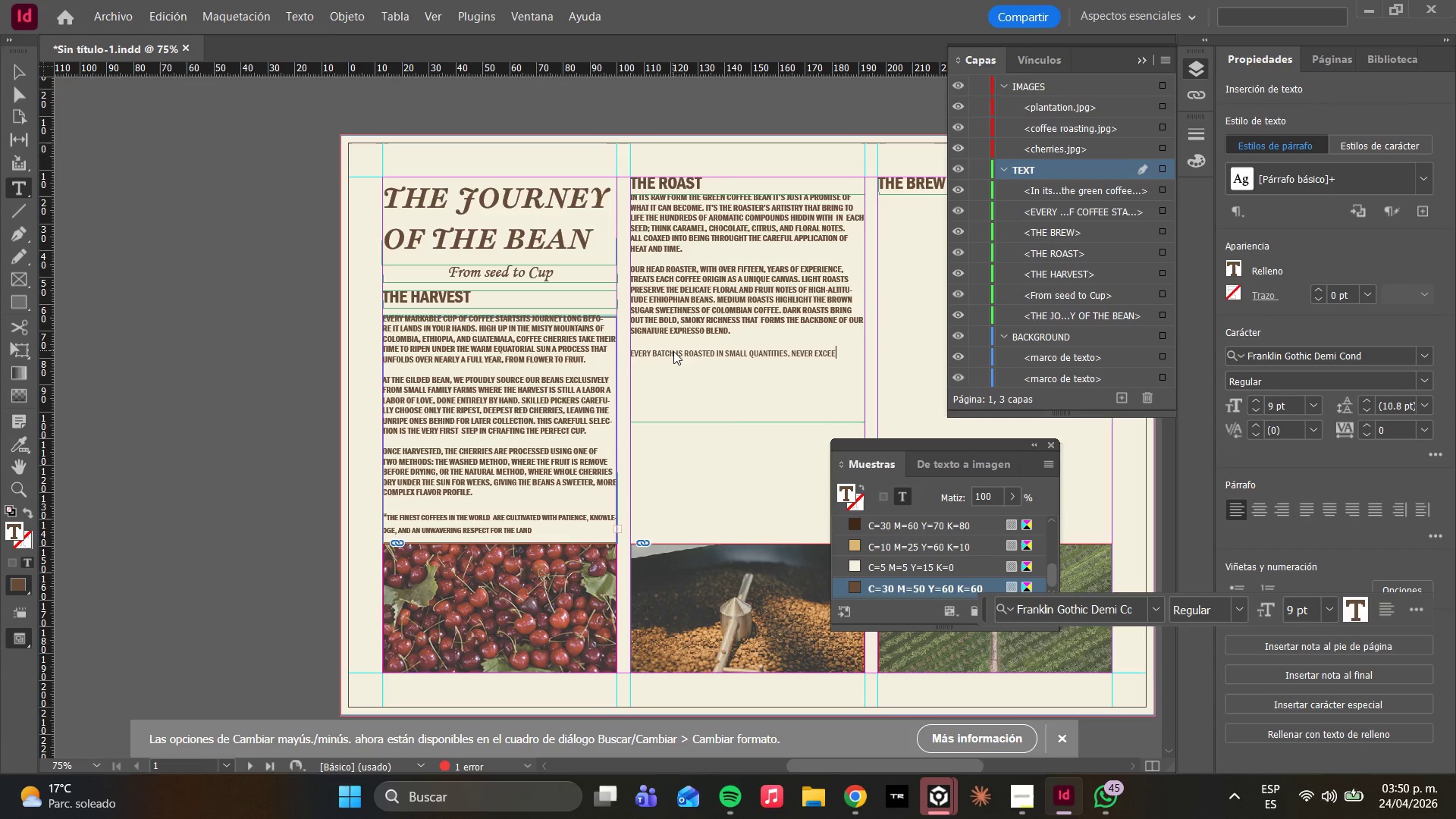 
type(DING TWEK)
key(Backspace)
type(LVE KILOF)
key(Backspace)
type(GRAMS AT A TIME )
key(Backspace)
 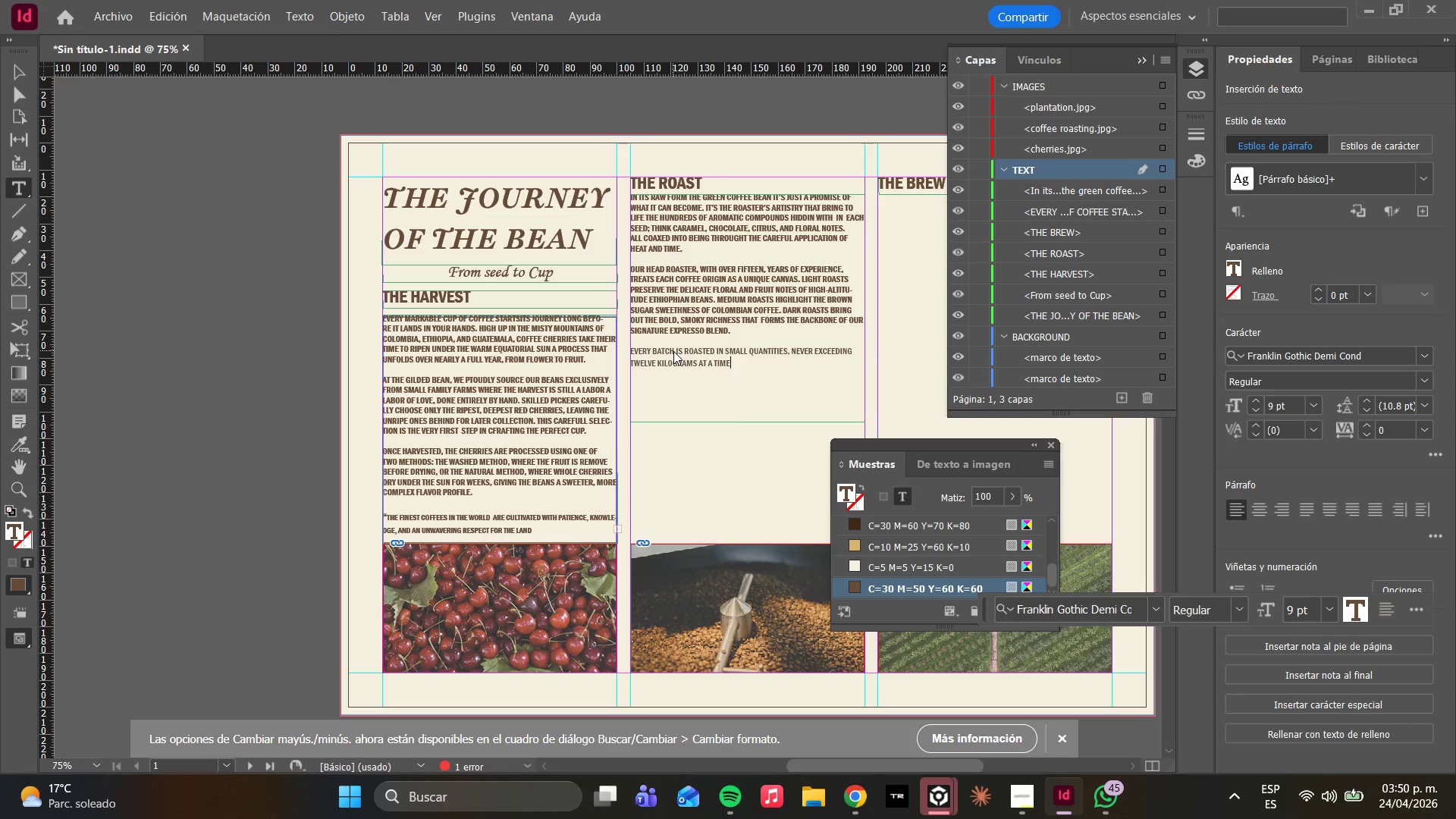 
wait(6.47)
 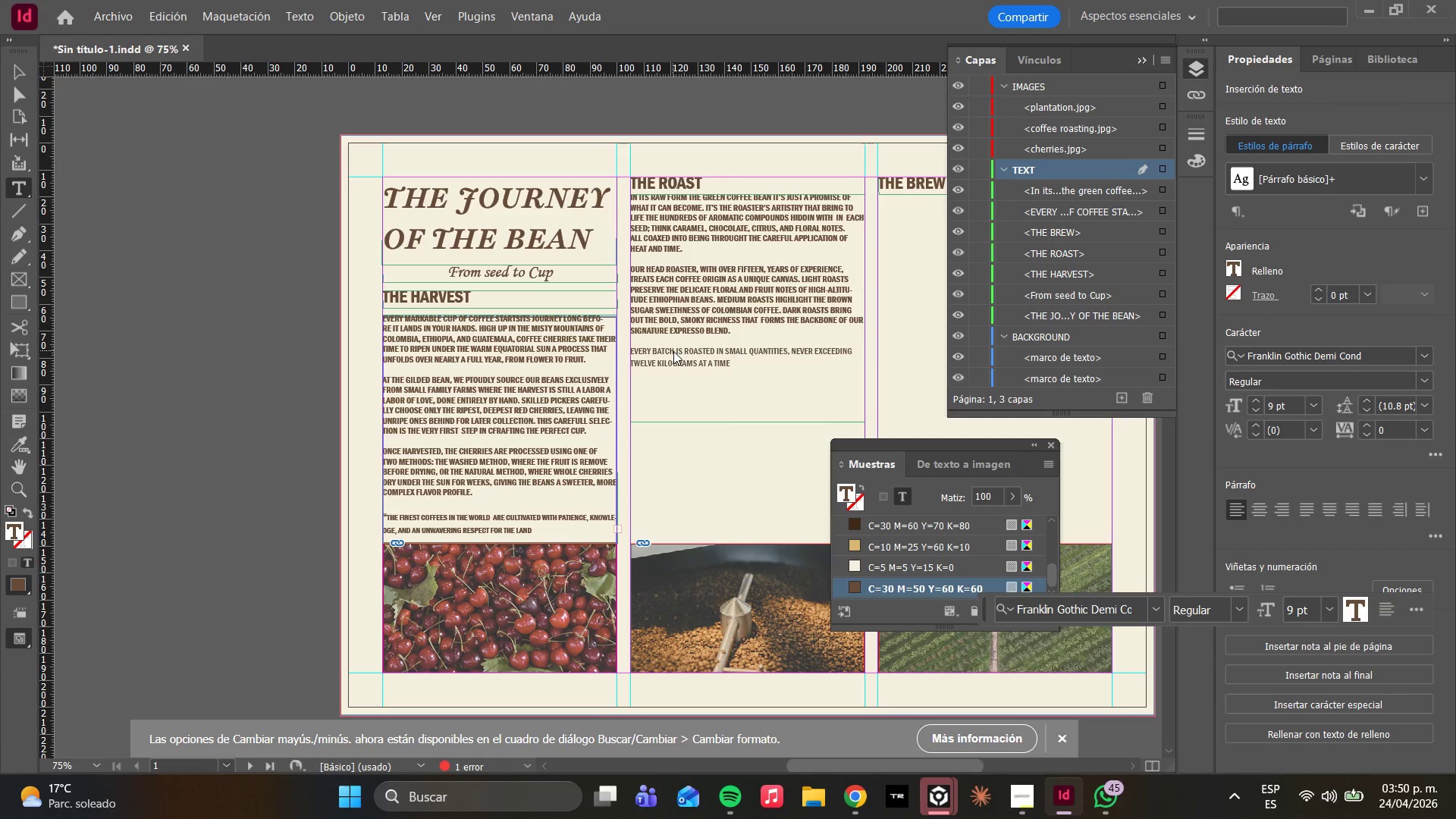 
key(Comma)
 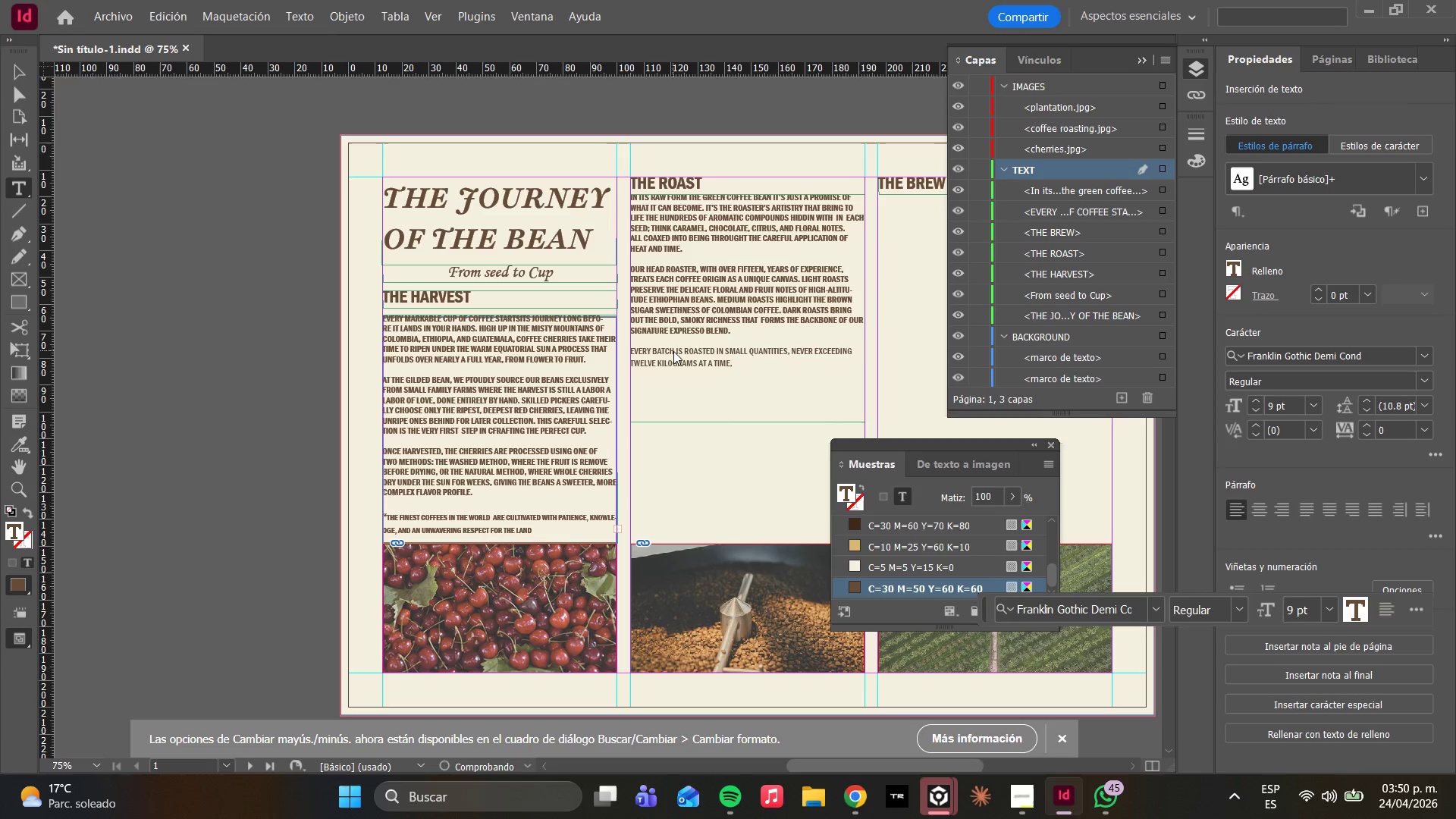 
key(Space)
 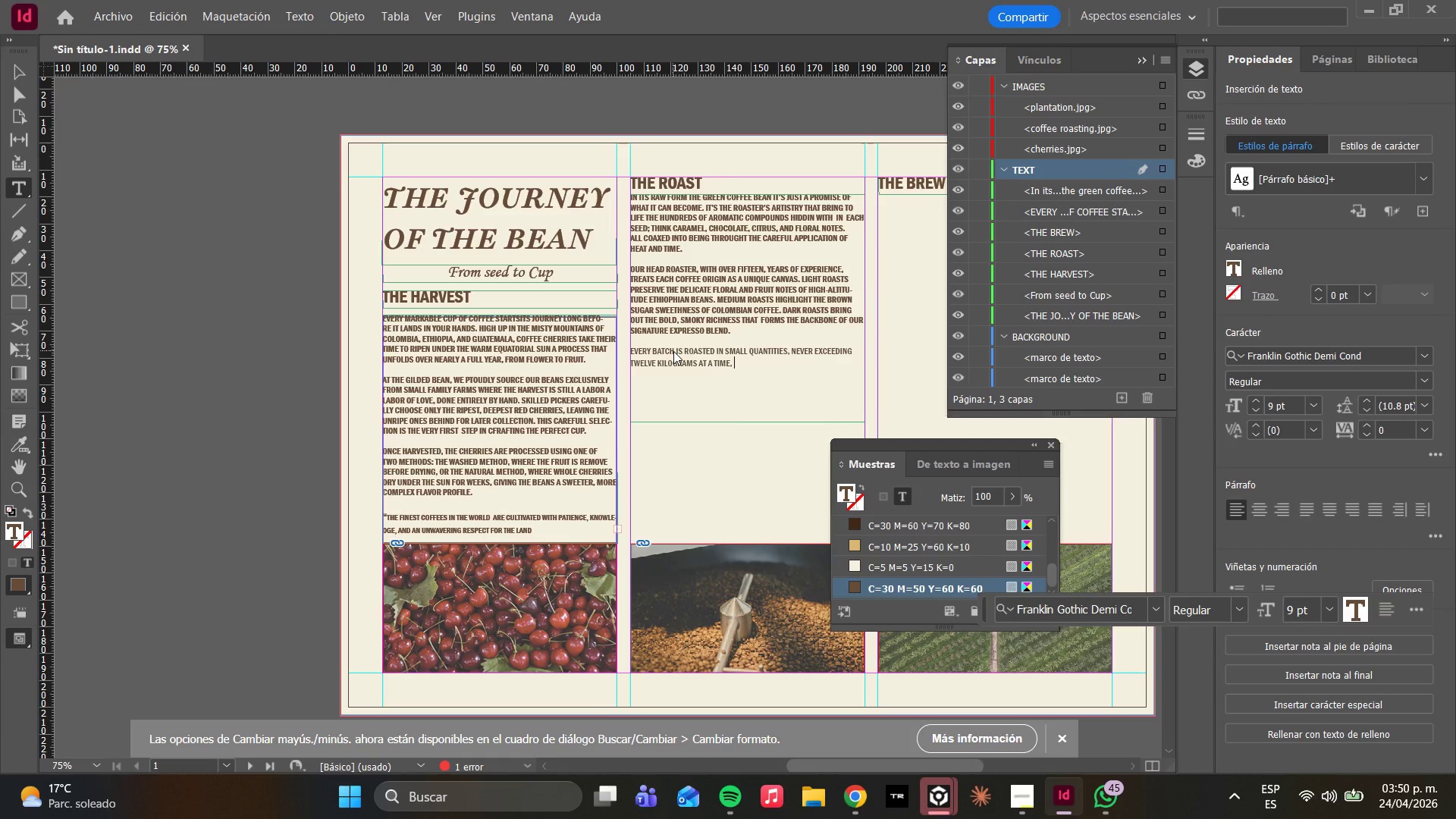 
wait(8.62)
 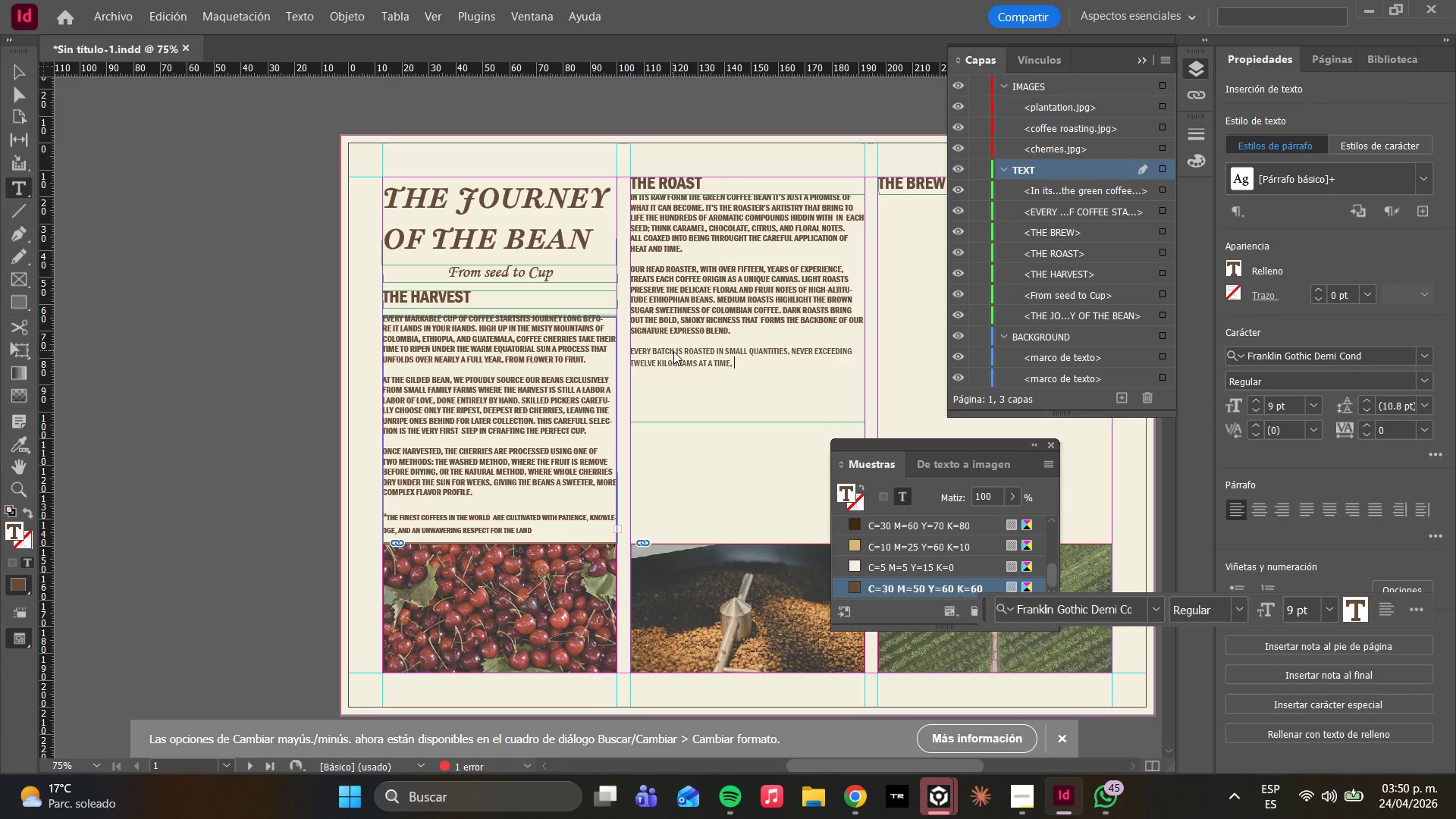 
type( TO GUARANTEE ABSOLUTE CONCISTENCY AND FRESS)
key(Backspace)
type(HN)
 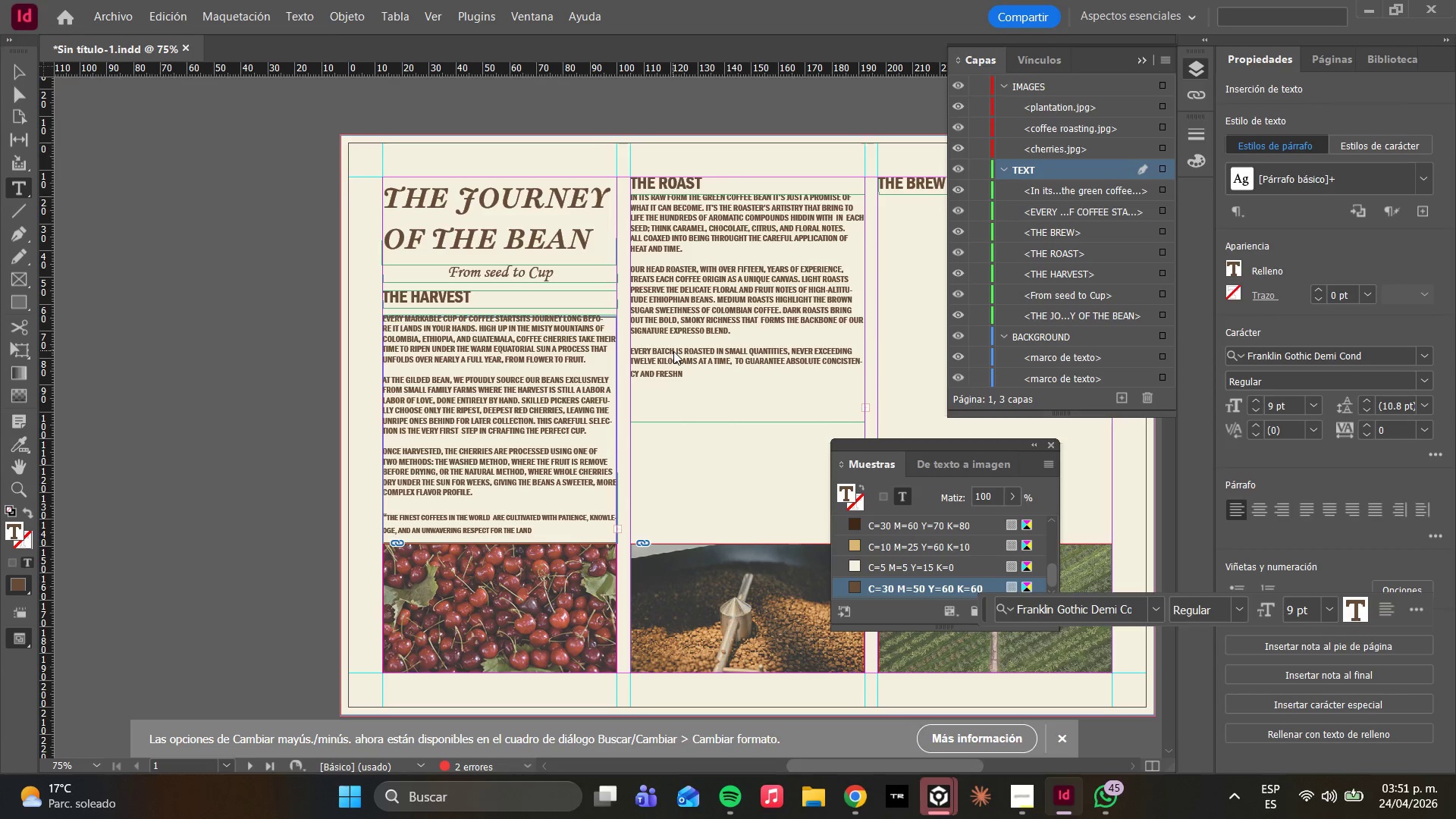 
wait(14.28)
 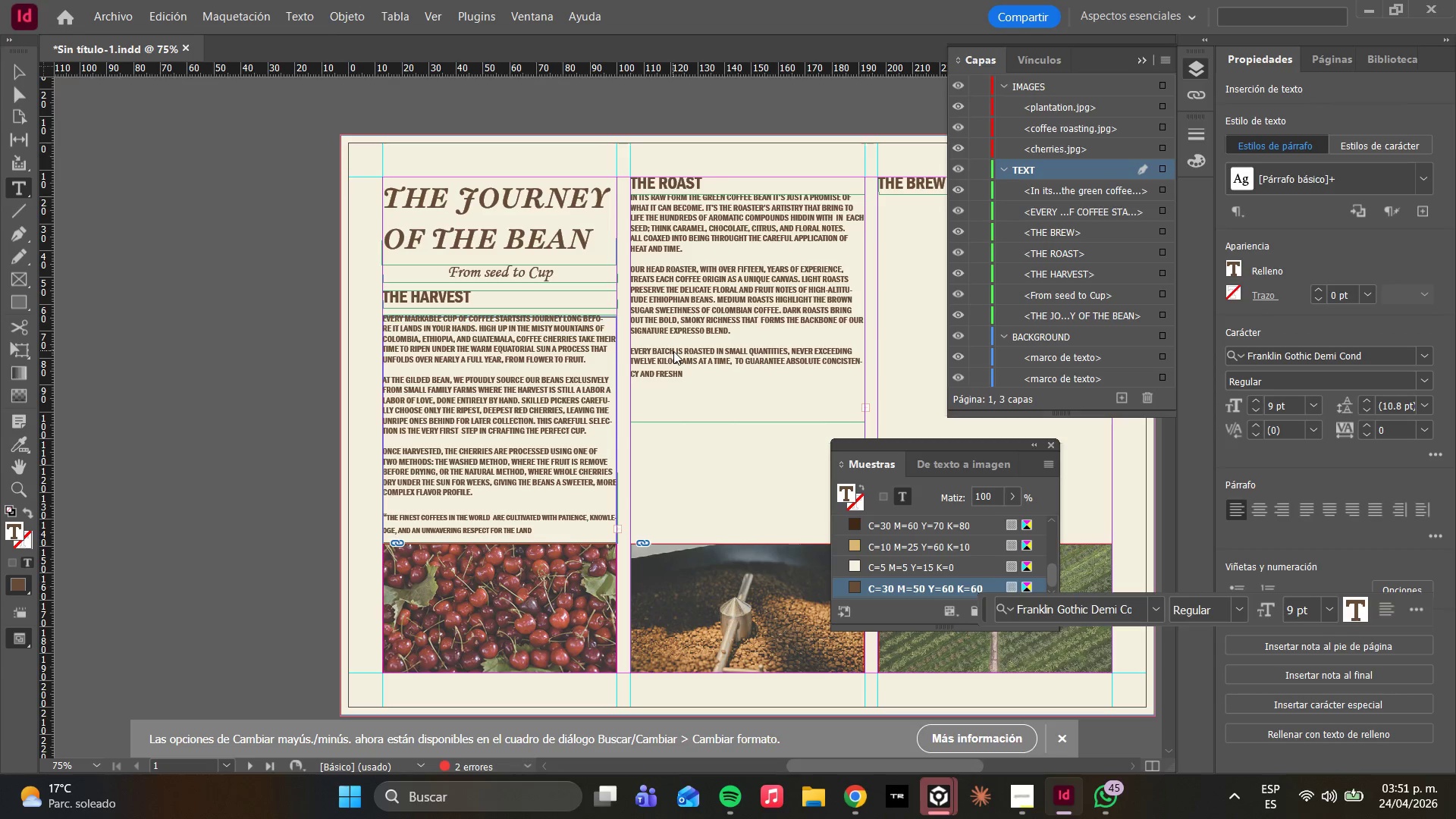 
type(ESS)
 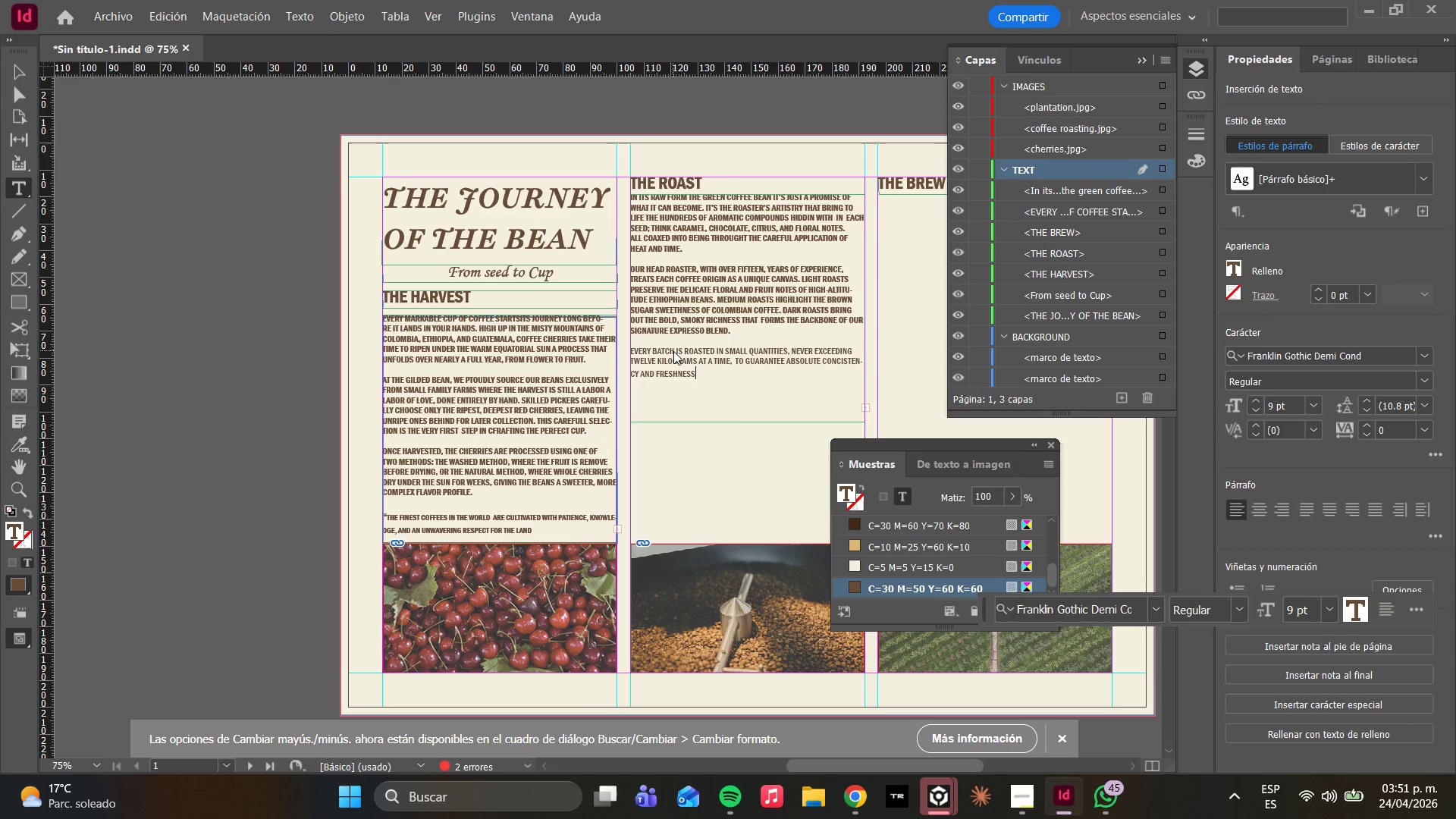 
wait(5.7)
 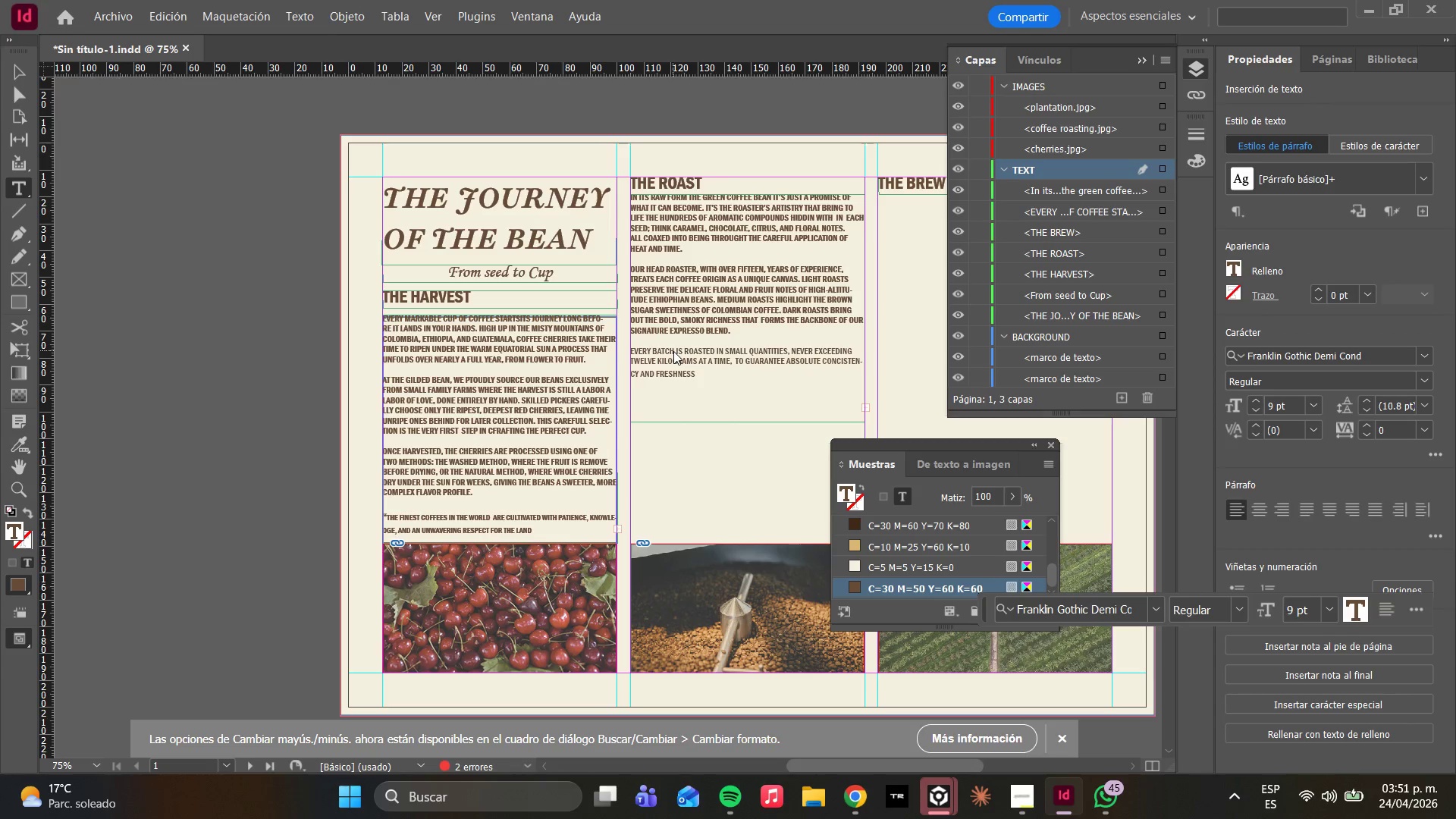 
key(Space)
 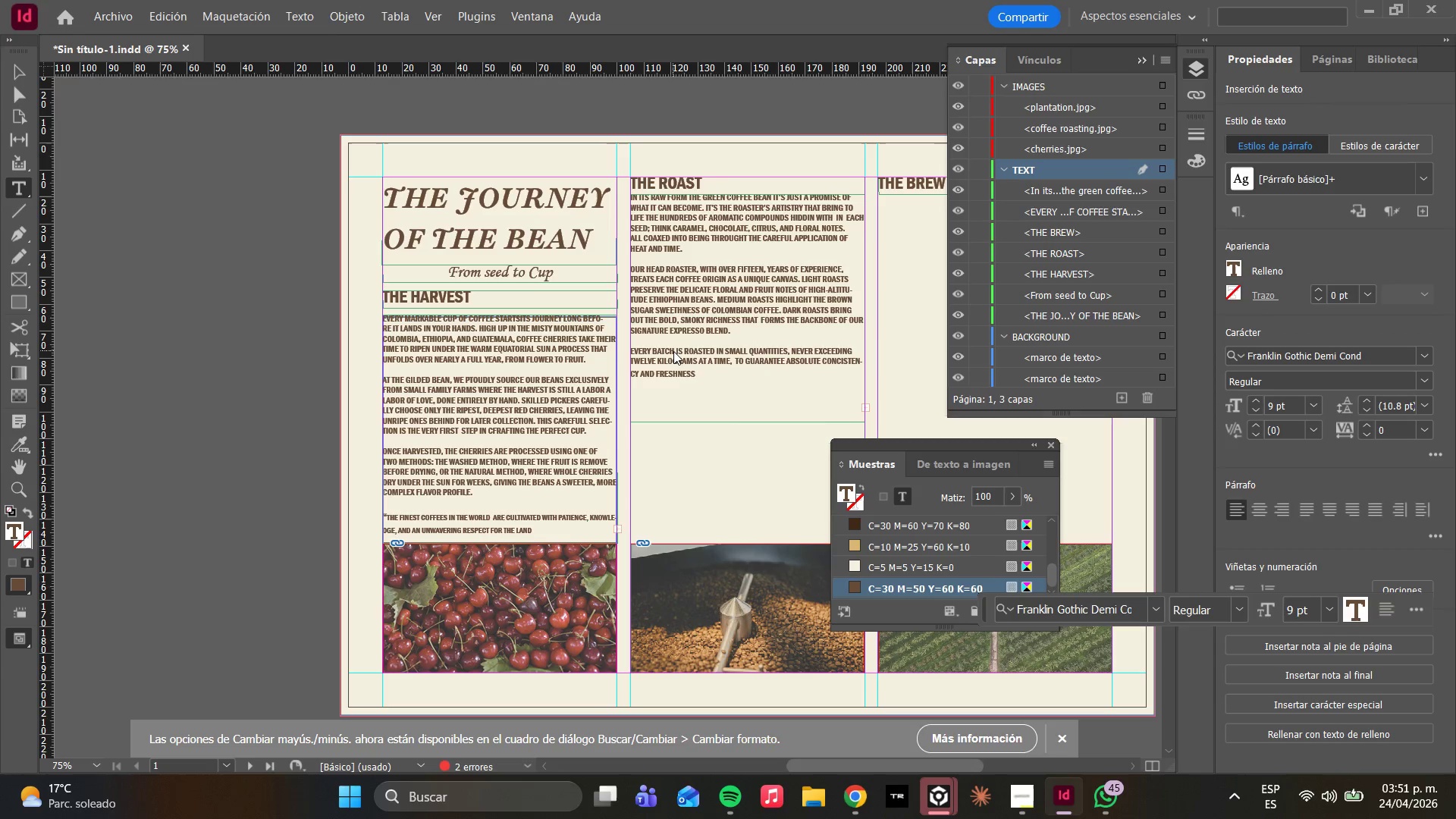 
wait(13.78)
 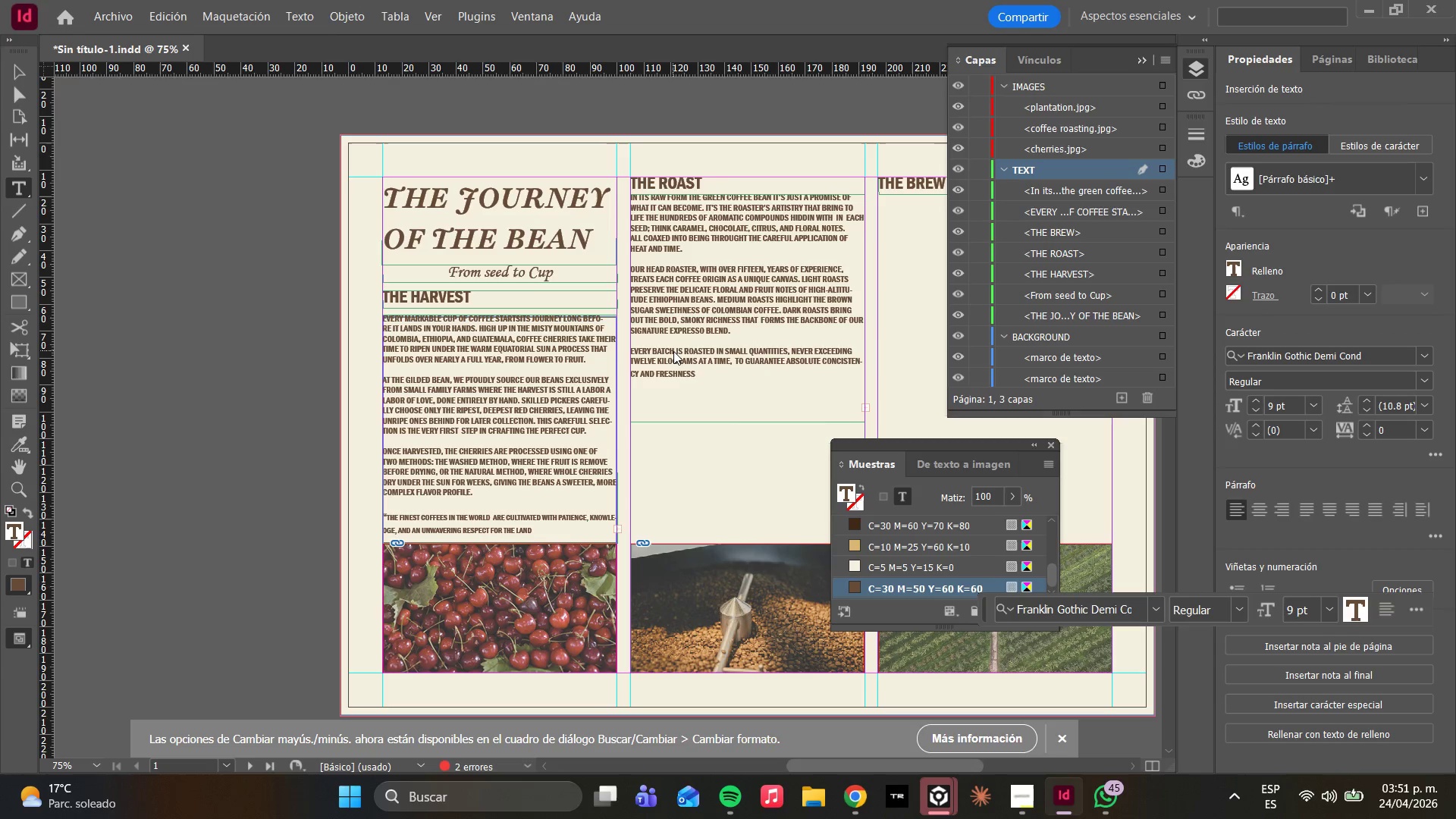 
key(Backspace)
 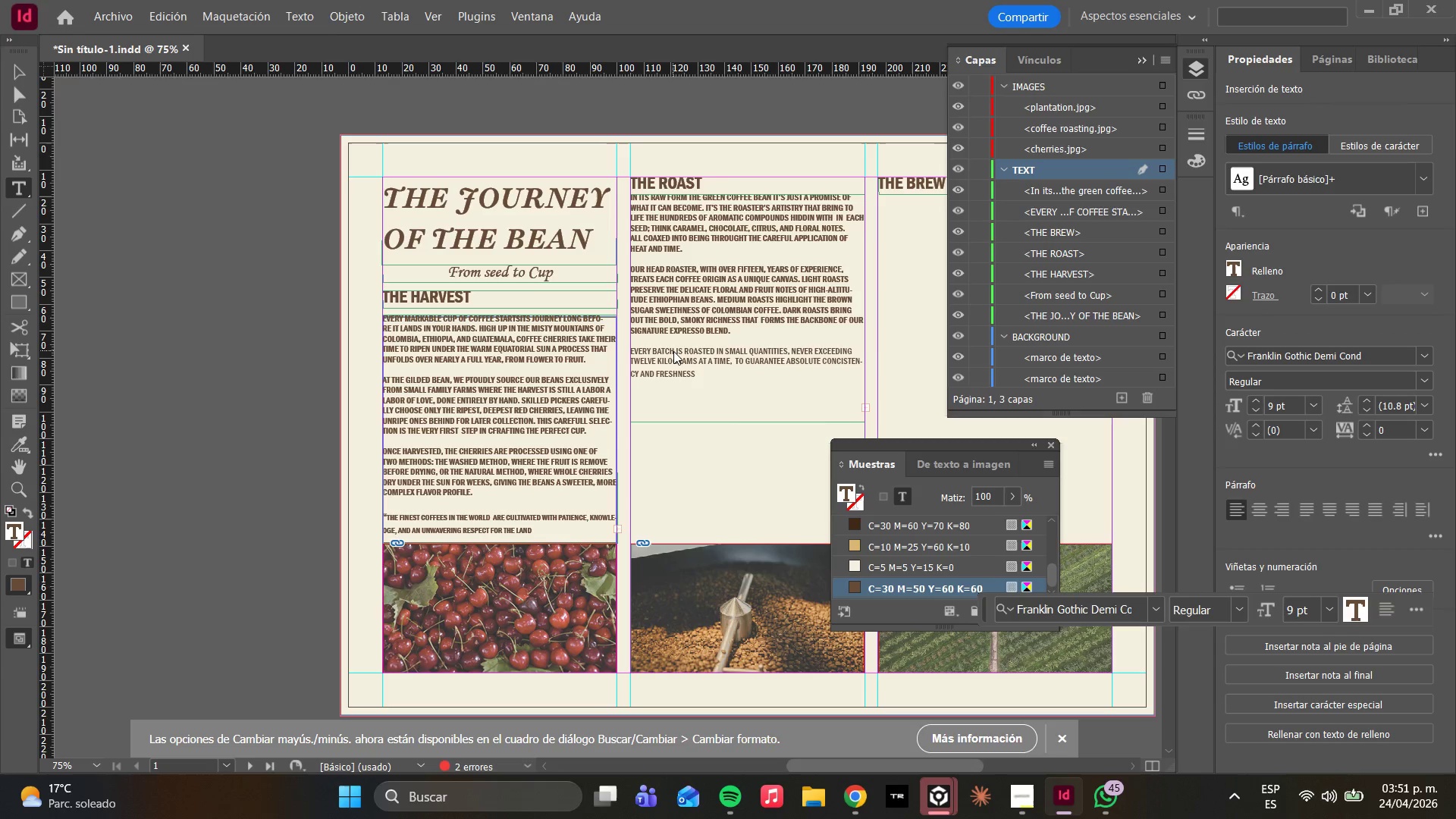 
key(Period)
 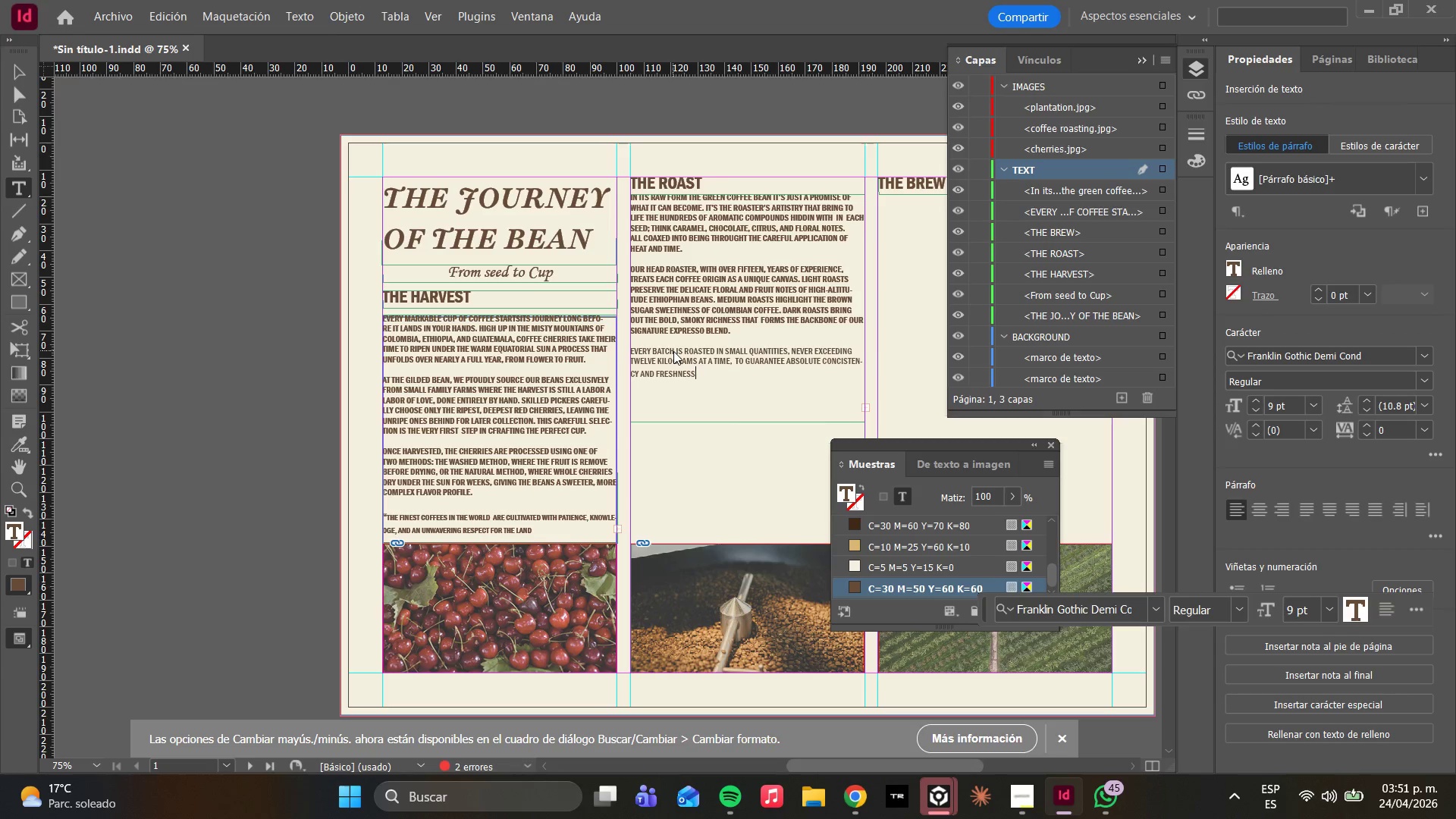 
key(Space)
 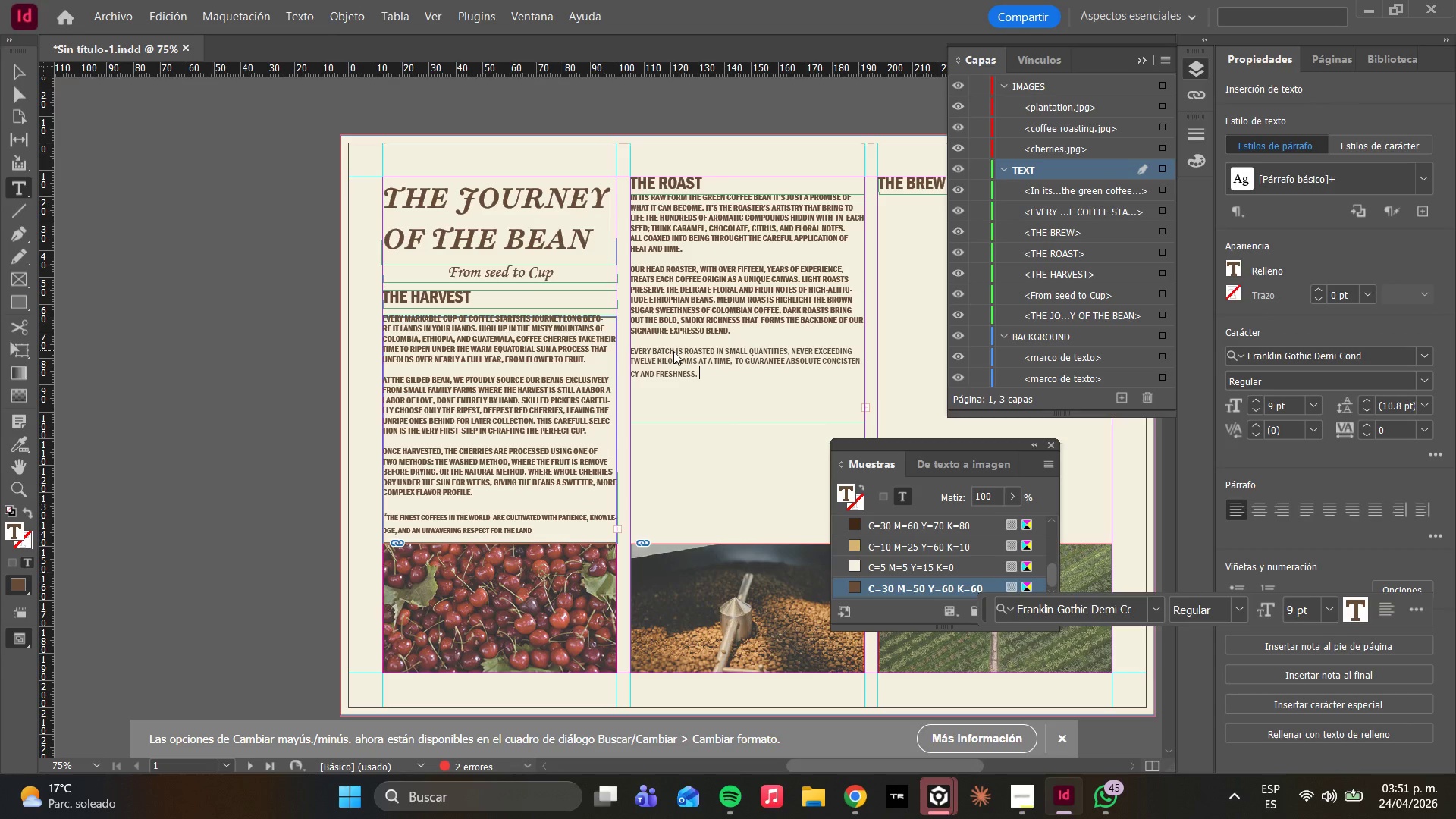 
key(Enter)
 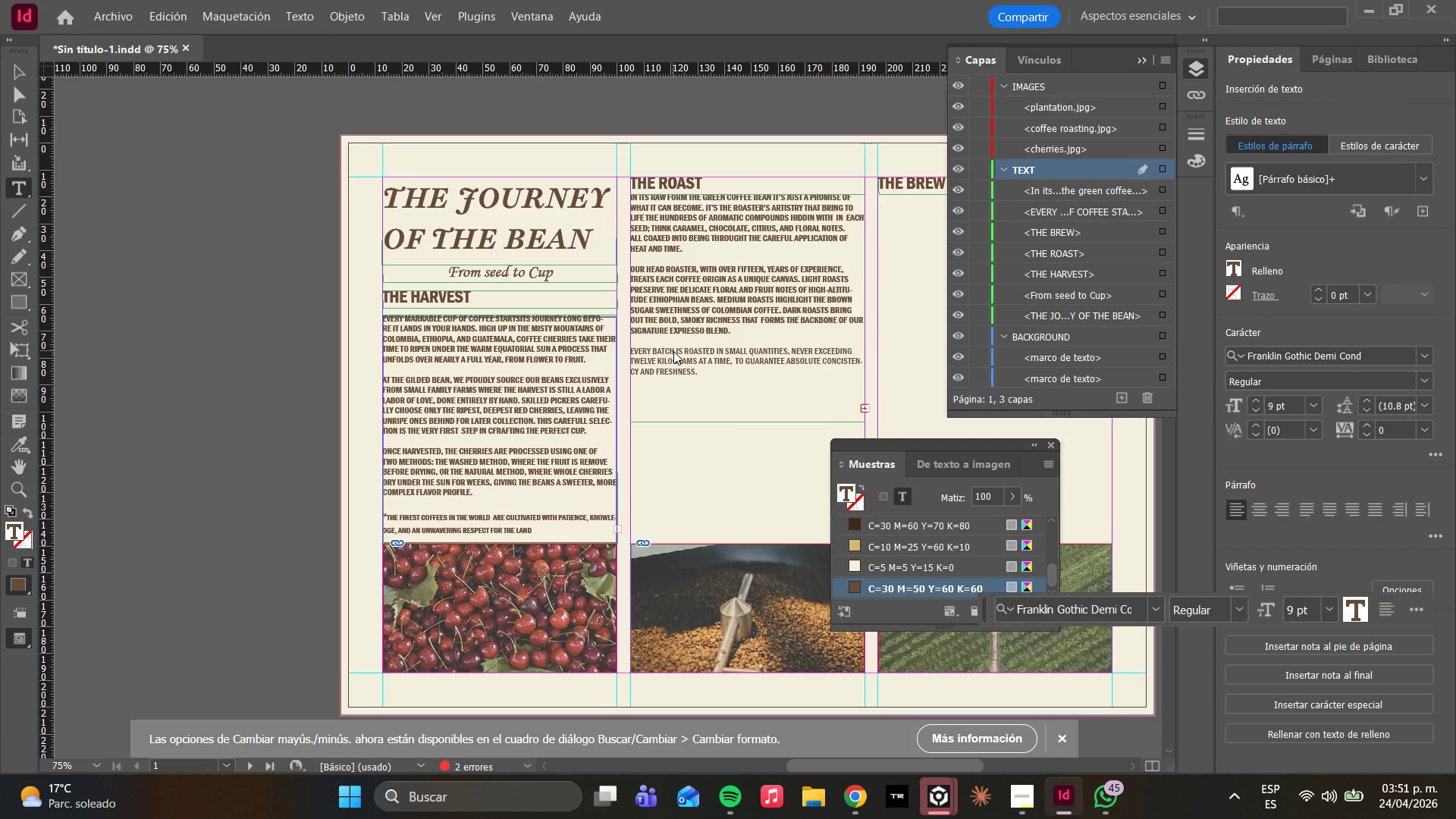 
type(After roasting, the beans )
 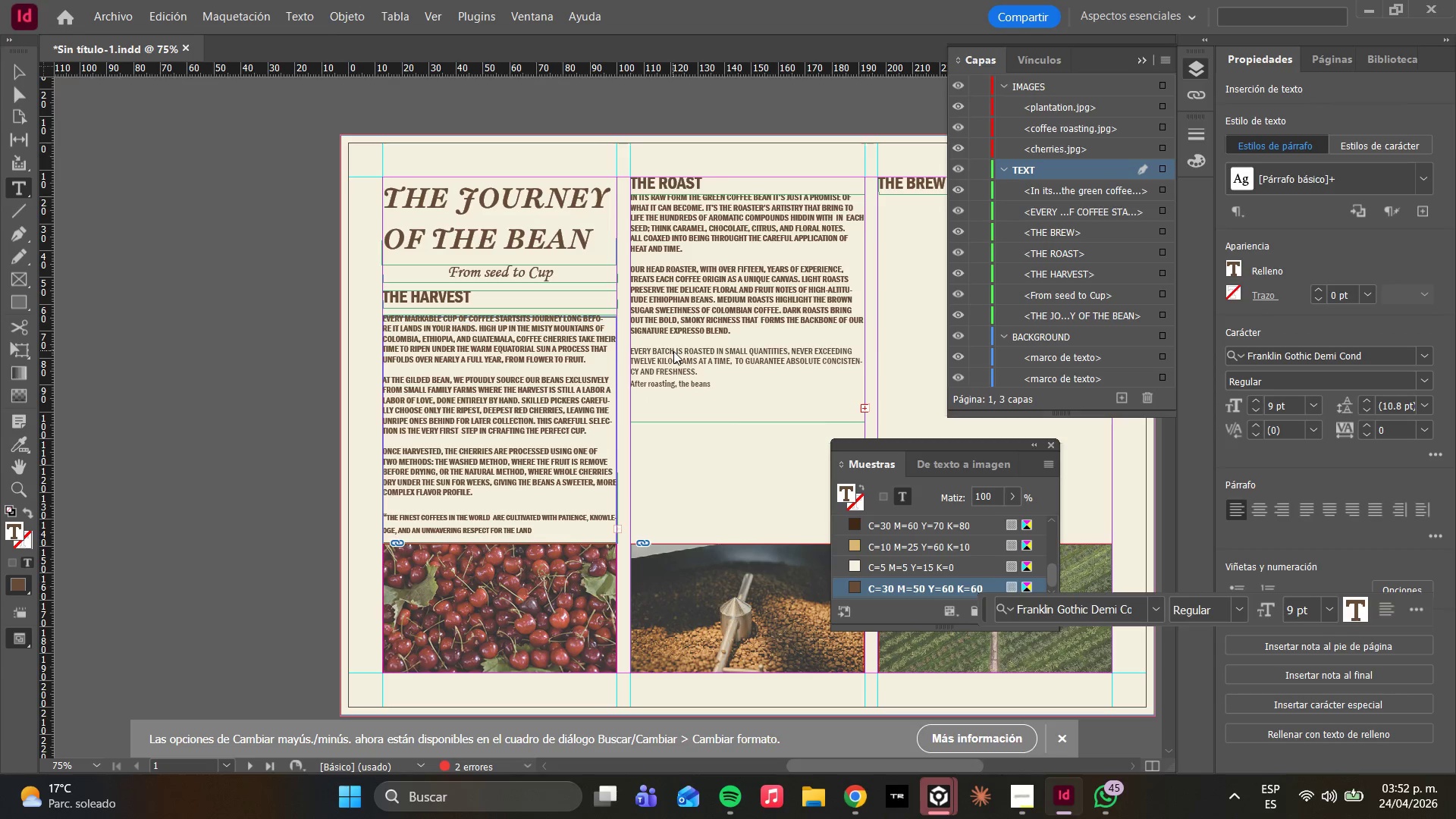 
type(are )
 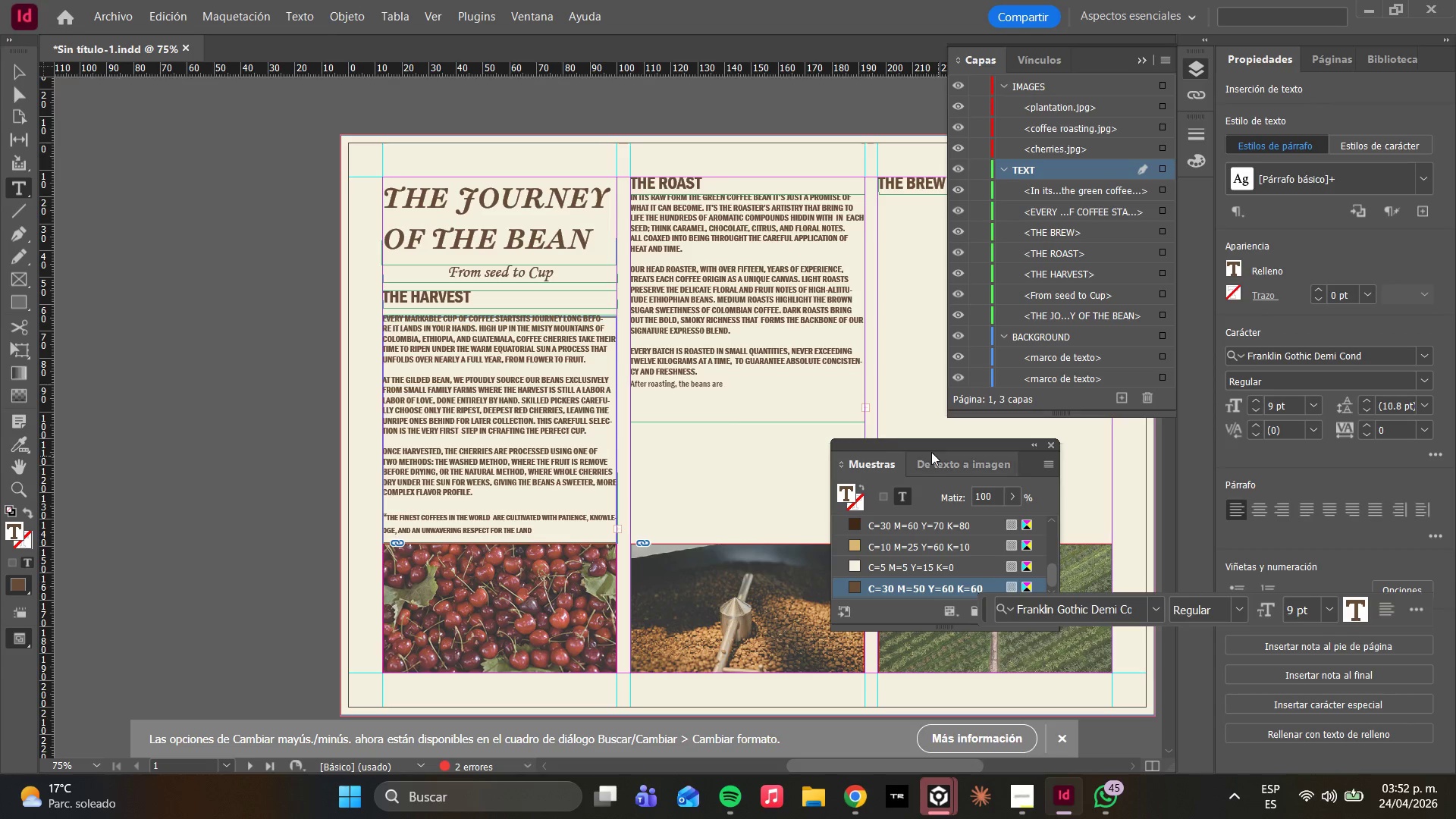 
left_click_drag(start_coordinate=[737, 385], to_coordinate=[623, 387])
 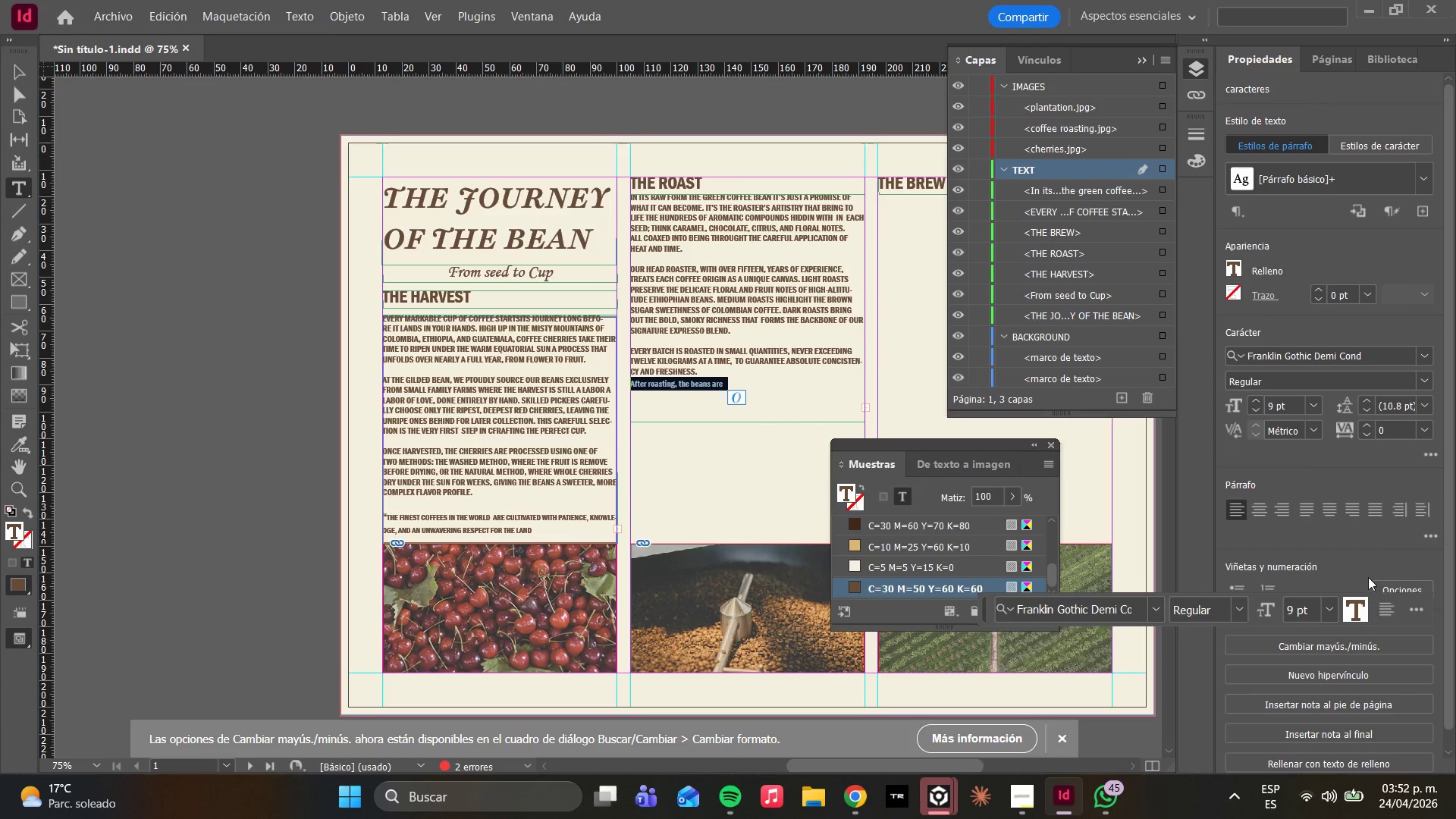 
left_click([1328, 644])
 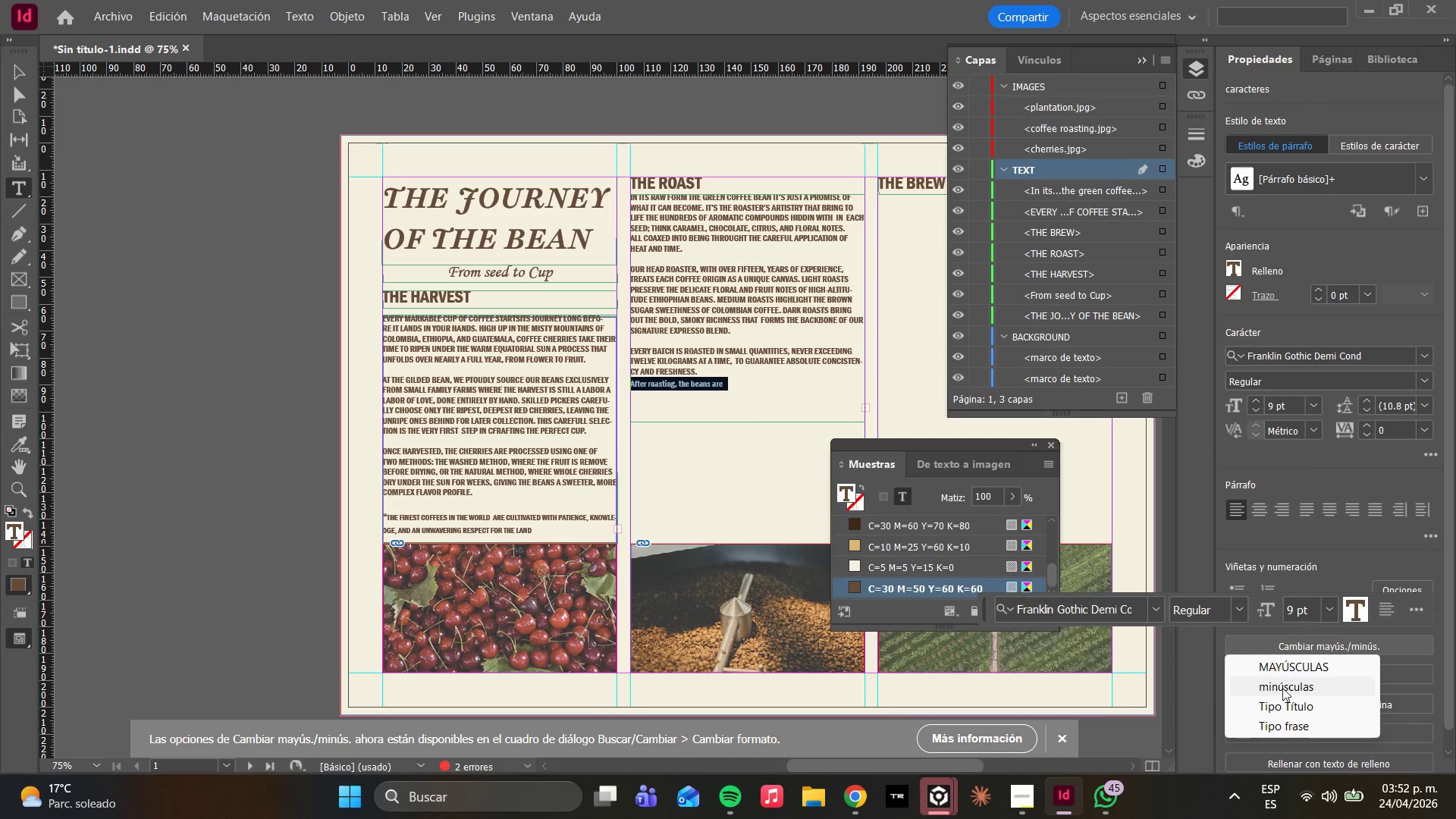 
mouse_move([1250, 653])
 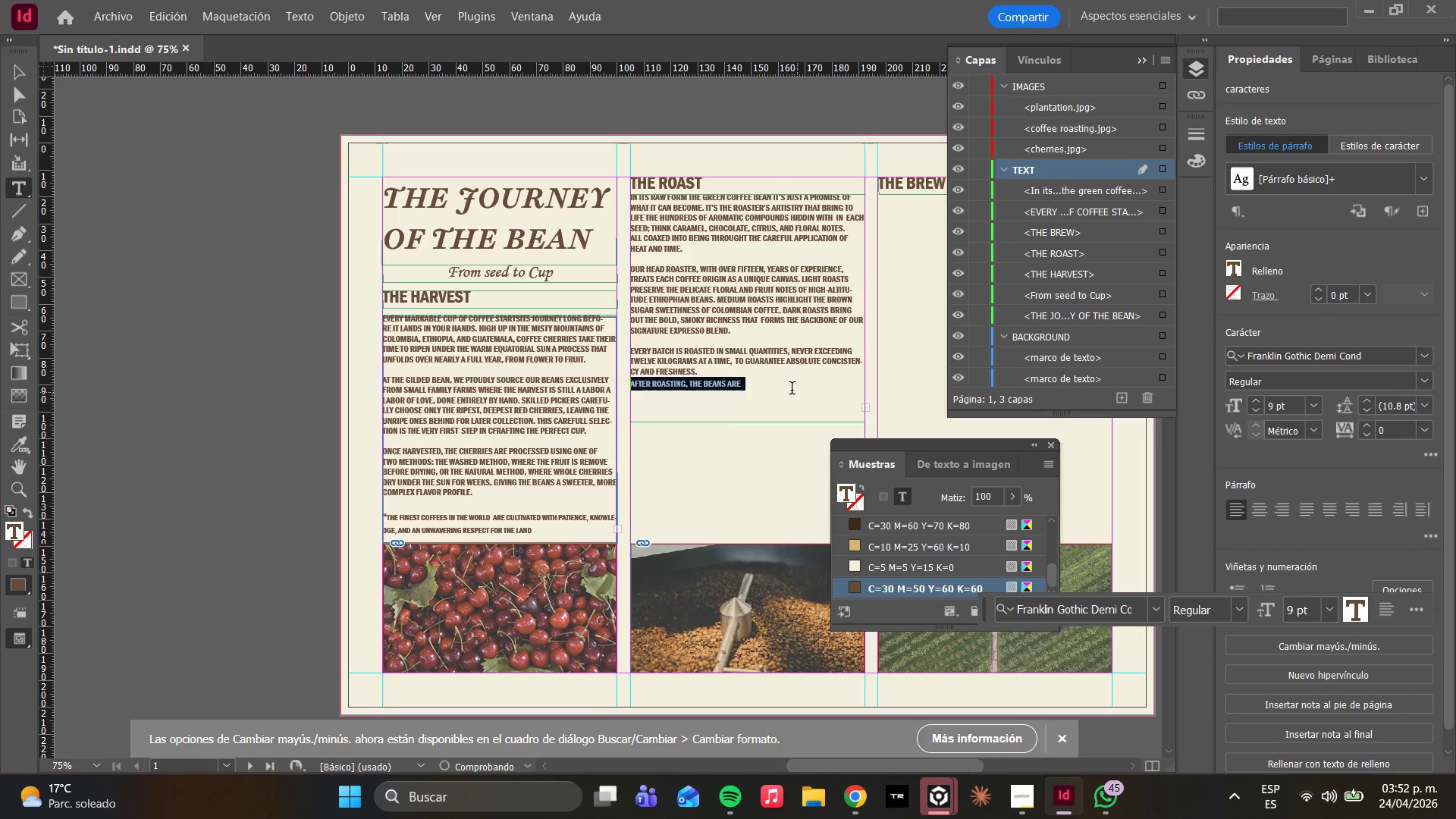 
left_click([778, 382])
 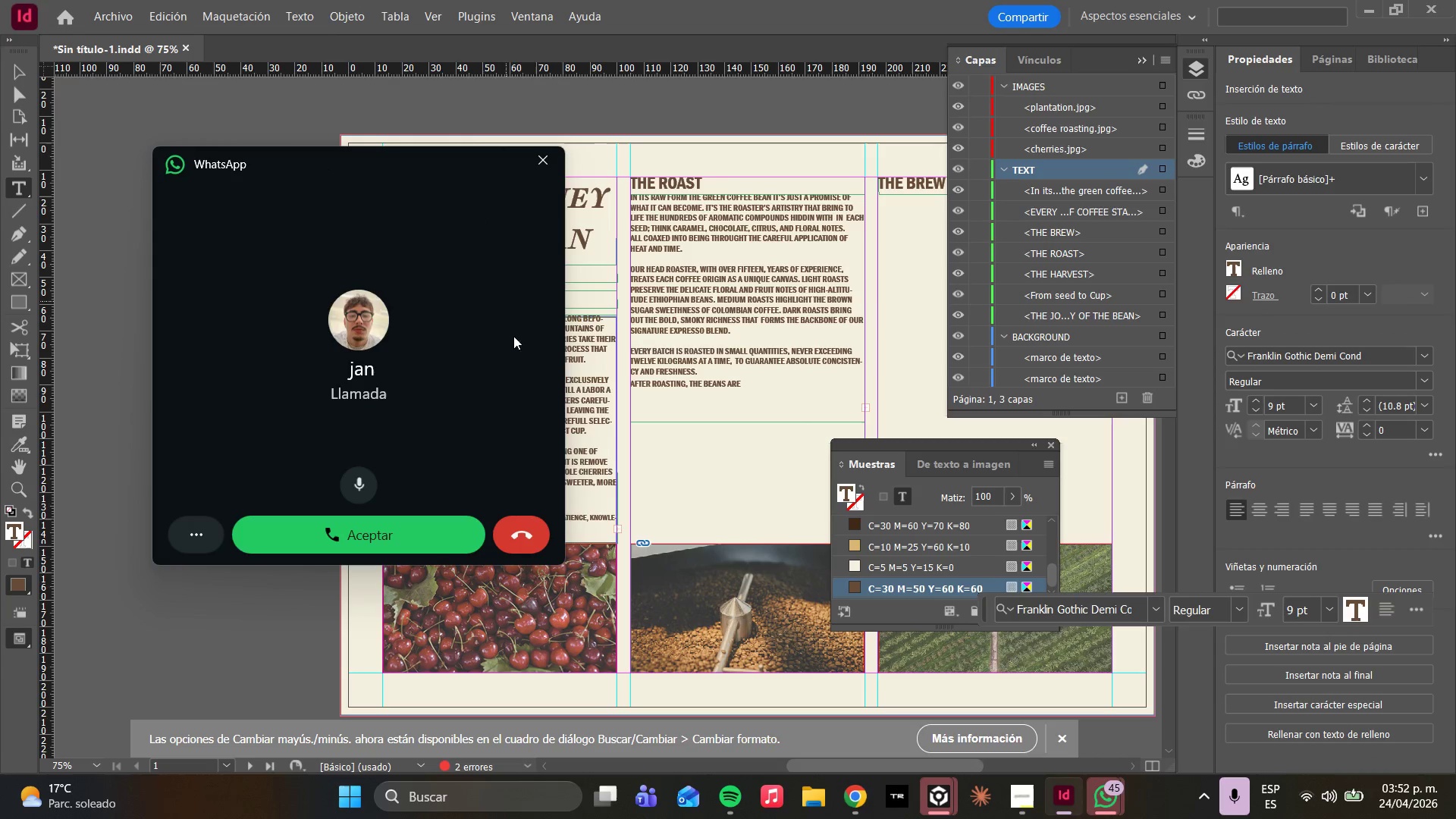 
wait(7.62)
 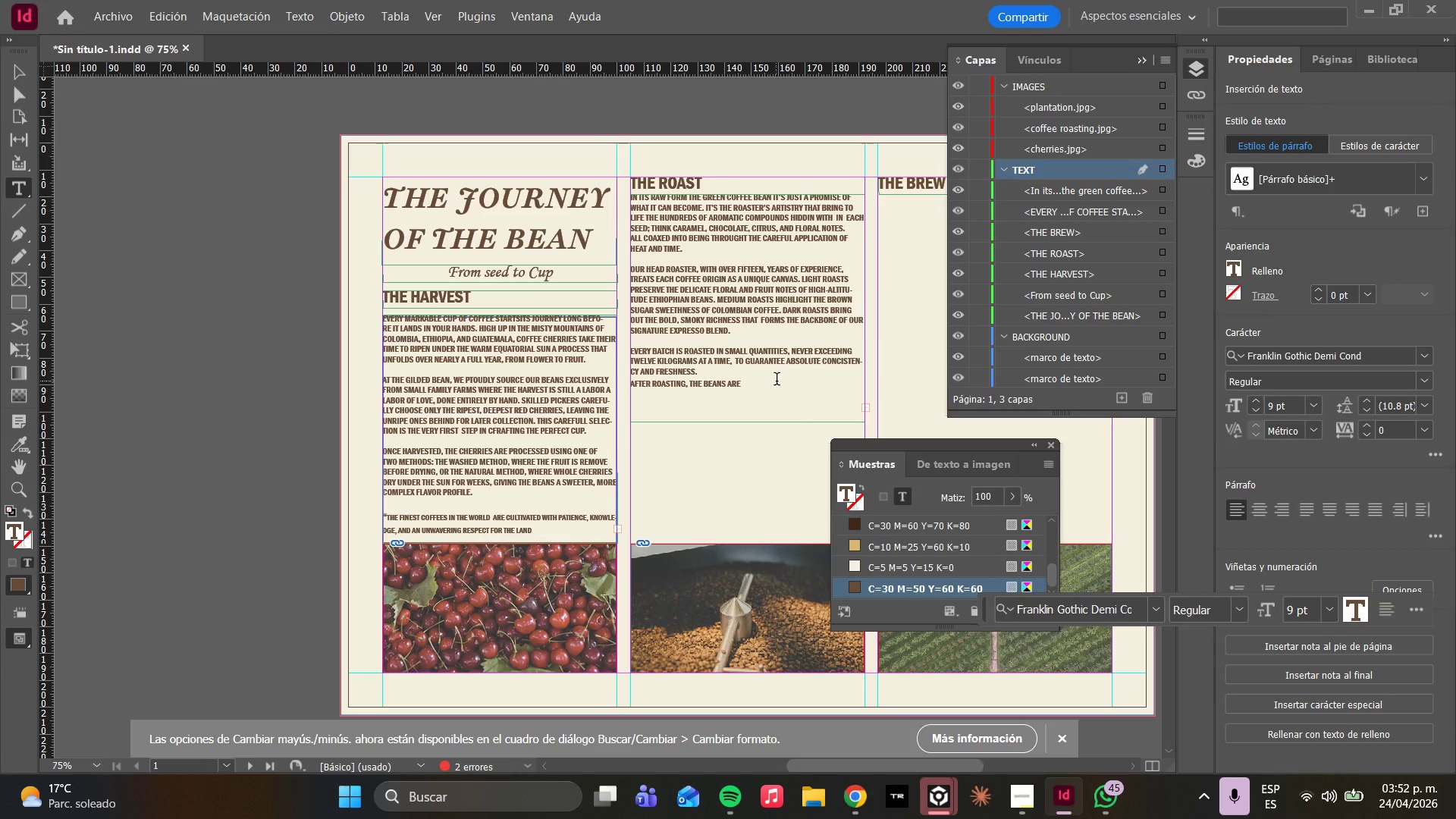 
left_click_drag(start_coordinate=[409, 172], to_coordinate=[218, 127])
 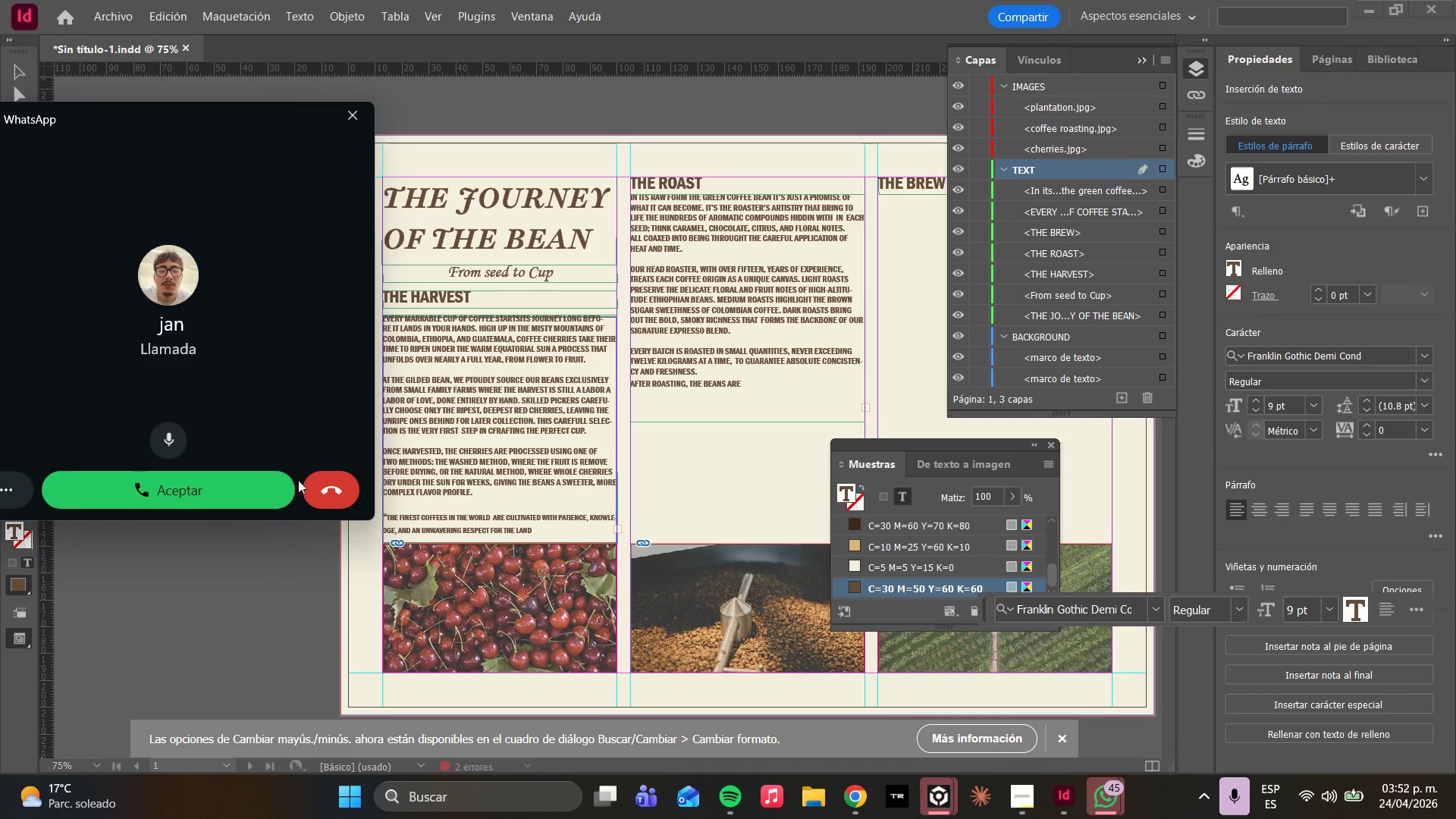 
mouse_move([296, 484])
 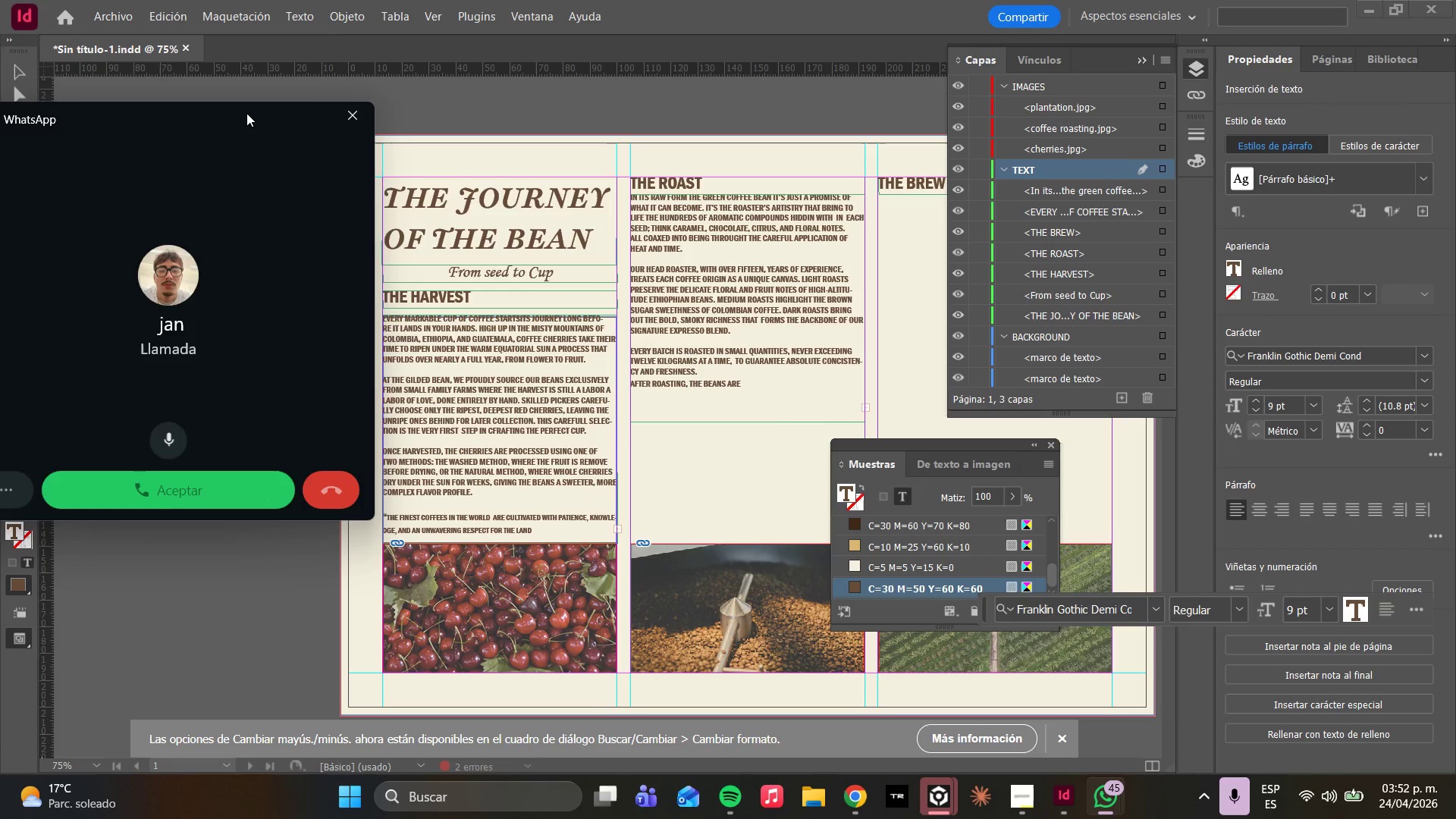 
left_click_drag(start_coordinate=[246, 113], to_coordinate=[16, 142])
 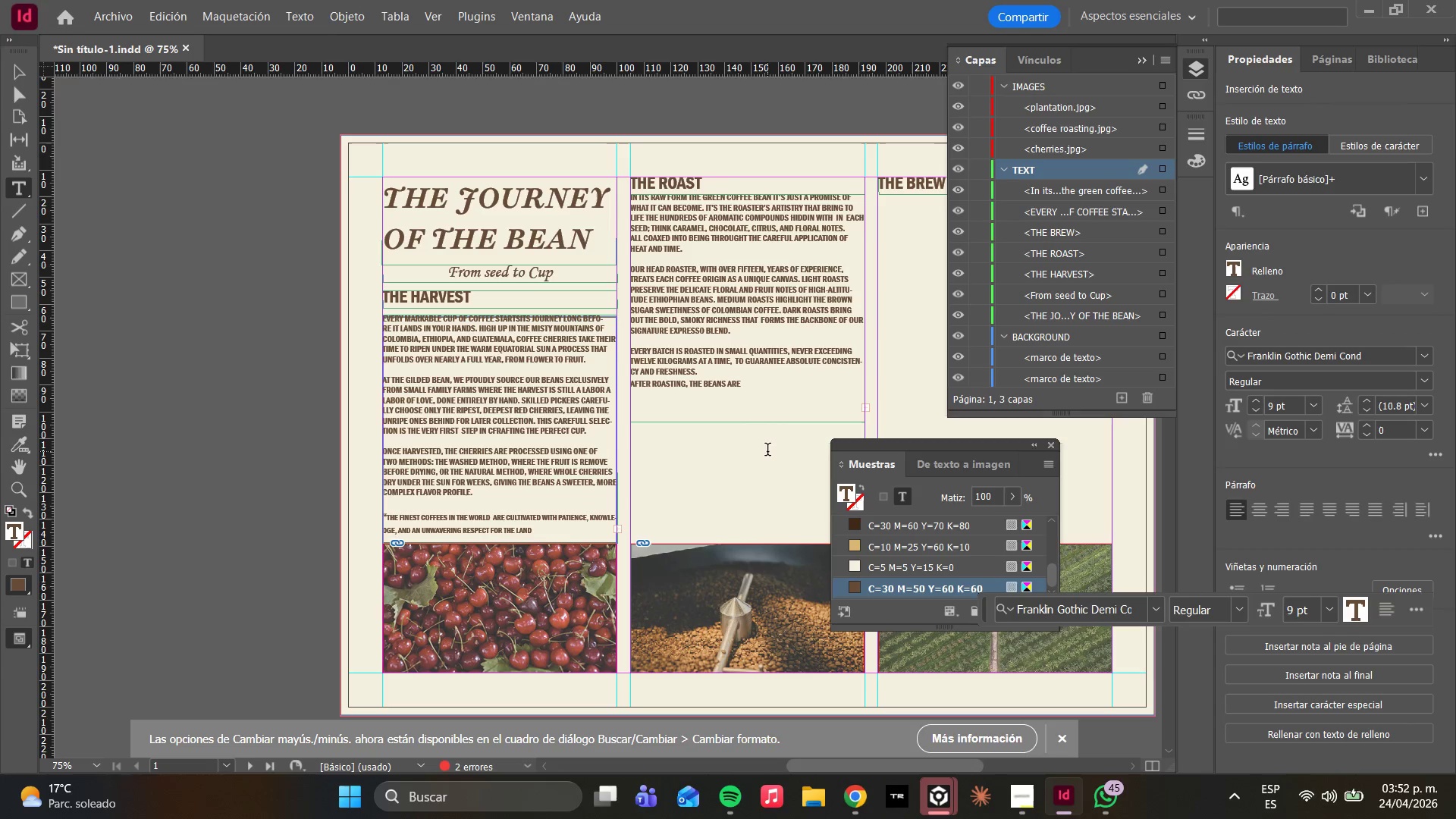 
wait(11.89)
 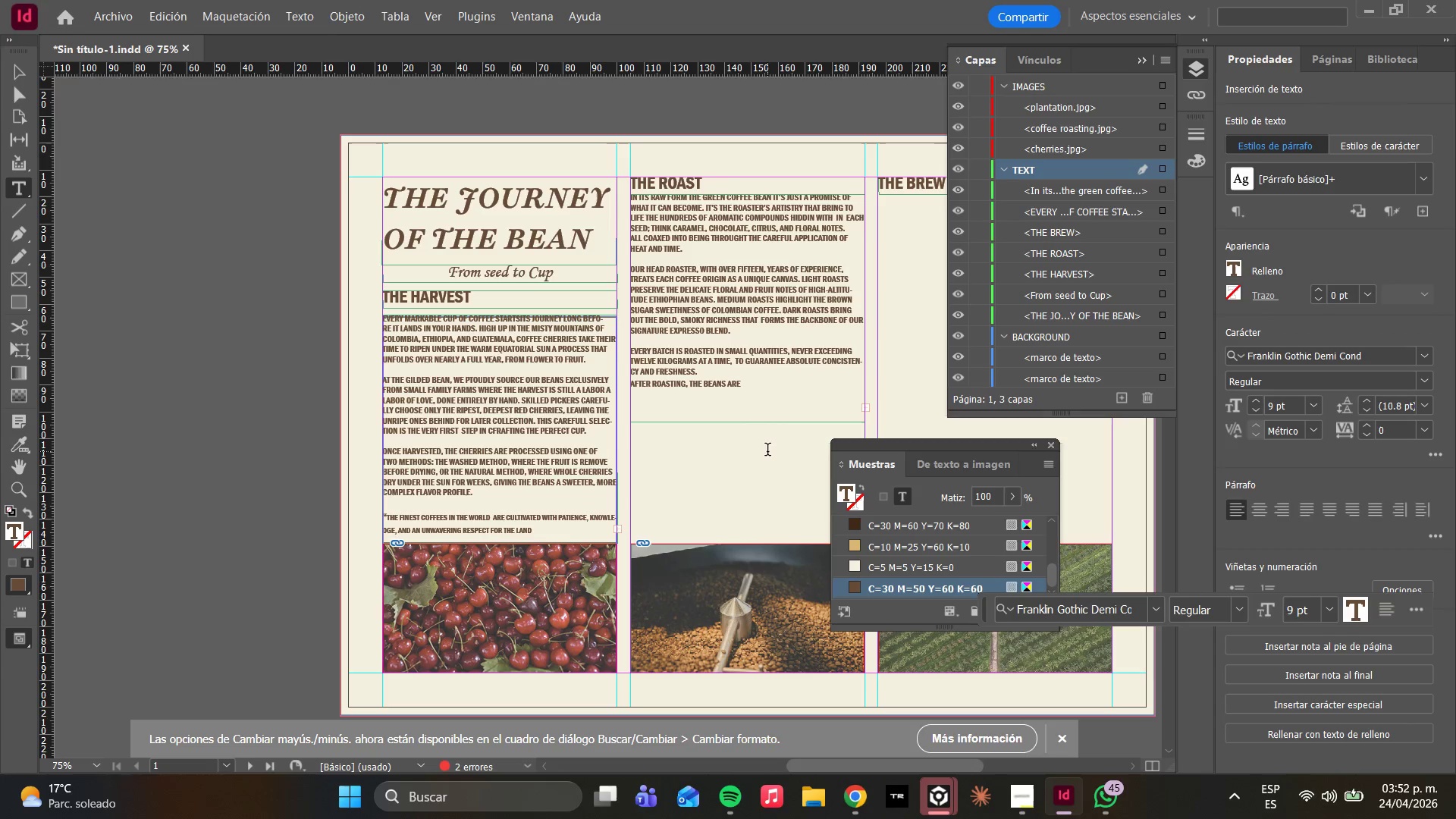 
key(Backspace)
 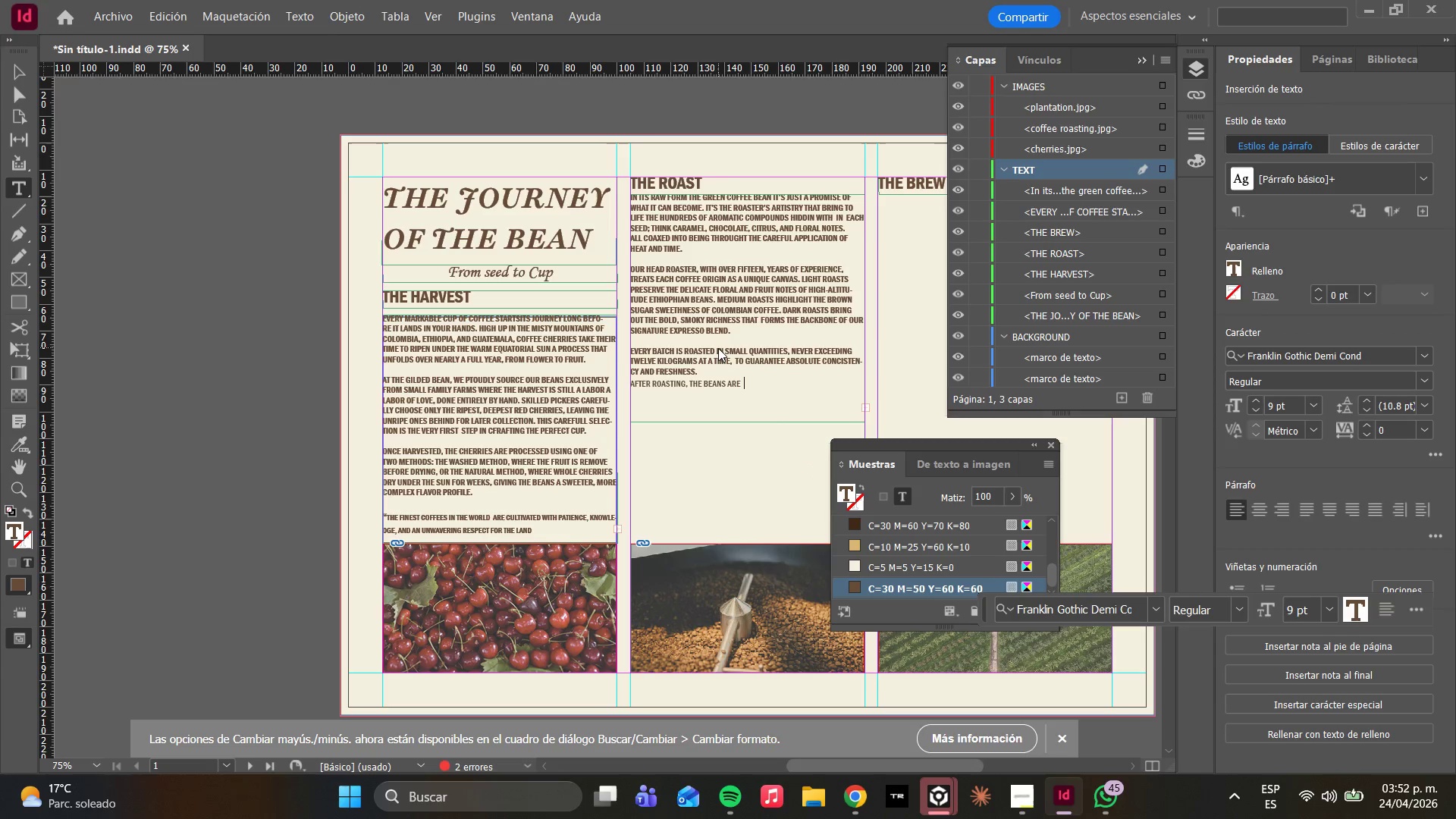 
key(Space)
 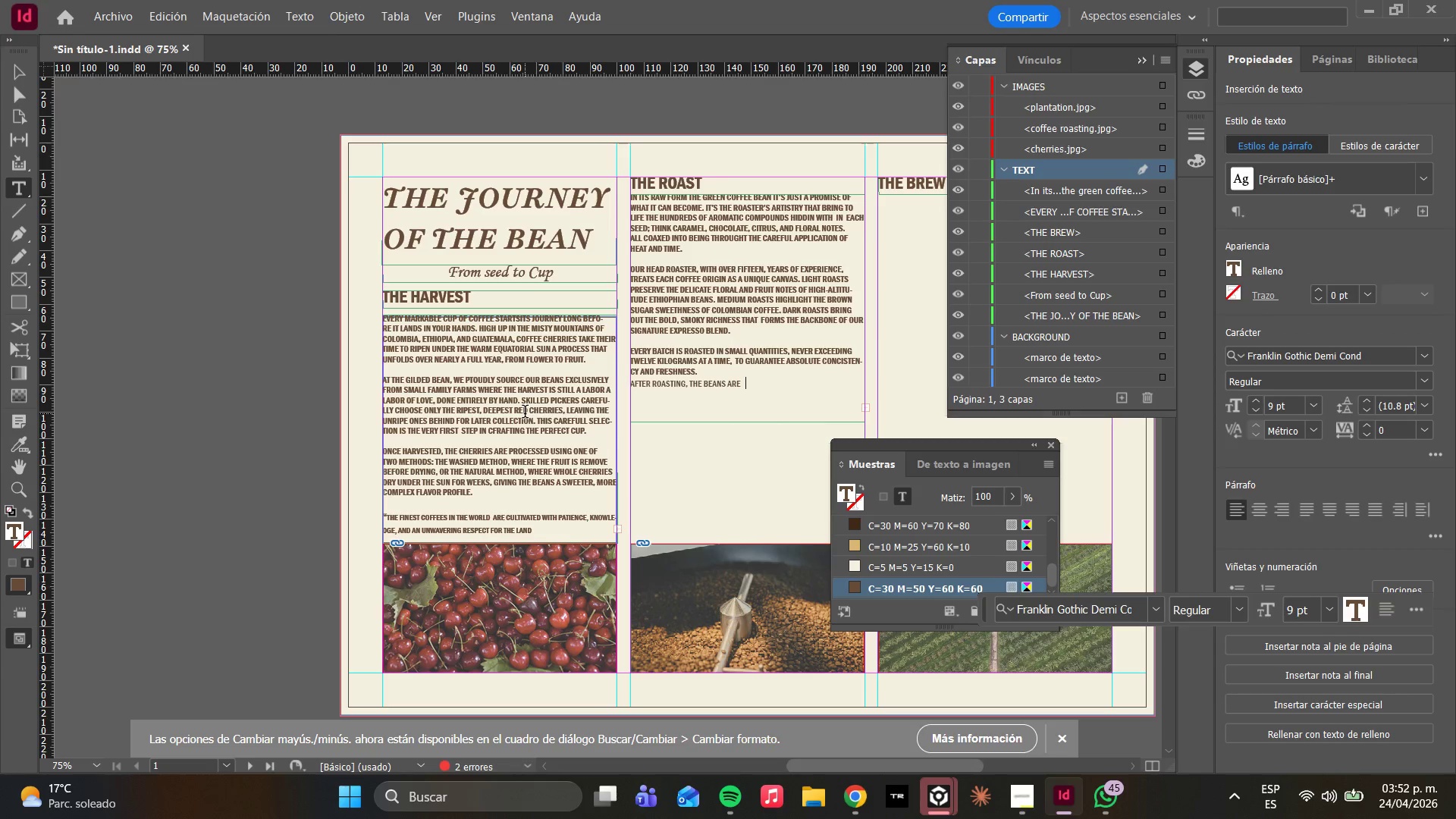 
wait(13.05)
 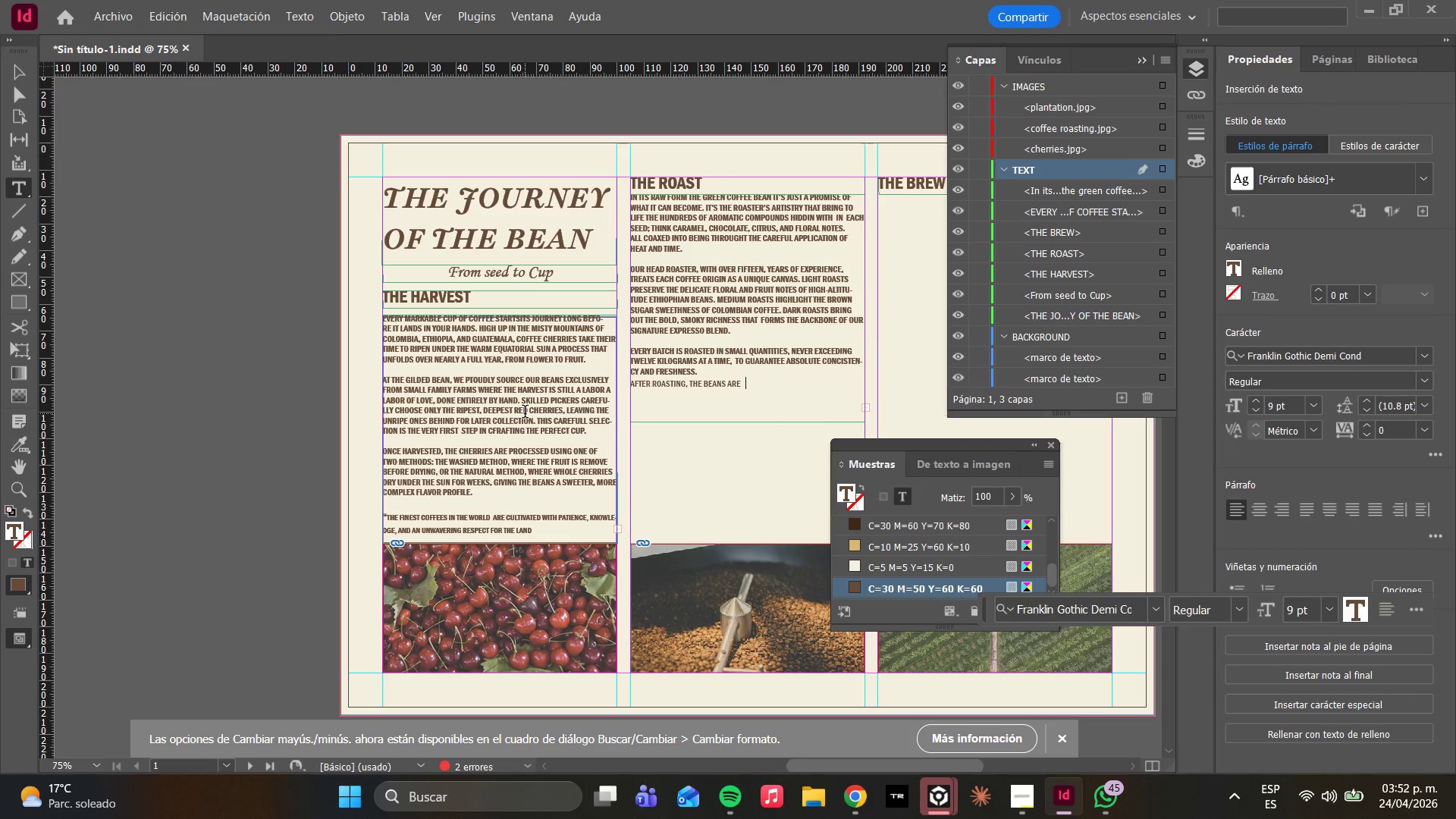 
type(rested for a shorl)
key(Backspace)
type(t )
 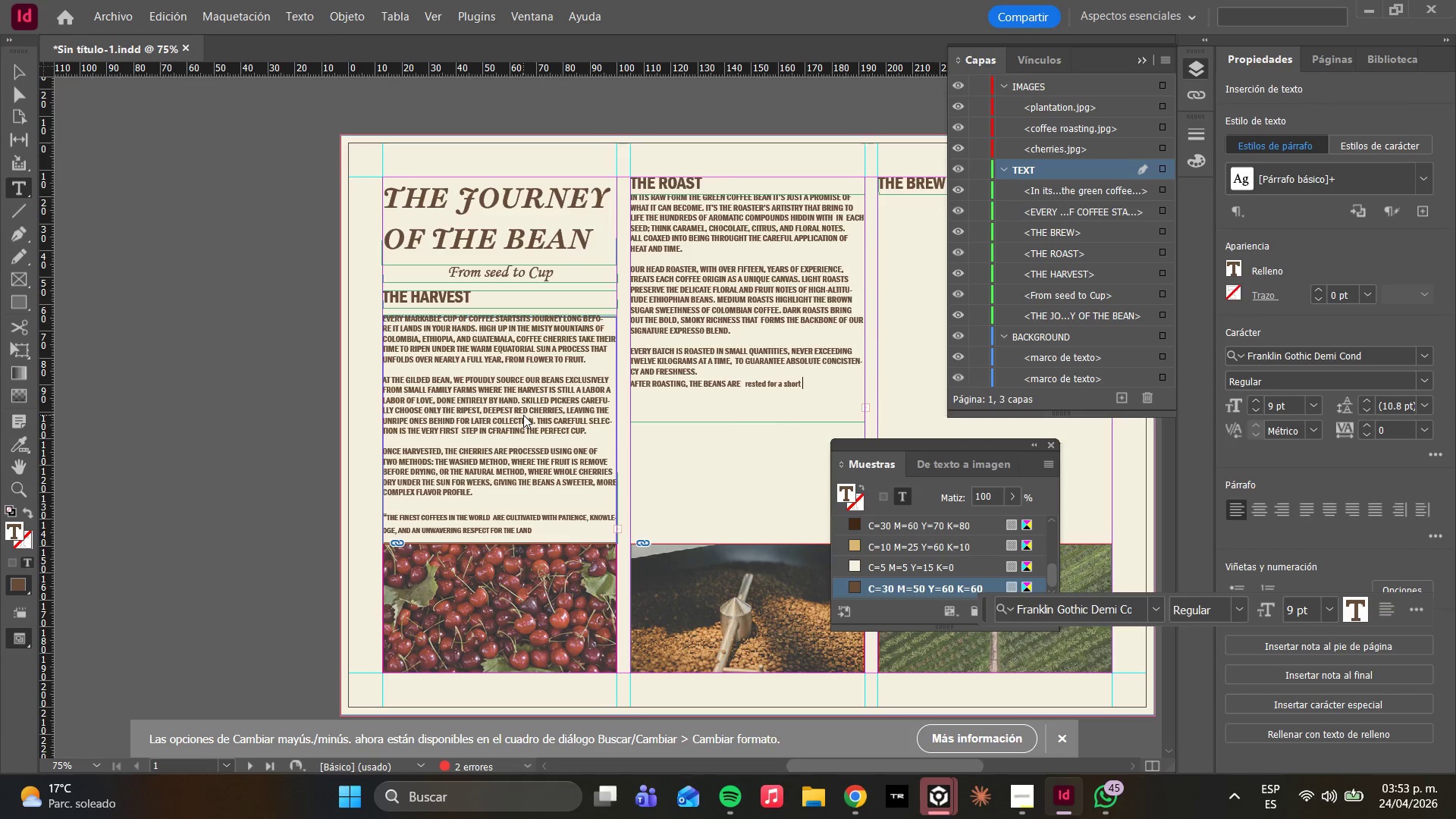 
wait(13.41)
 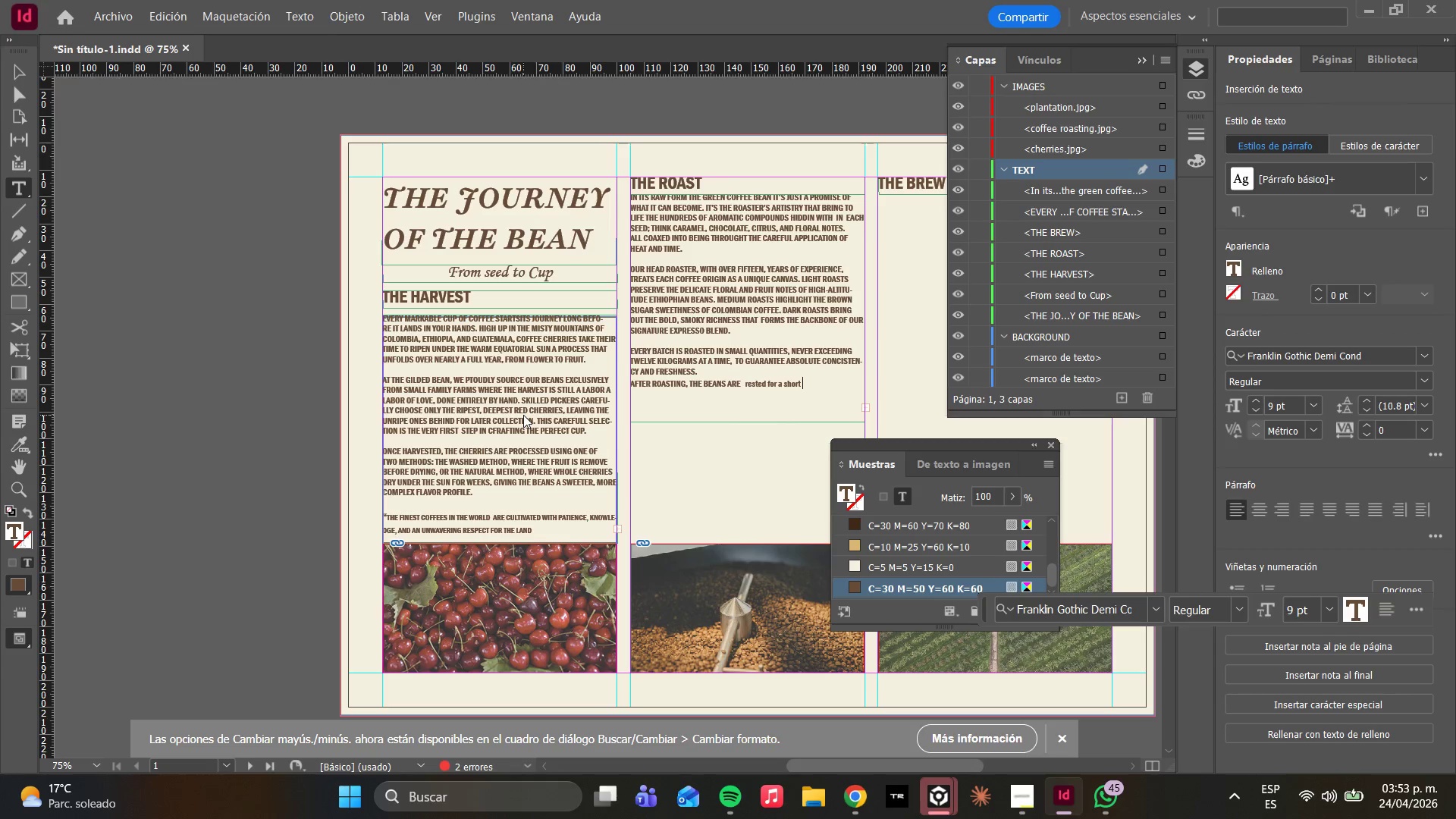 
hold_key(key=Backspace, duration=0.61)
 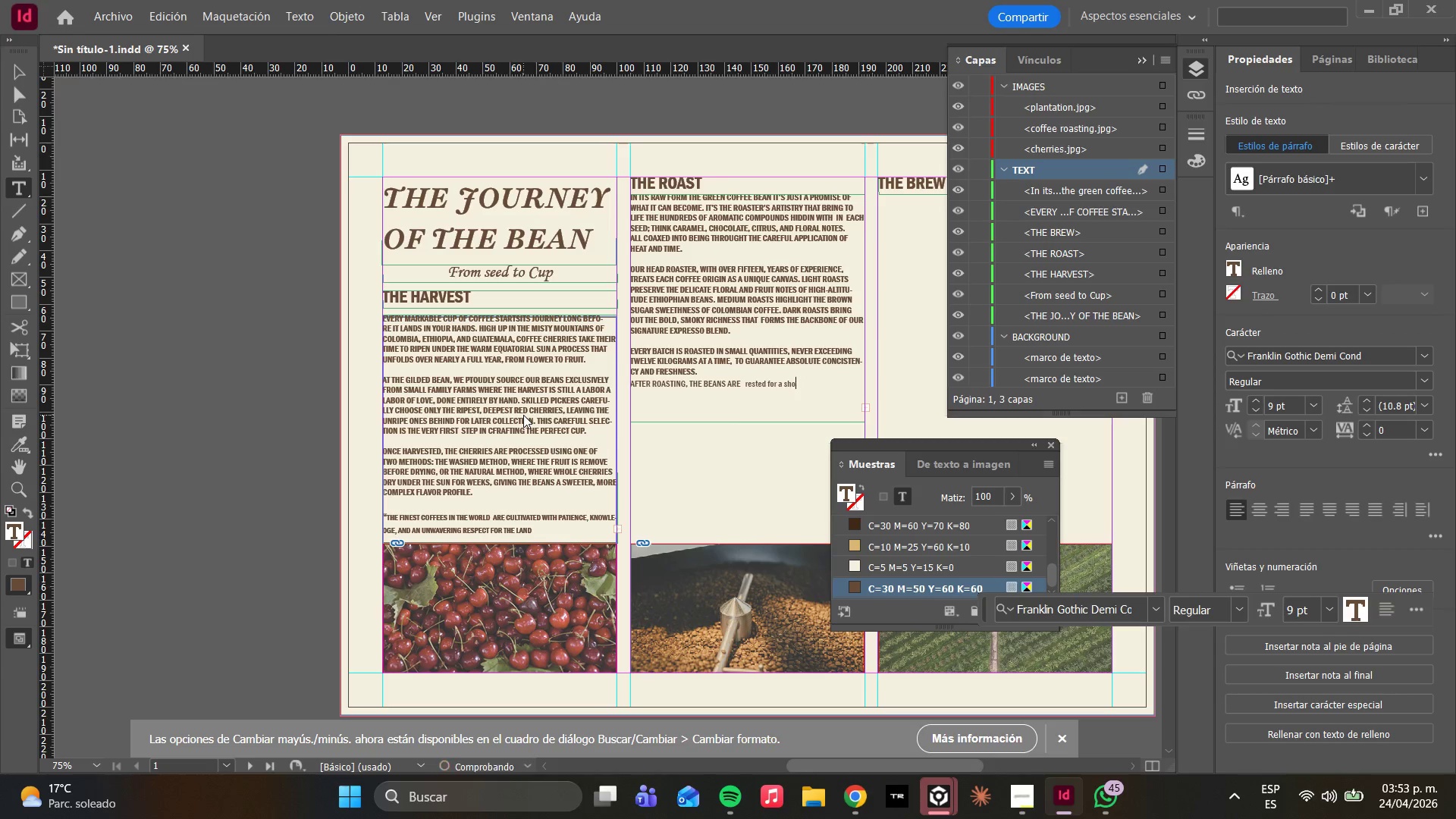 
key(Backspace)
key(Backspace)
type(ort per)
 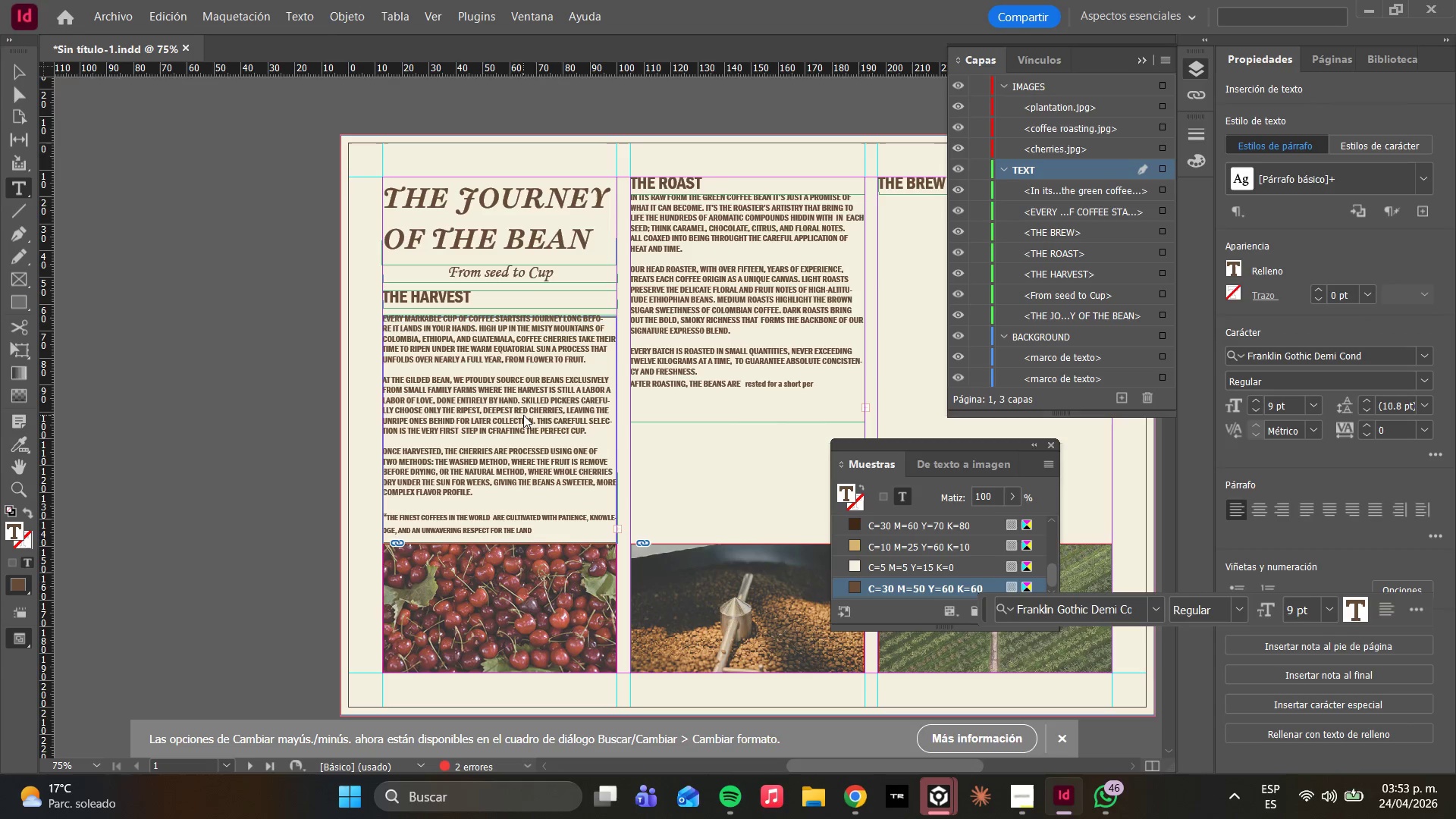 
wait(23.7)
 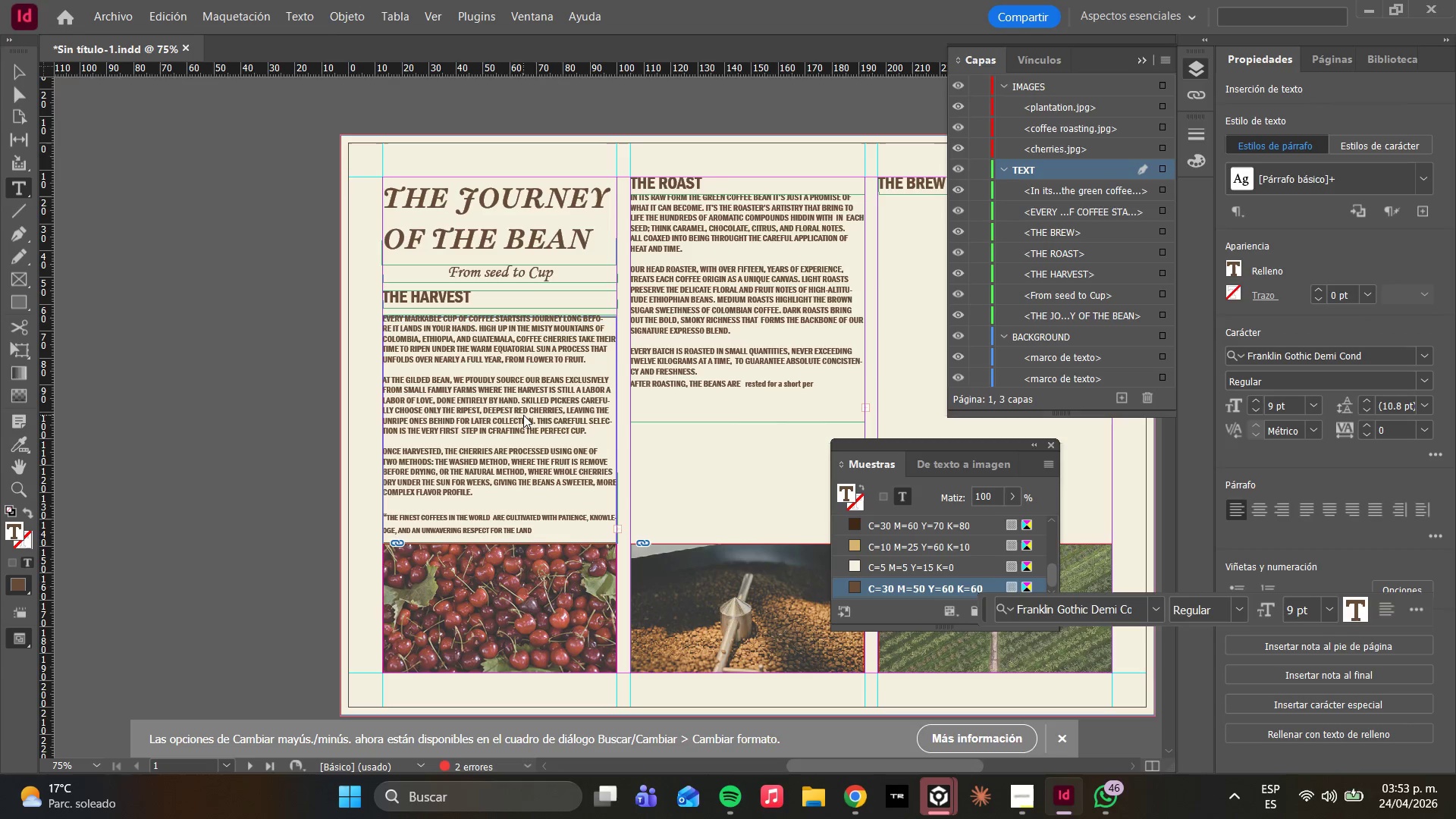 
hold_key(key=Backspace, duration=0.72)
 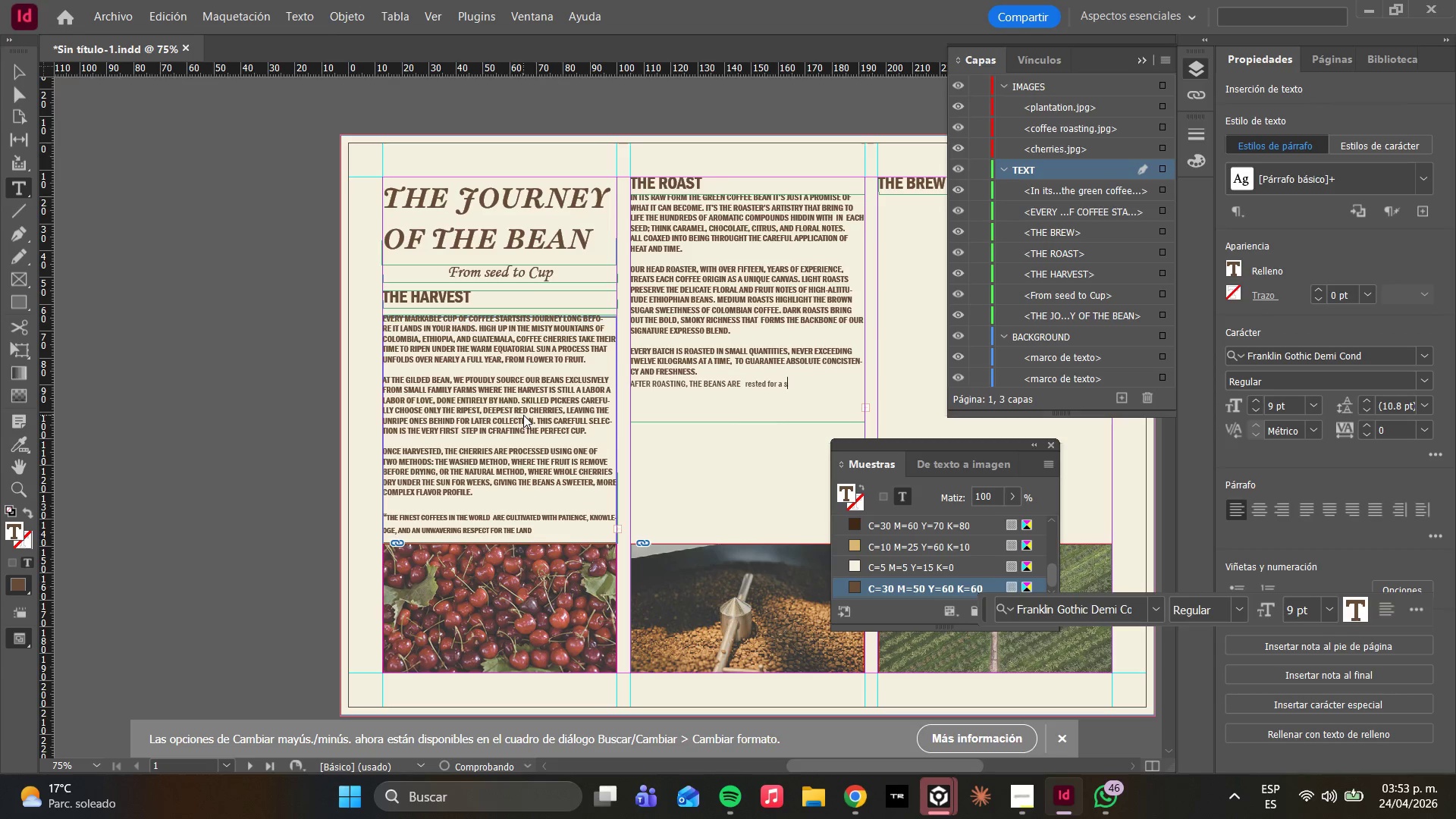 
key(Backspace)
 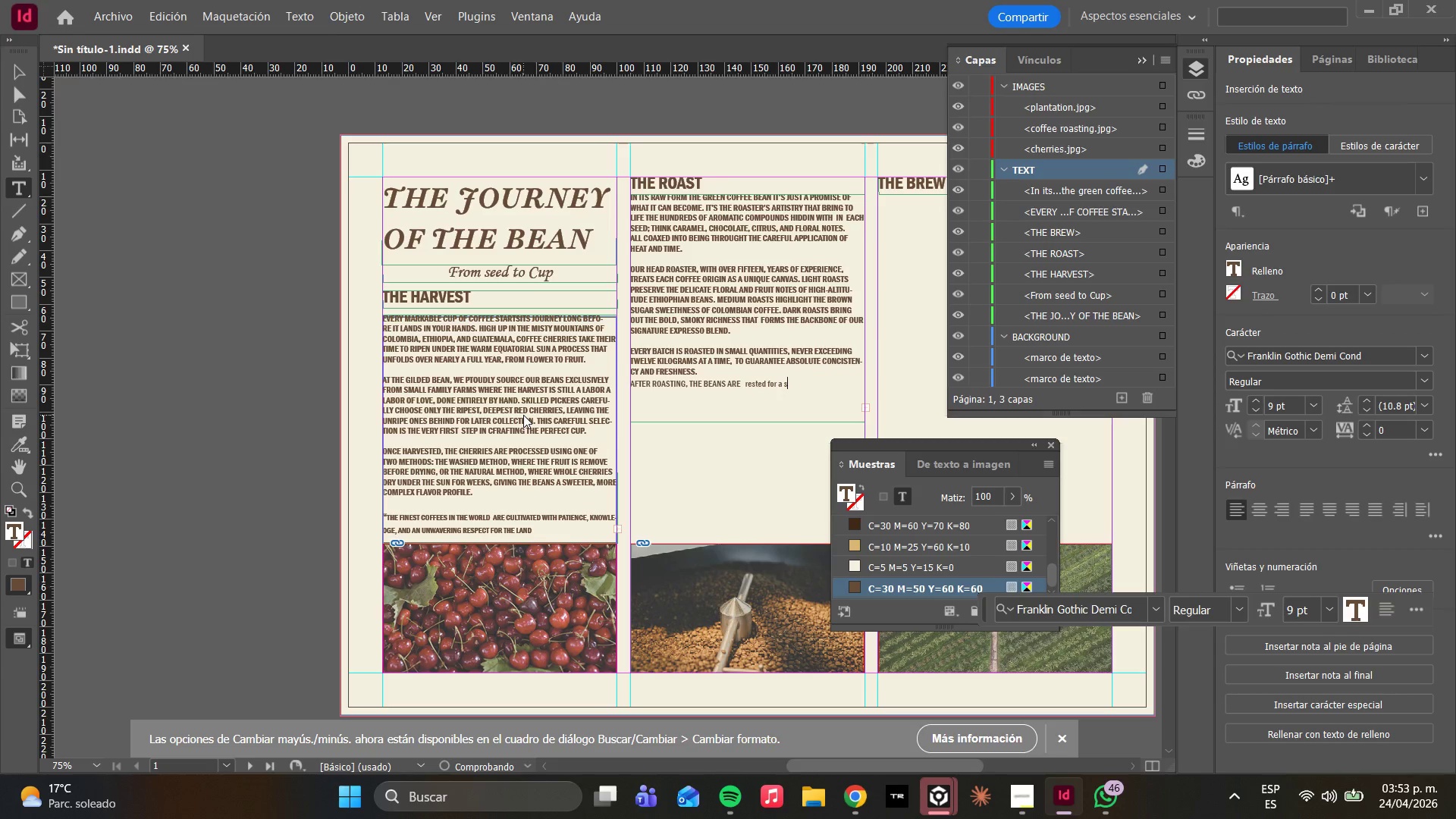 
key(Backspace)
 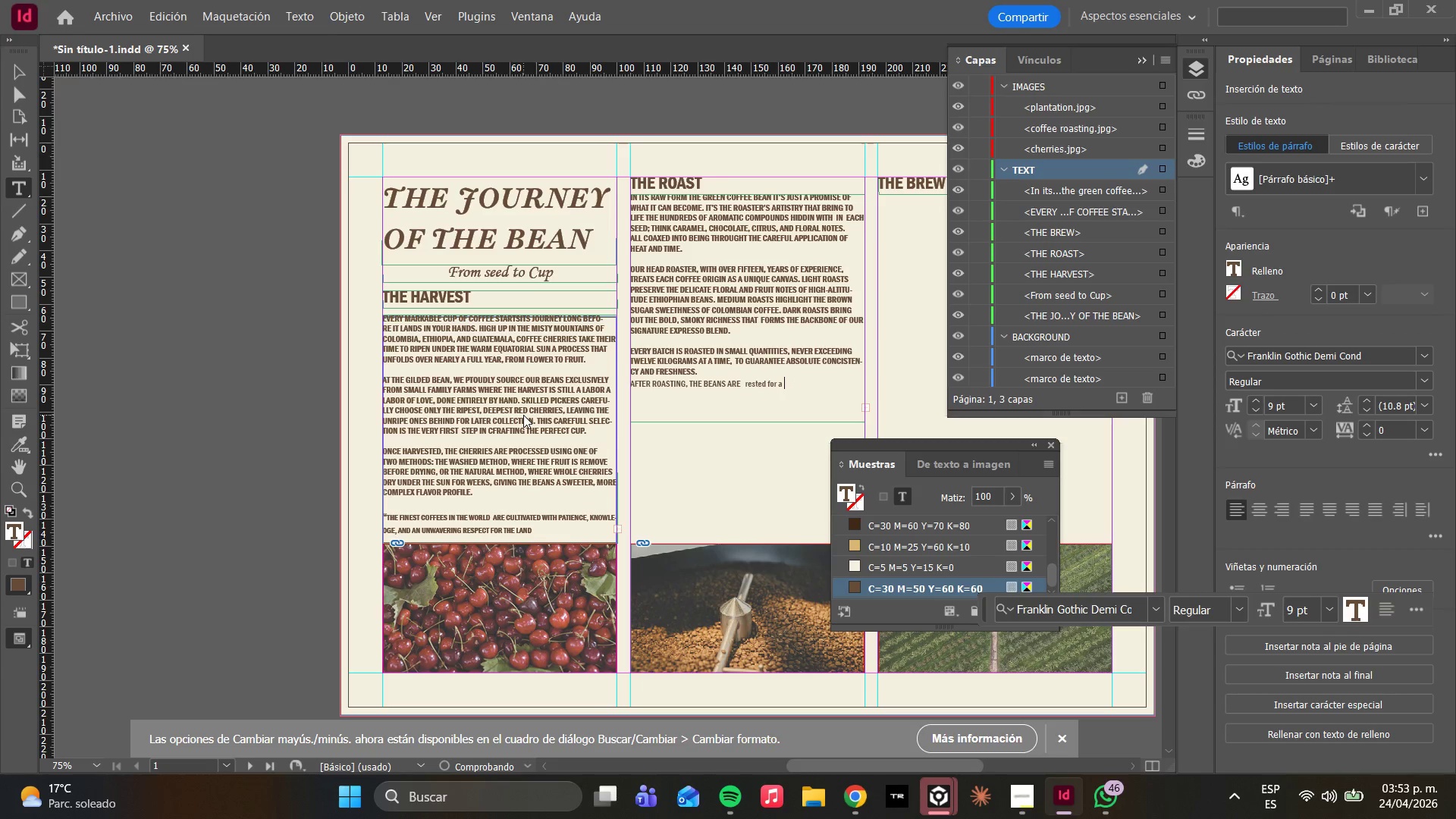 
key(Backspace)
 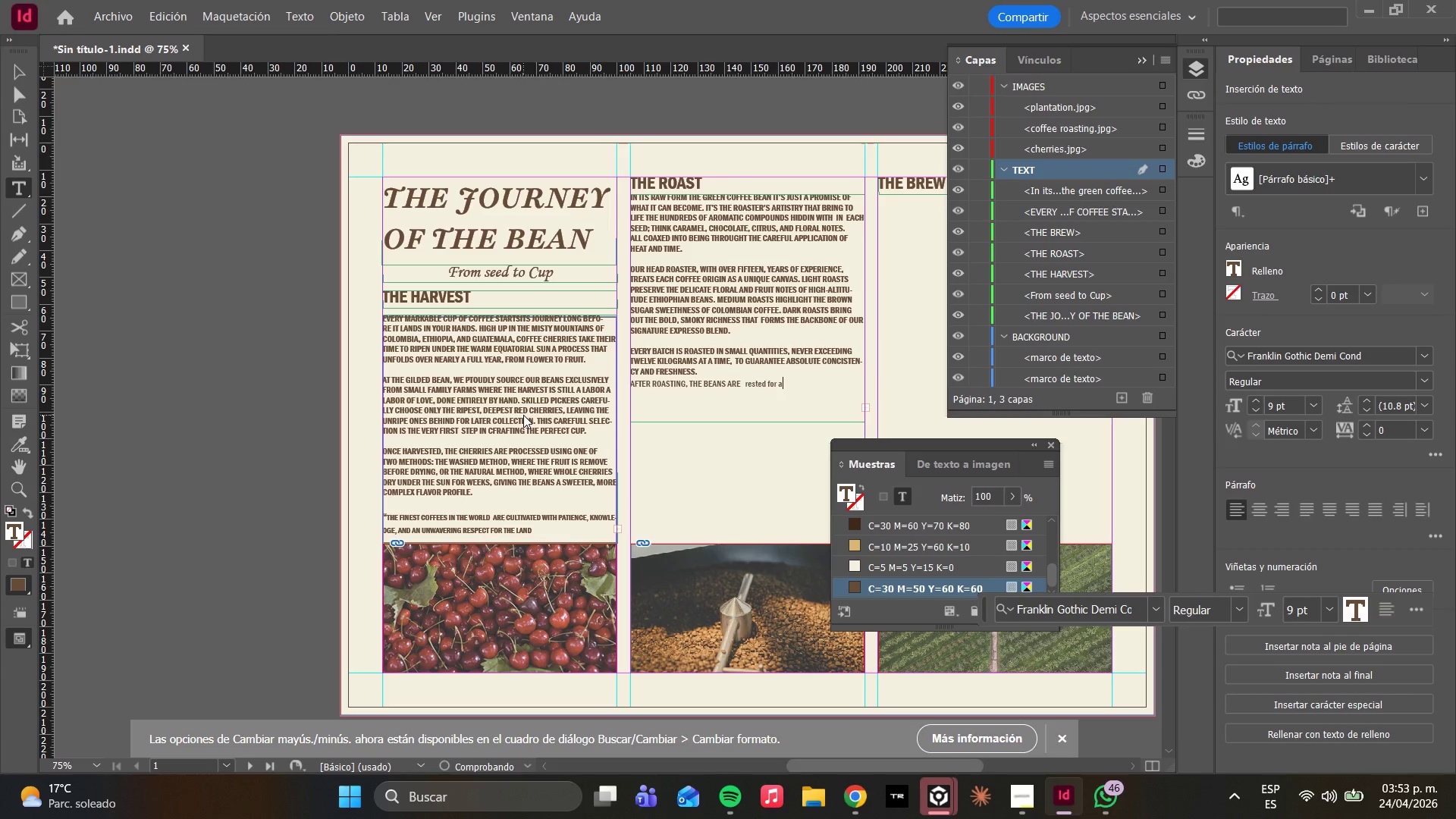 
key(Backspace)
 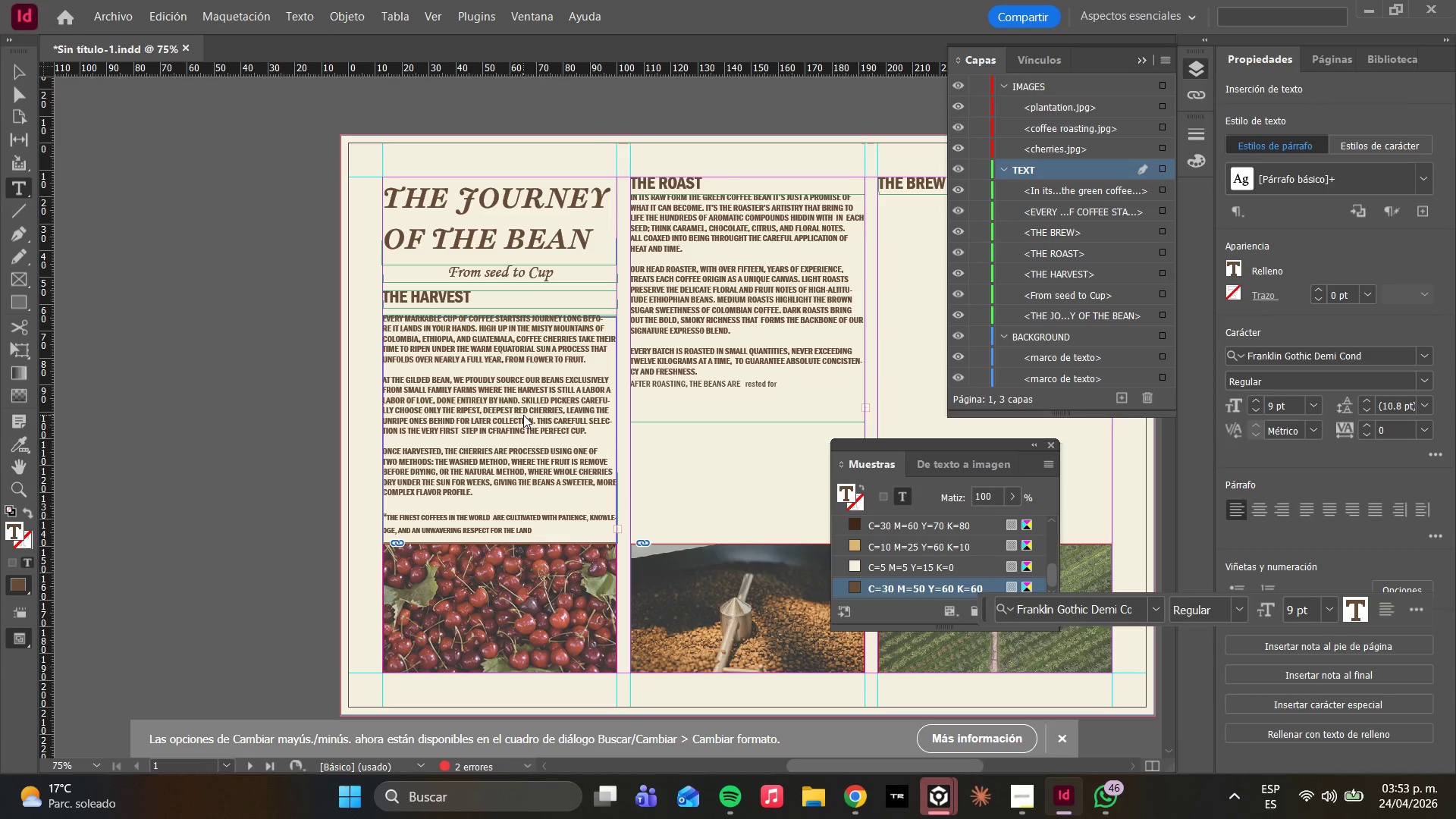 
key(Backspace)
 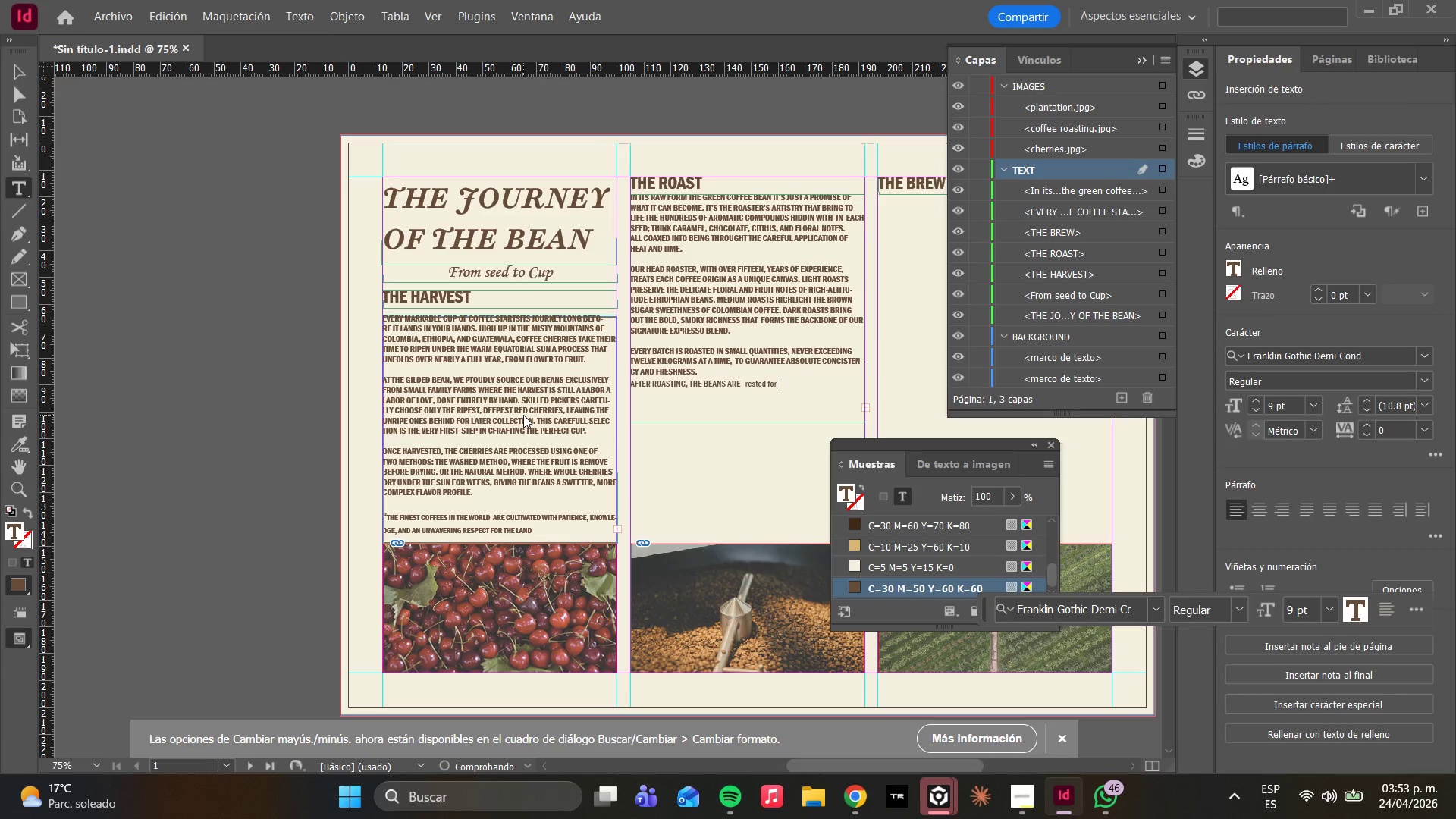 
key(Backspace)
 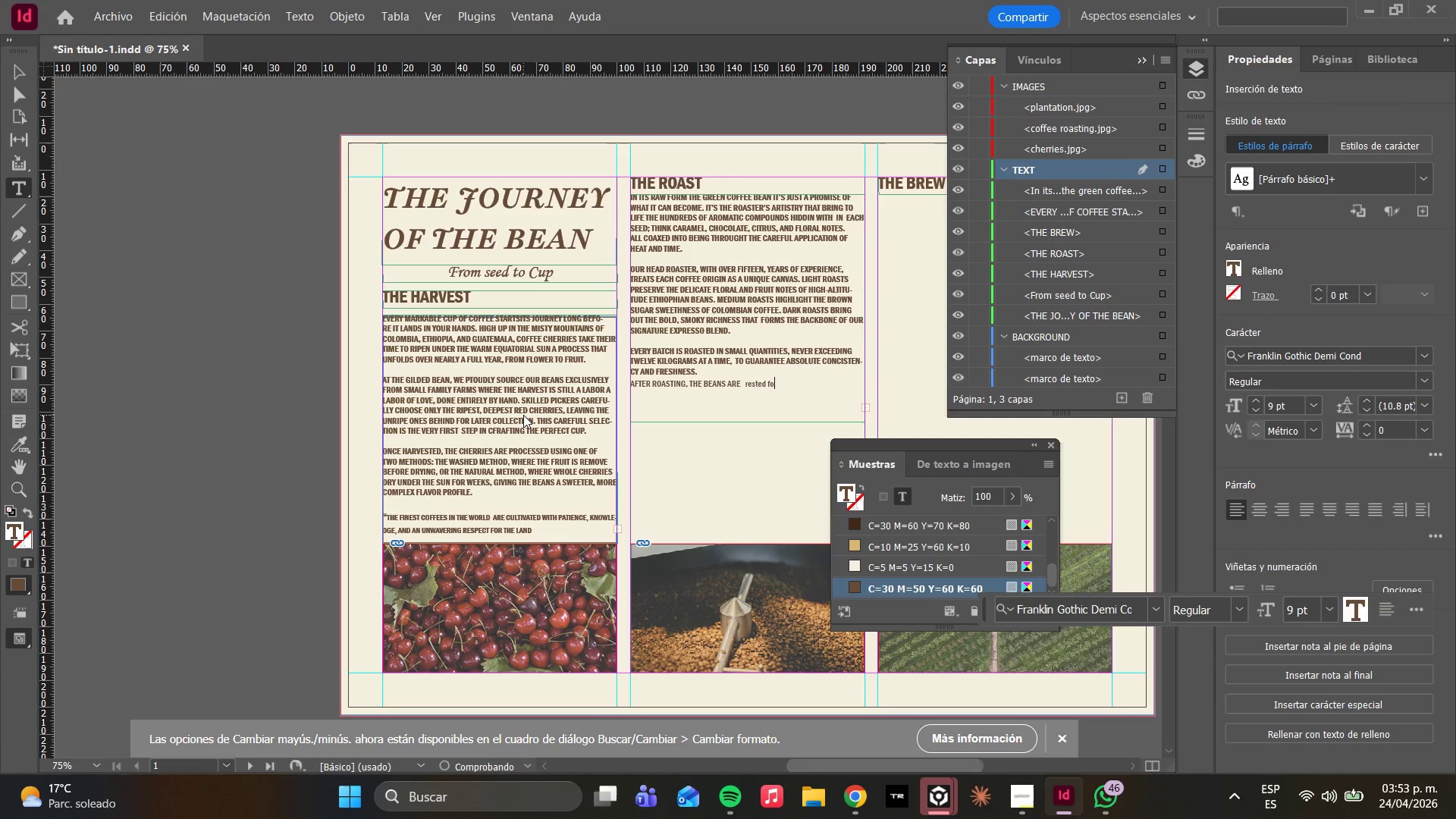 
key(Backspace)
 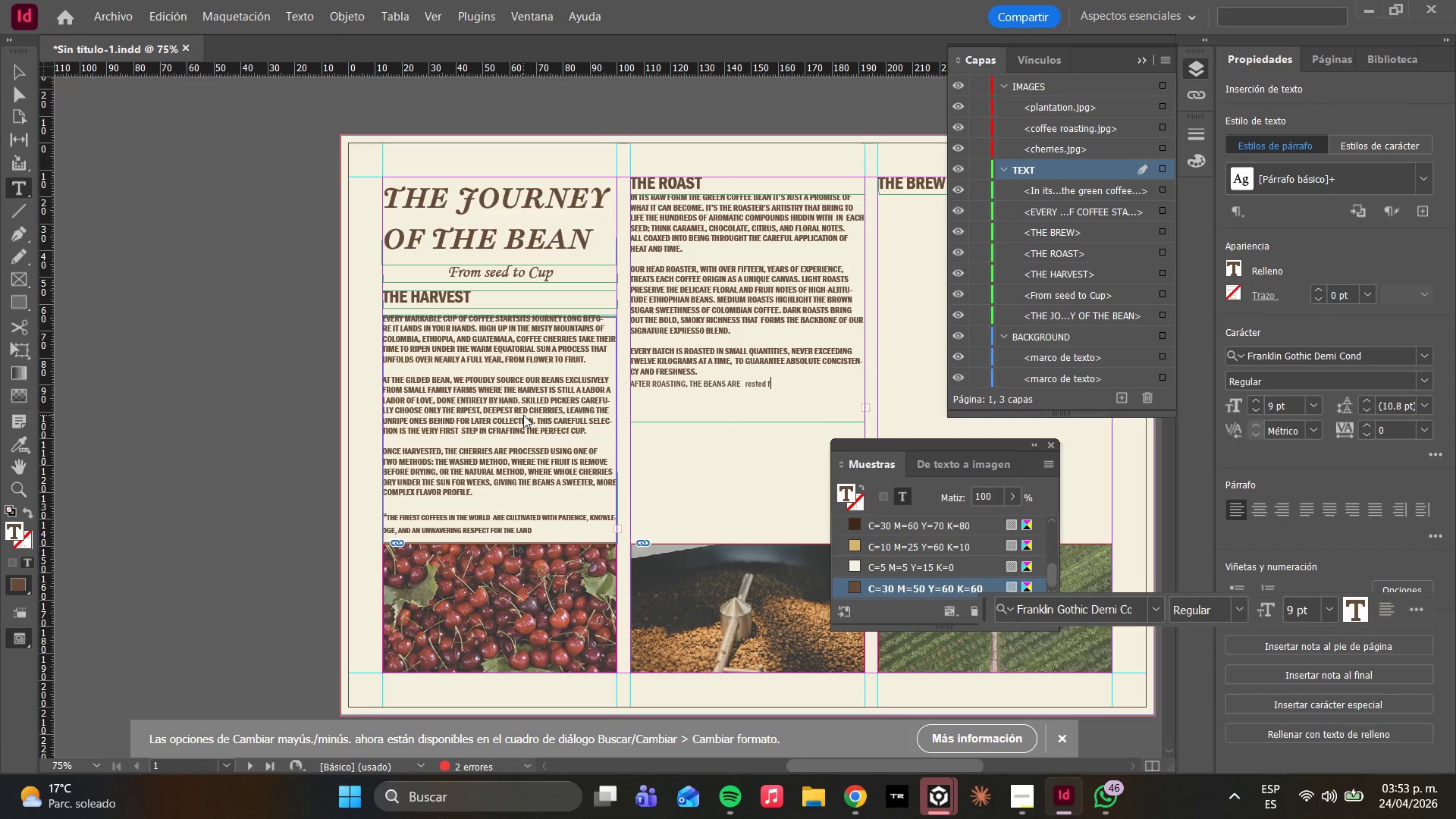 
type(e)
key(Backspace)
type(or a)
 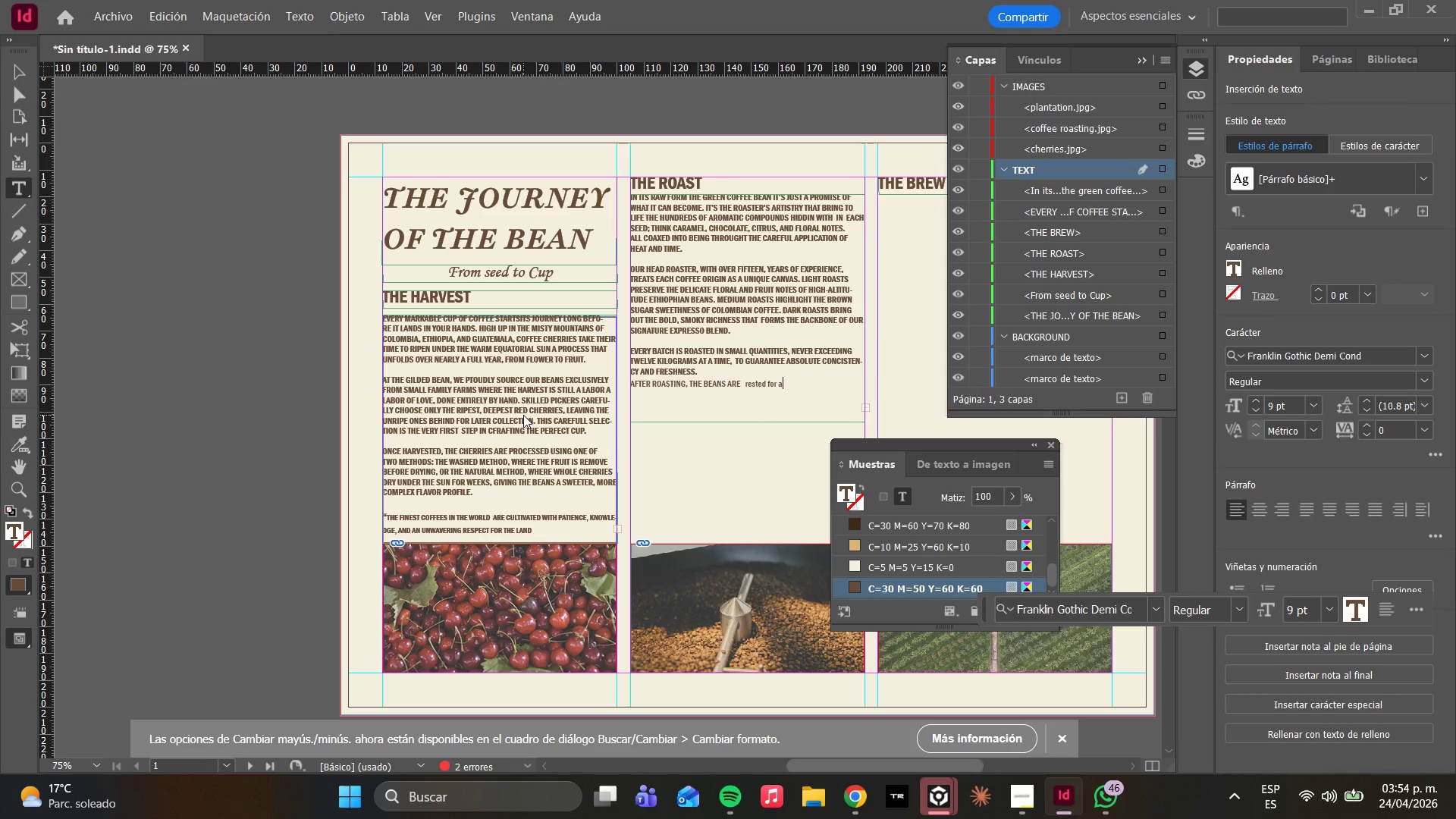 
type( sg)
key(Backspace)
type(hort )
 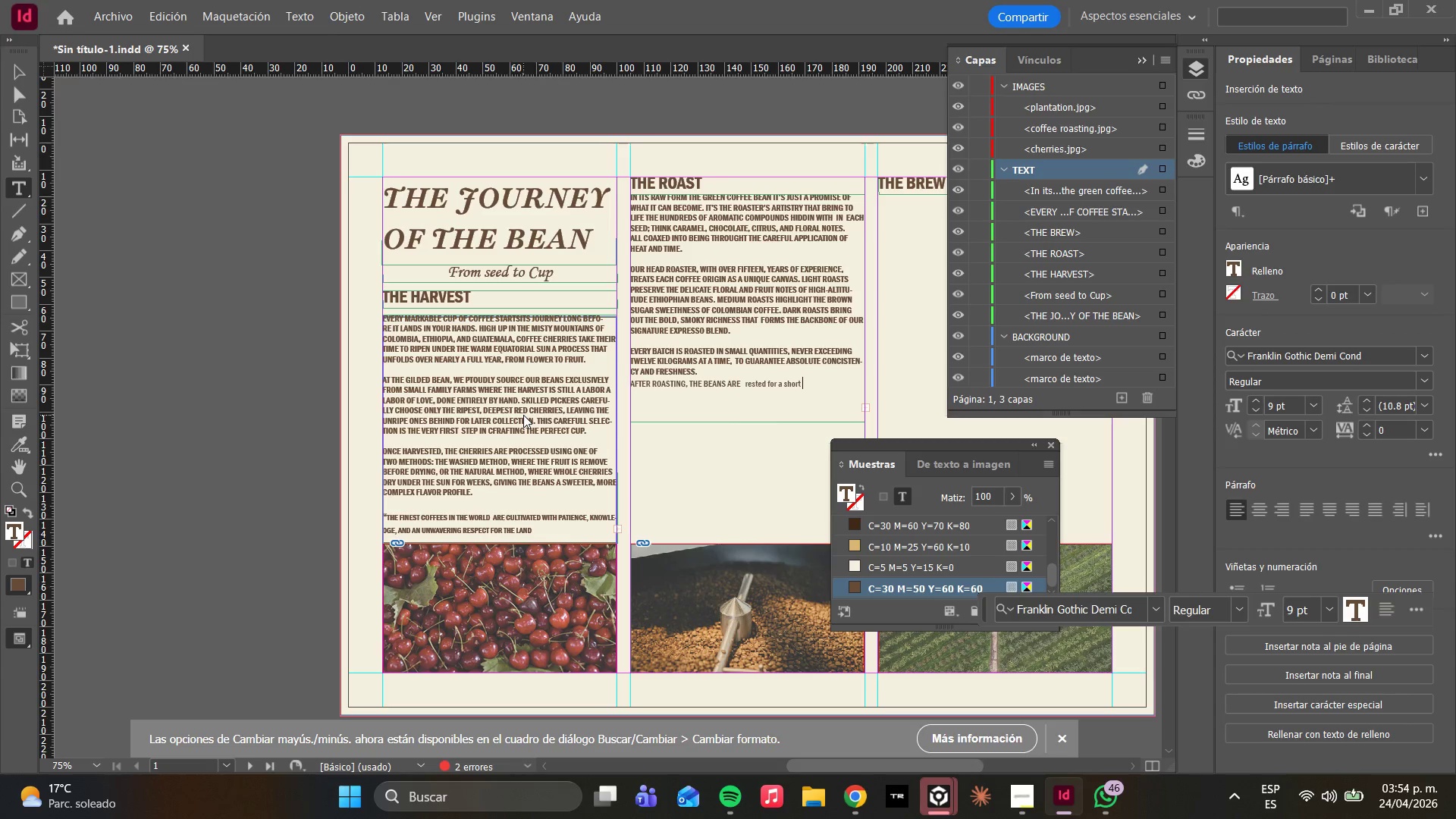 
type(period to alle)
key(Backspace)
type(ow their flavors )
 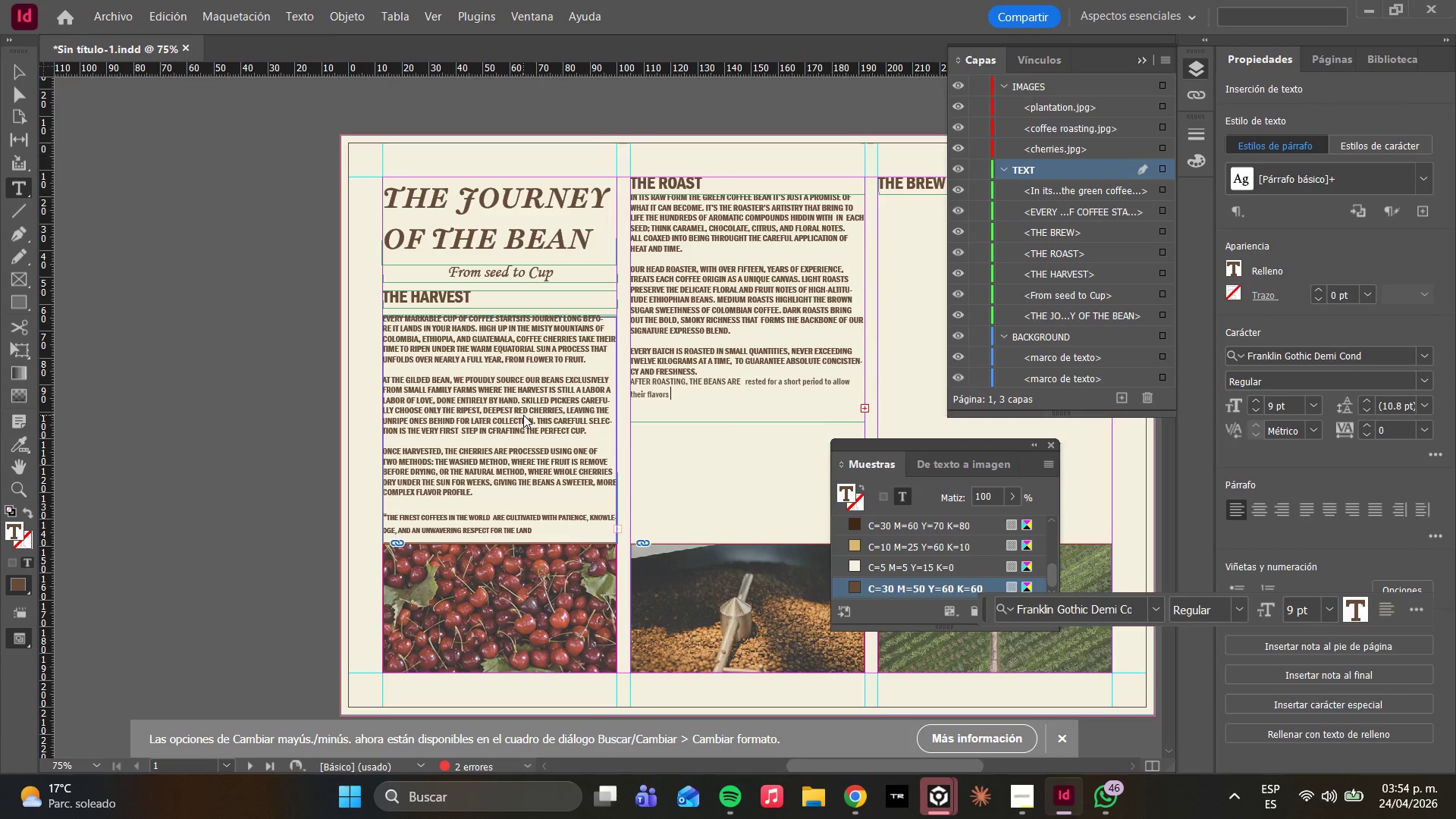 
type(to develop fully)
 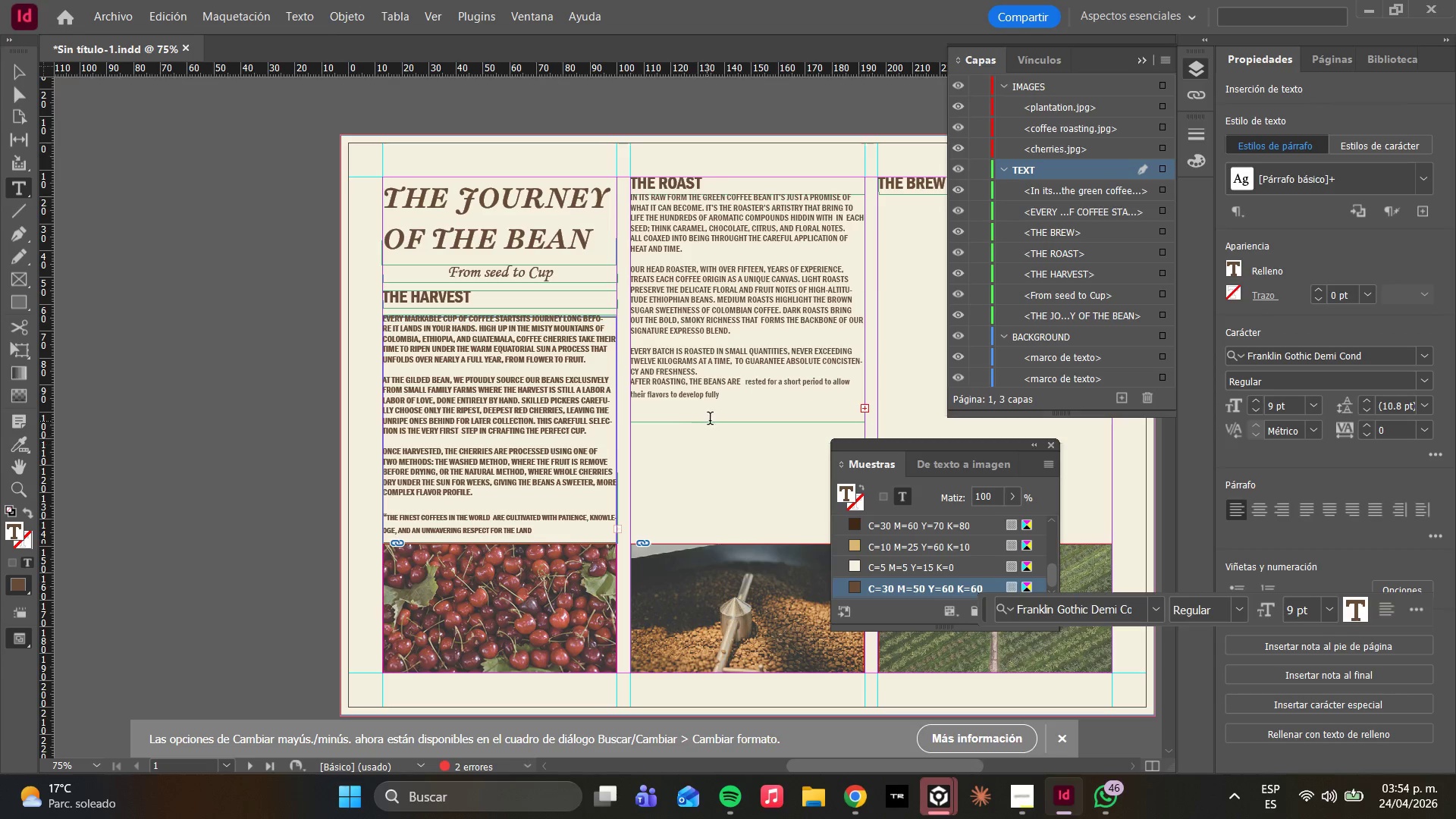 
left_click_drag(start_coordinate=[729, 392], to_coordinate=[625, 372])
 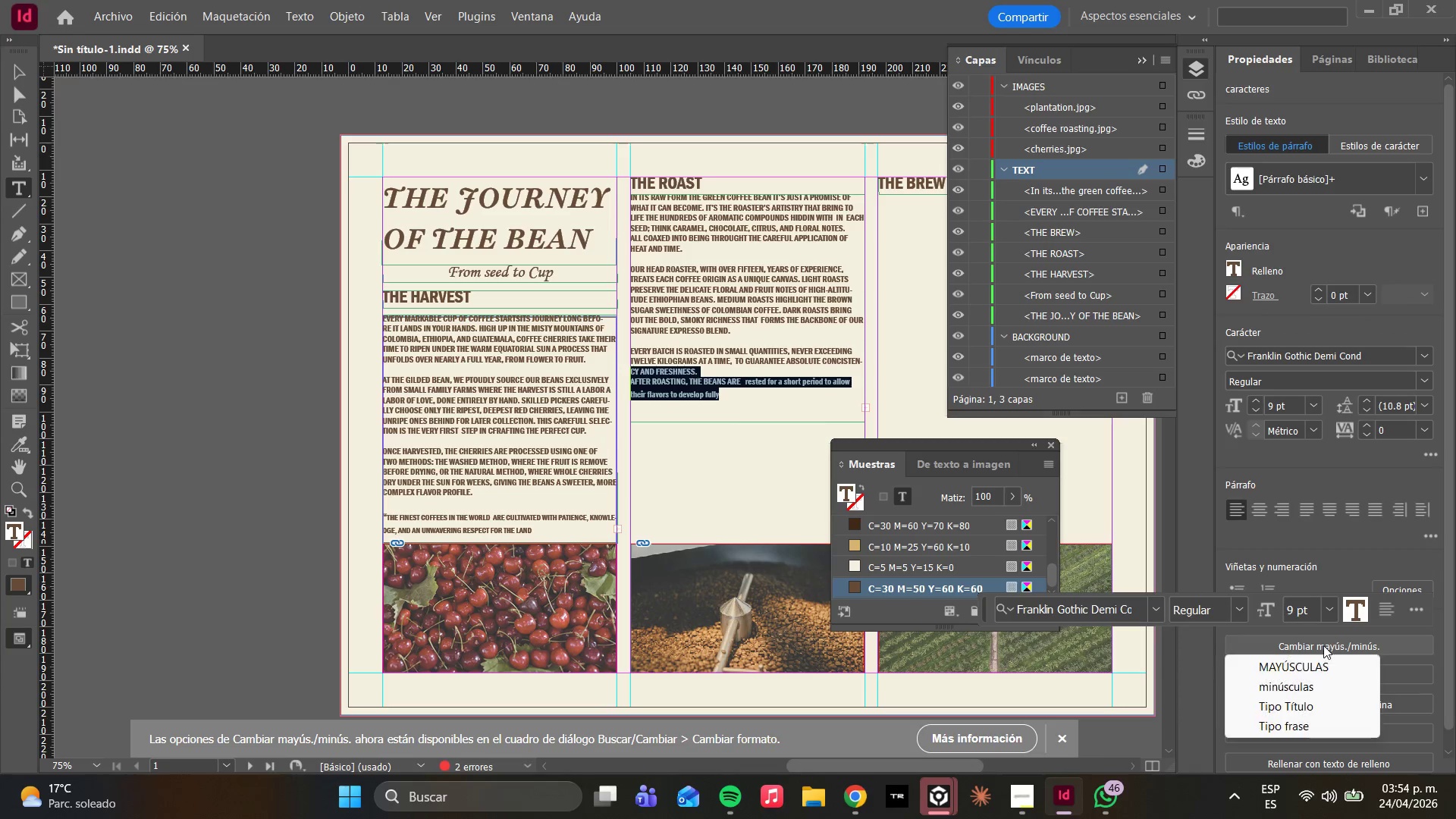 
left_click([1301, 662])
 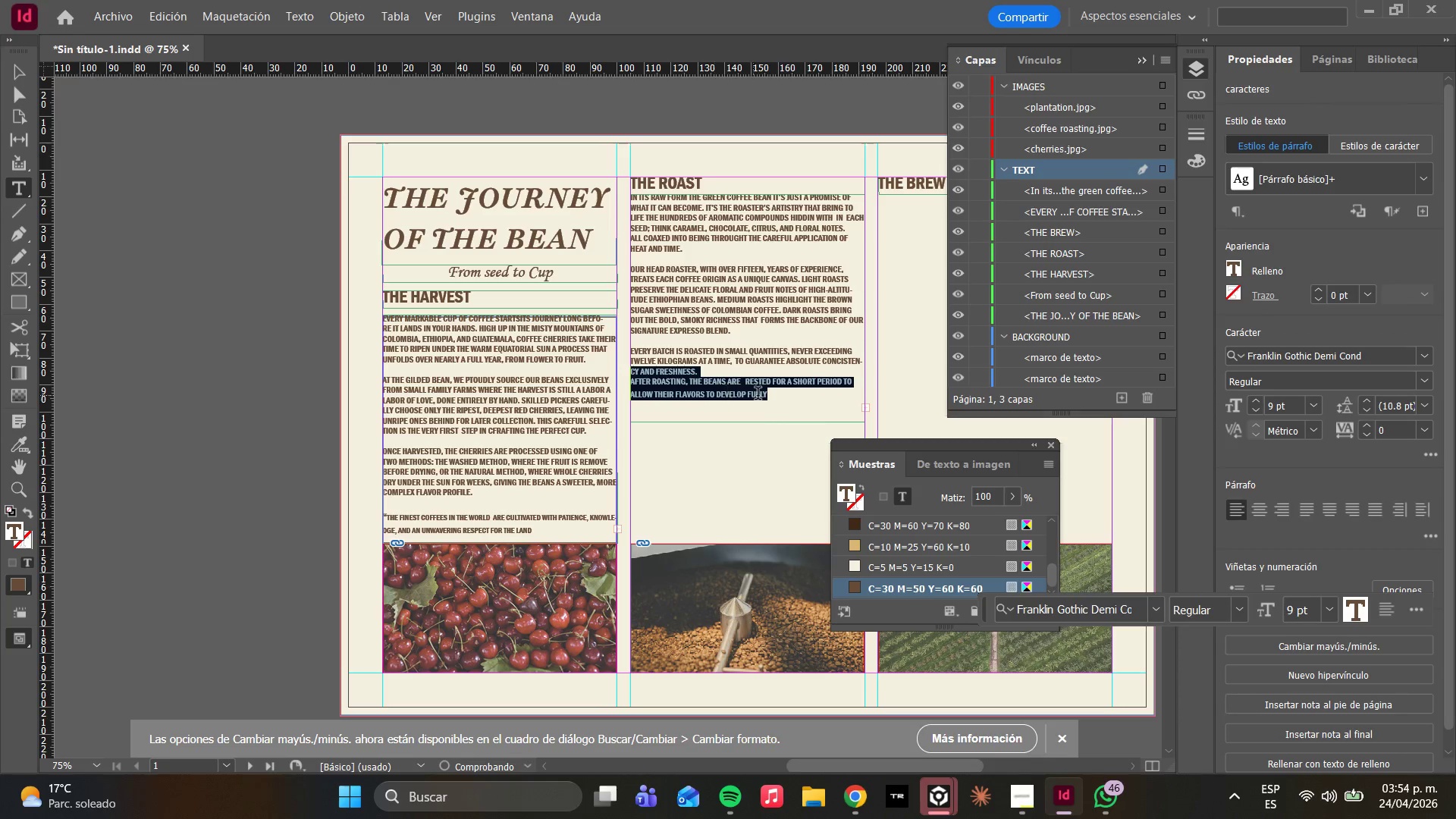 
left_click([760, 392])
 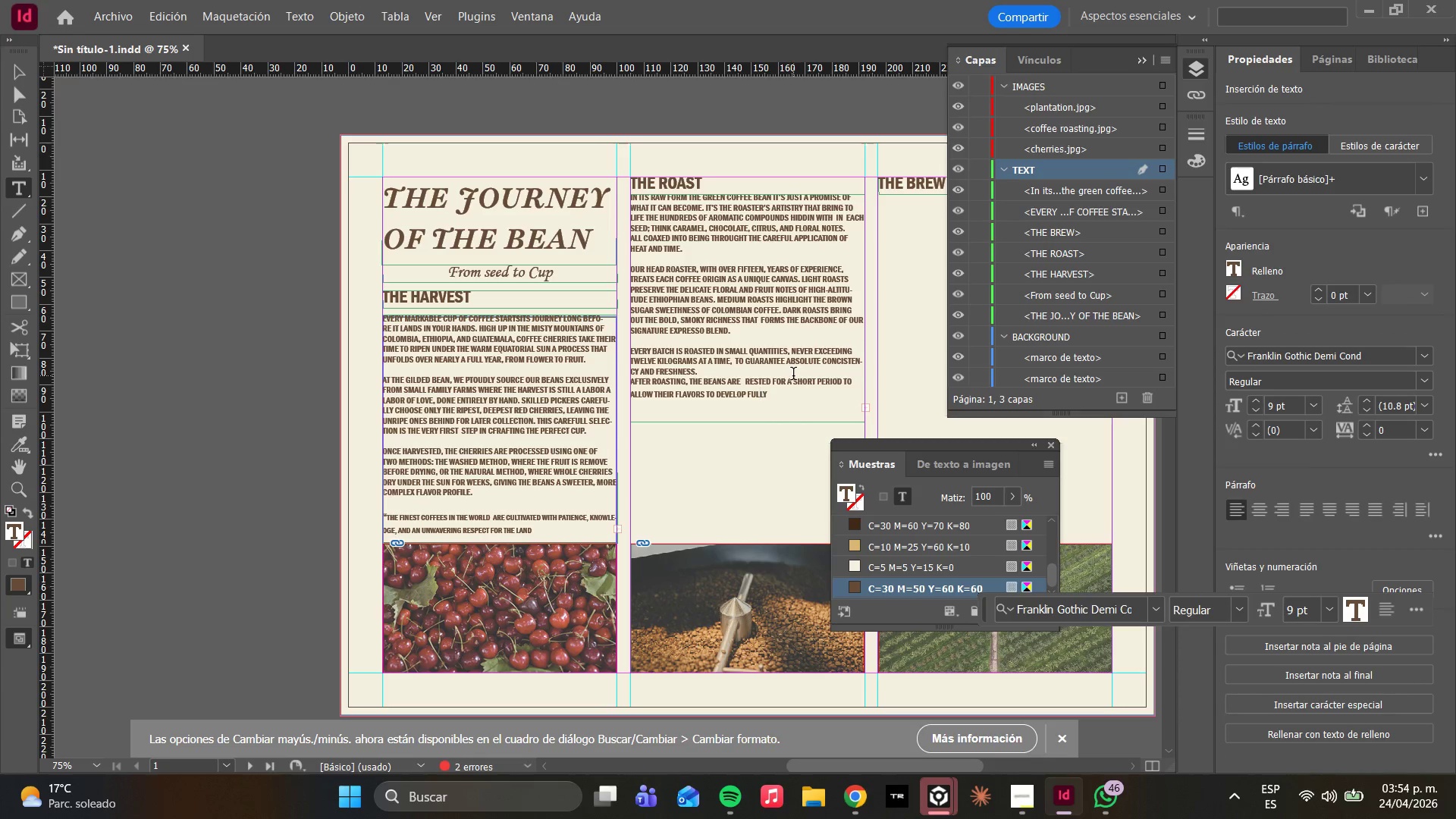 
left_click([772, 394])
 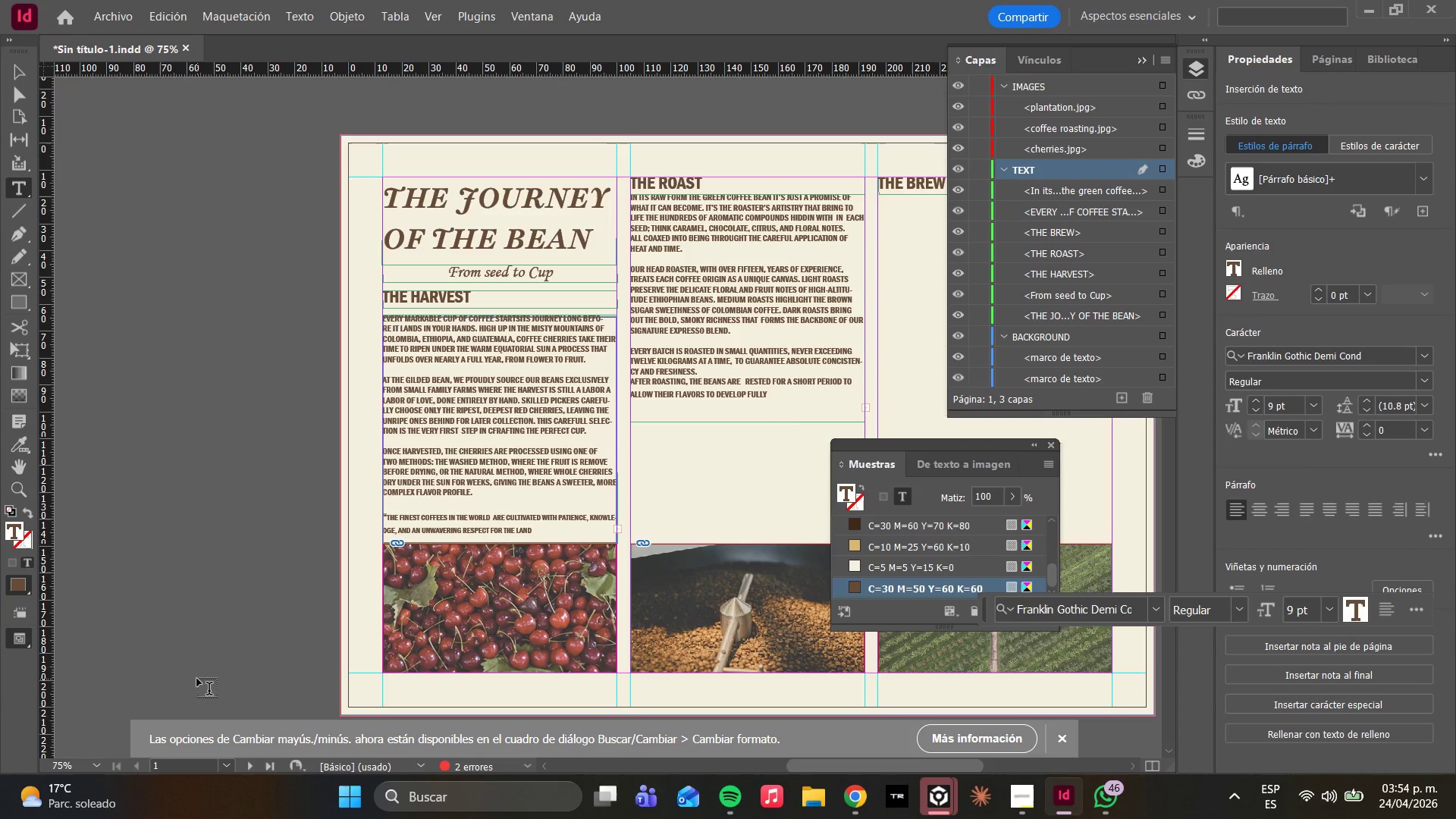 
wait(5.92)
 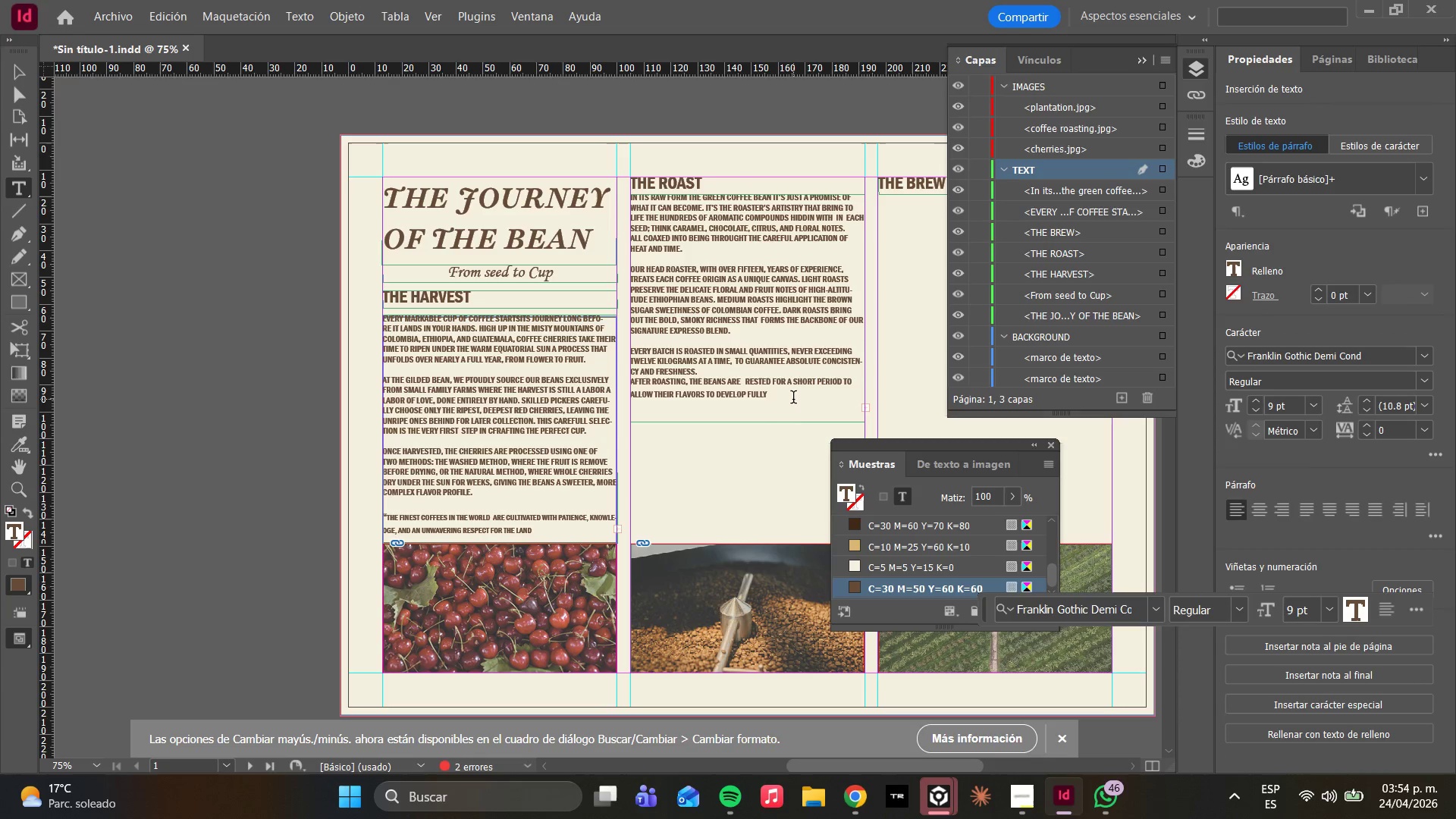 
key(Period)
 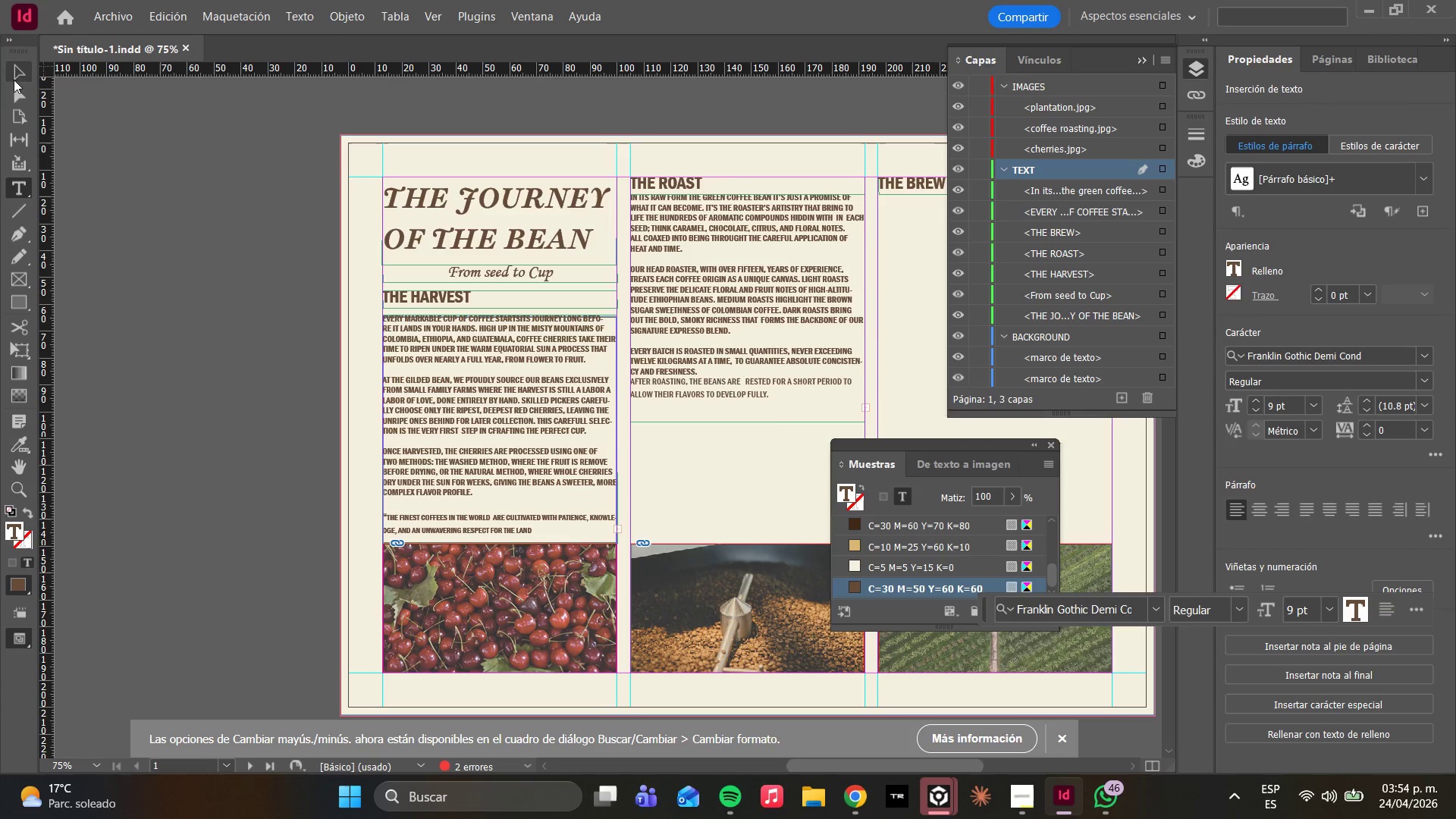 
left_click([14, 95])
 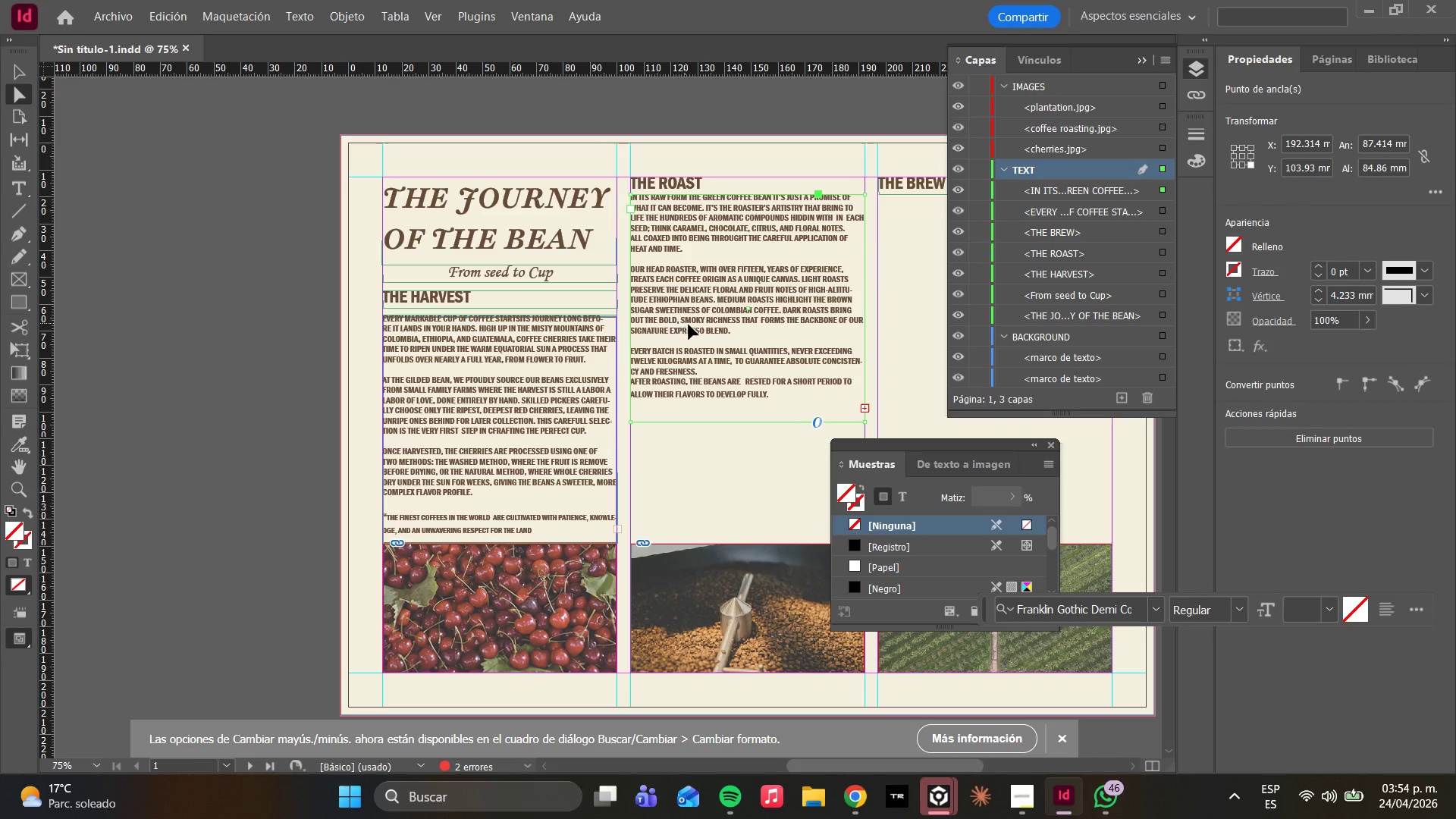 
hold_key(key=AltLeft, duration=1.81)
left_click_drag(start_coordinate=[703, 327], to_coordinate=[1015, 331])
 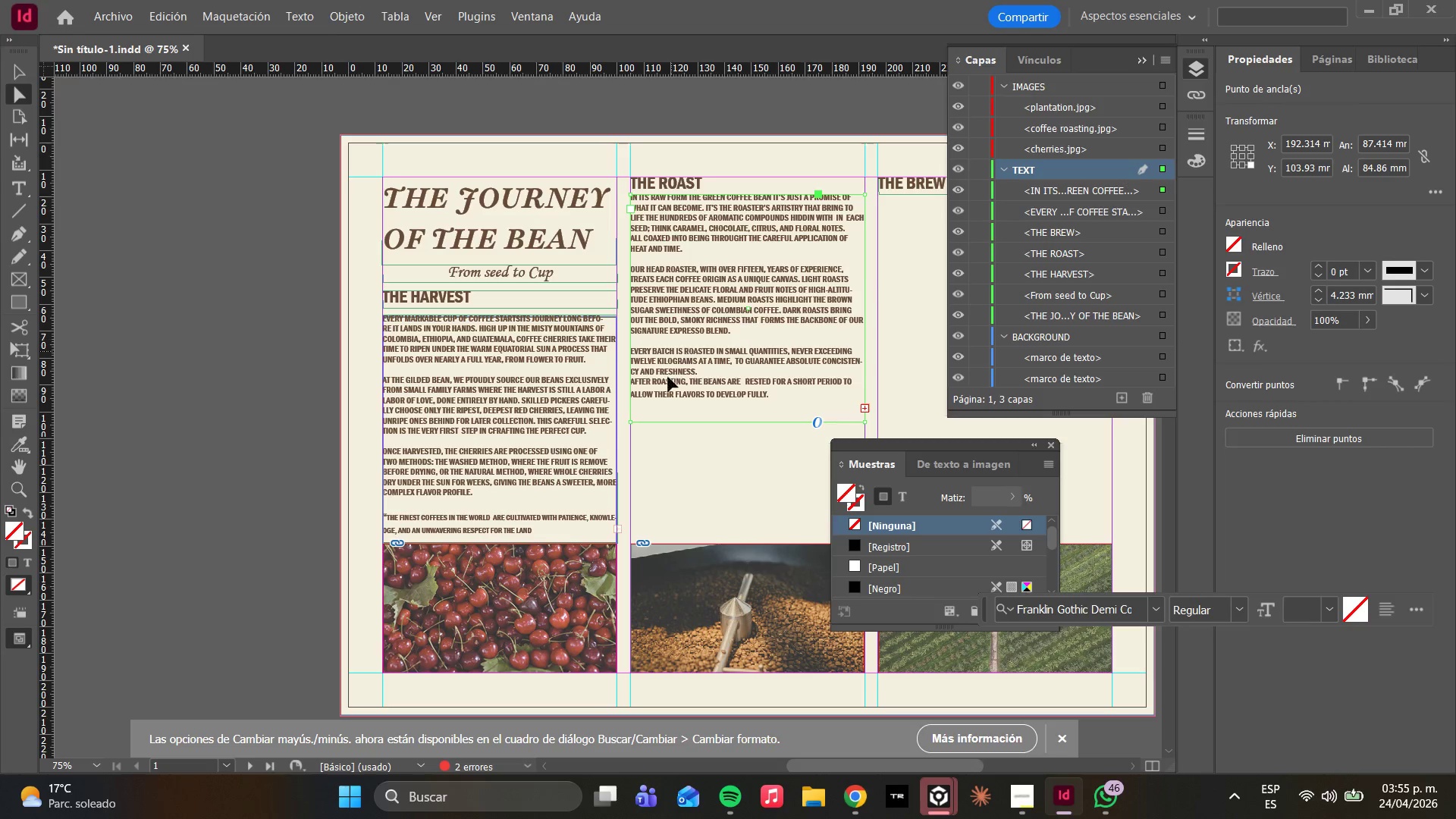 
wait(6.0)
 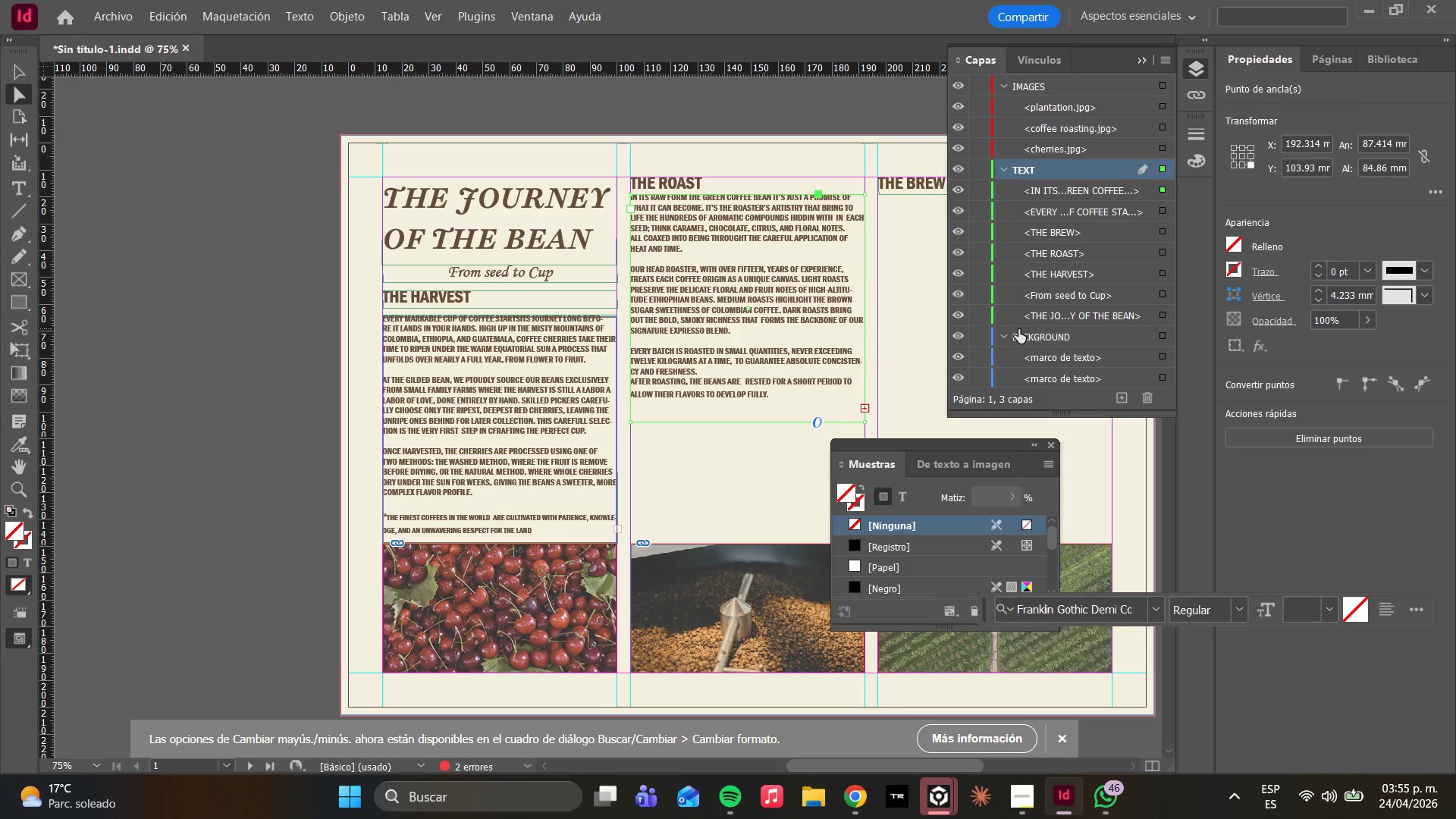 
hold_key(key=AltLeft, duration=1.95)
left_click_drag(start_coordinate=[691, 334], to_coordinate=[945, 333])
 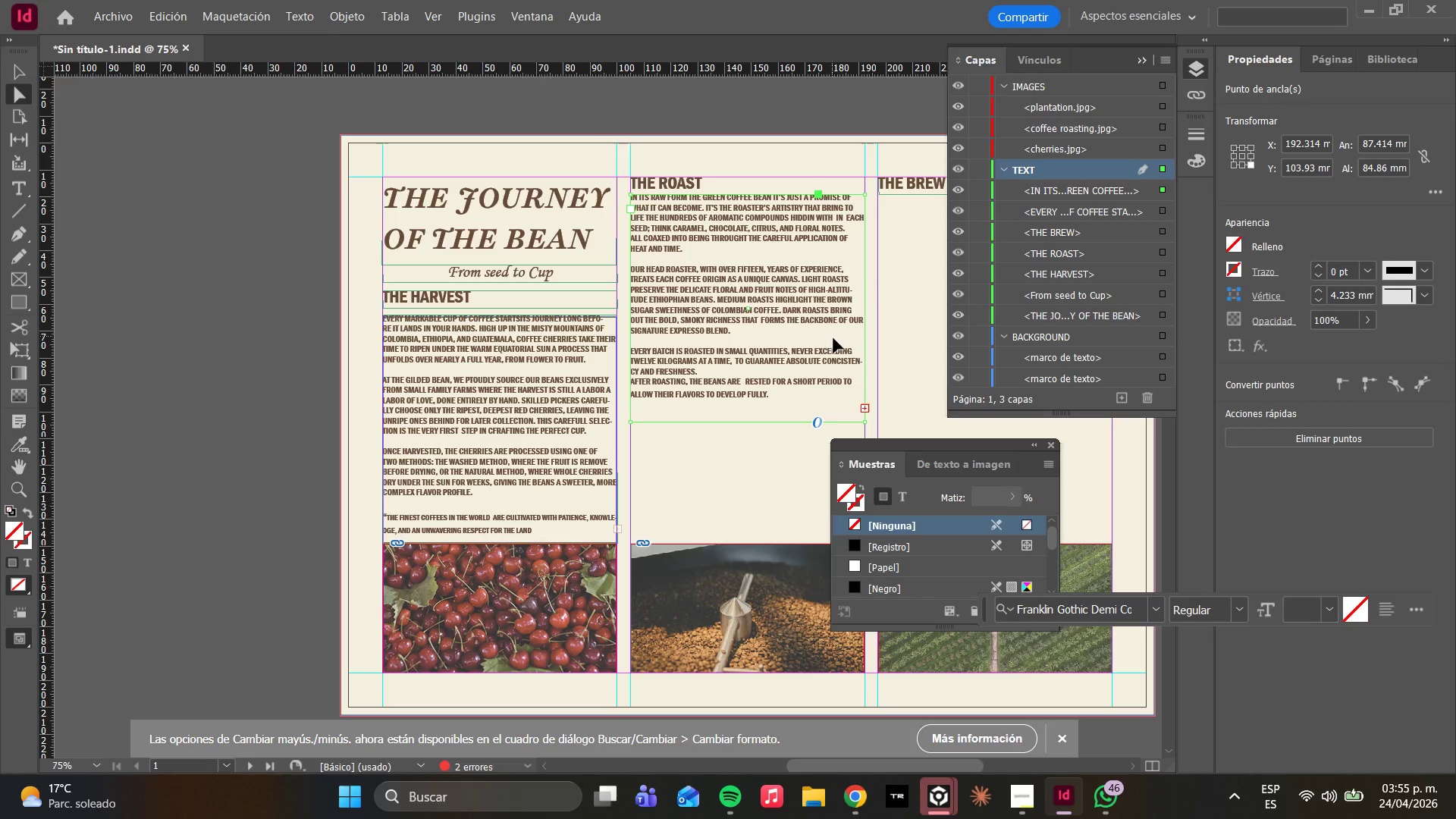 
scroll: coordinate [833, 340], scroll_direction: down, amount: 4.0
 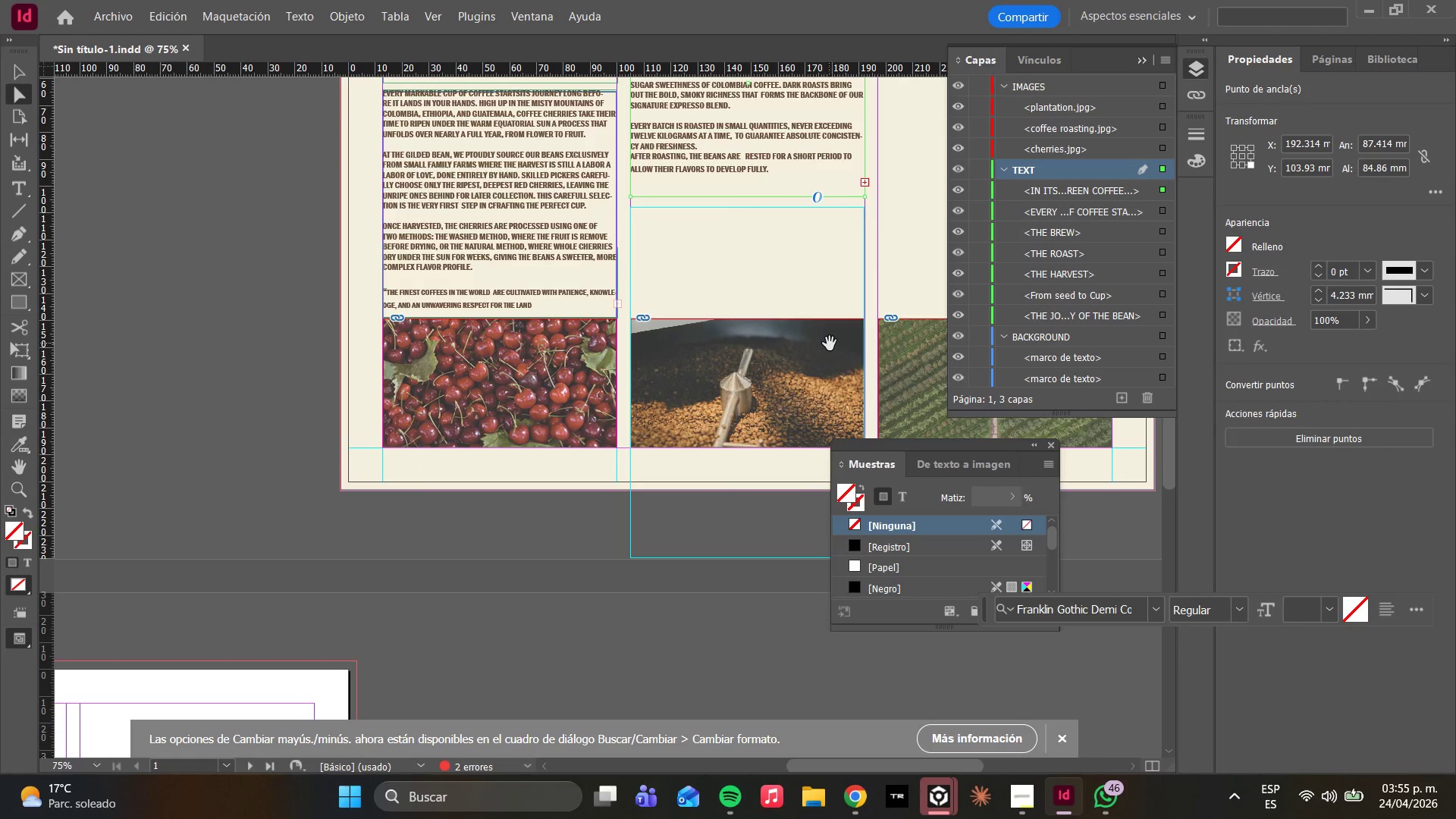 
scroll: coordinate [830, 344], scroll_direction: up, amount: 3.0
 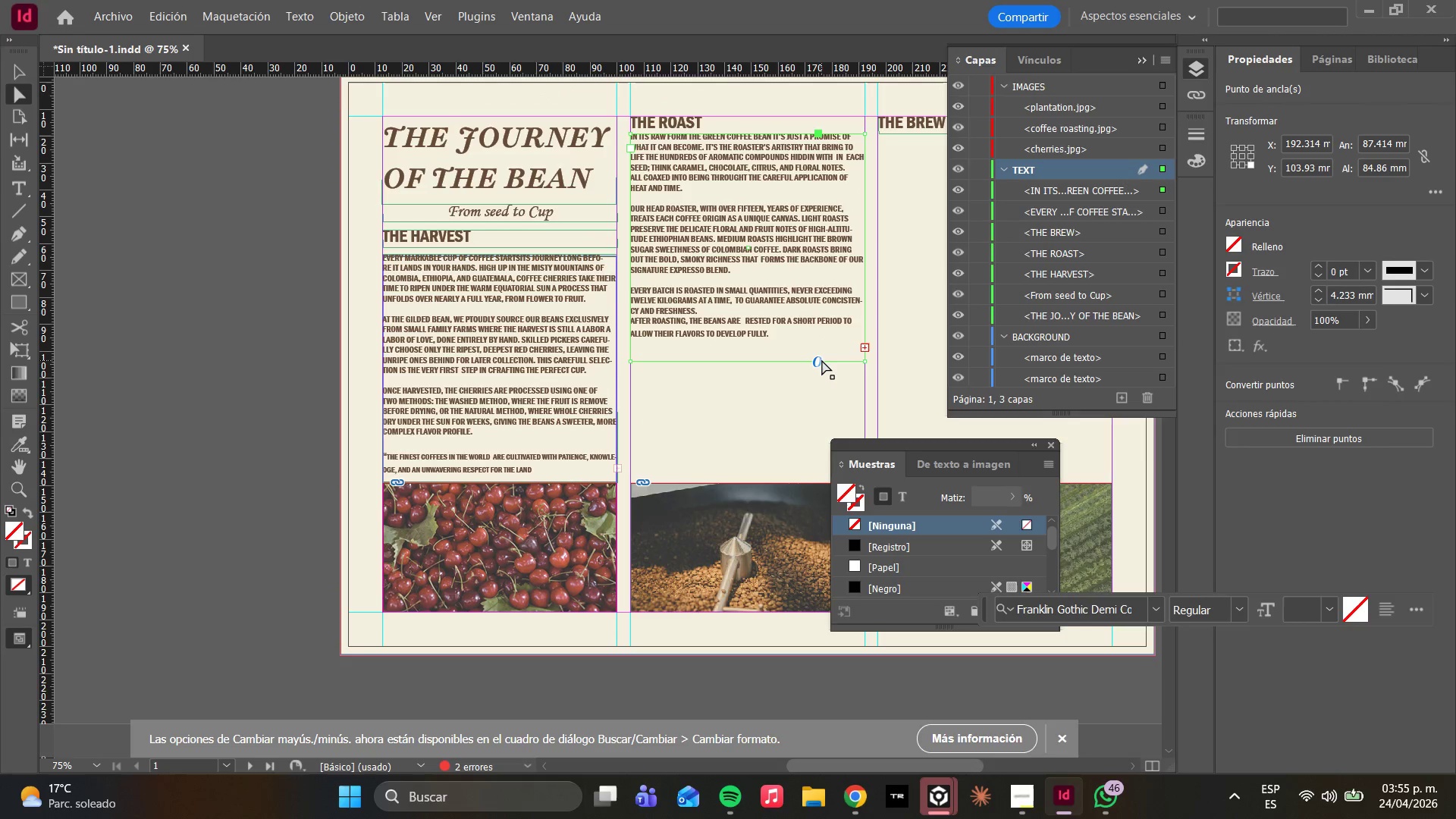 
key(Control+Z)
 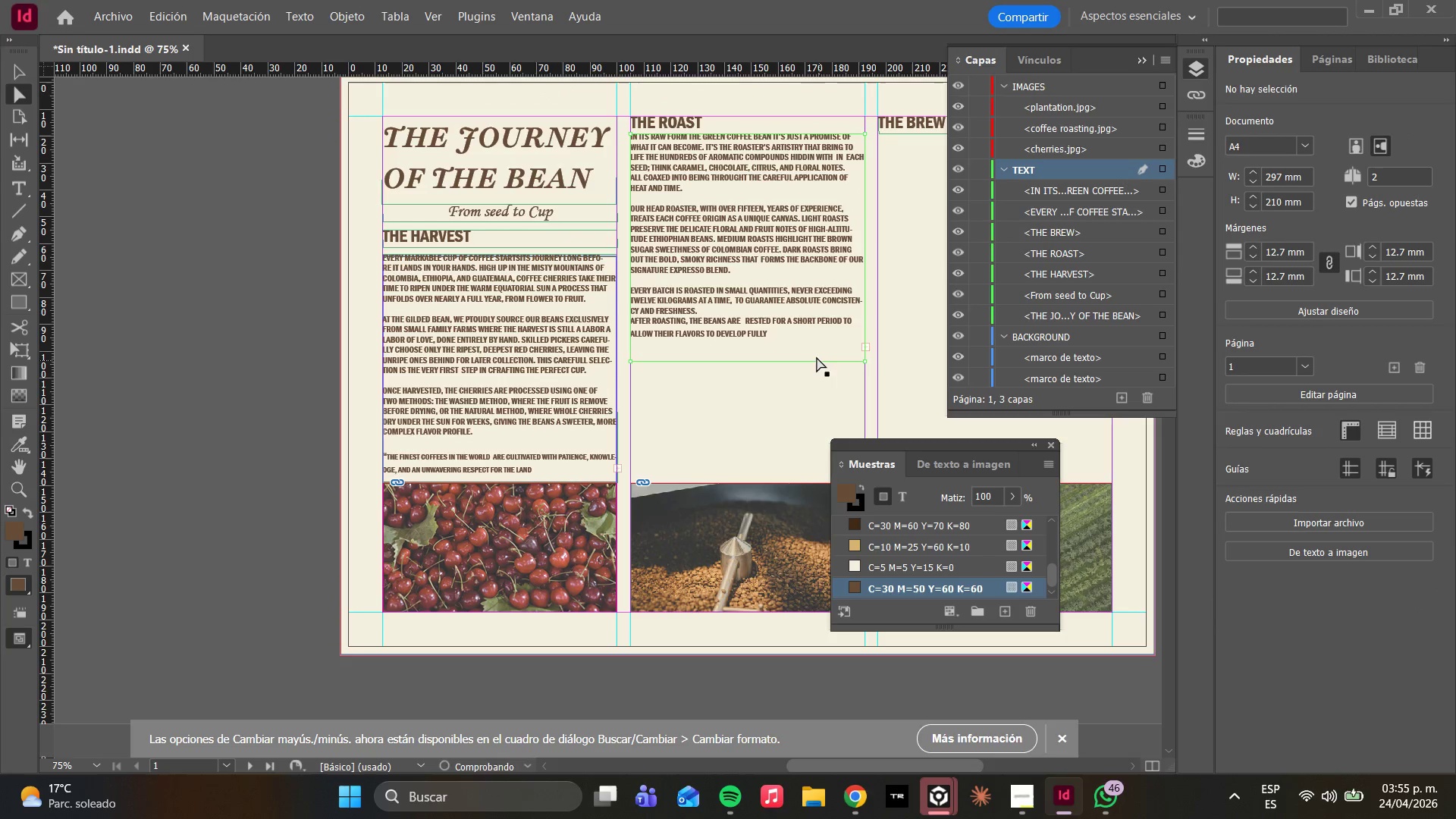 
left_click([778, 315])
 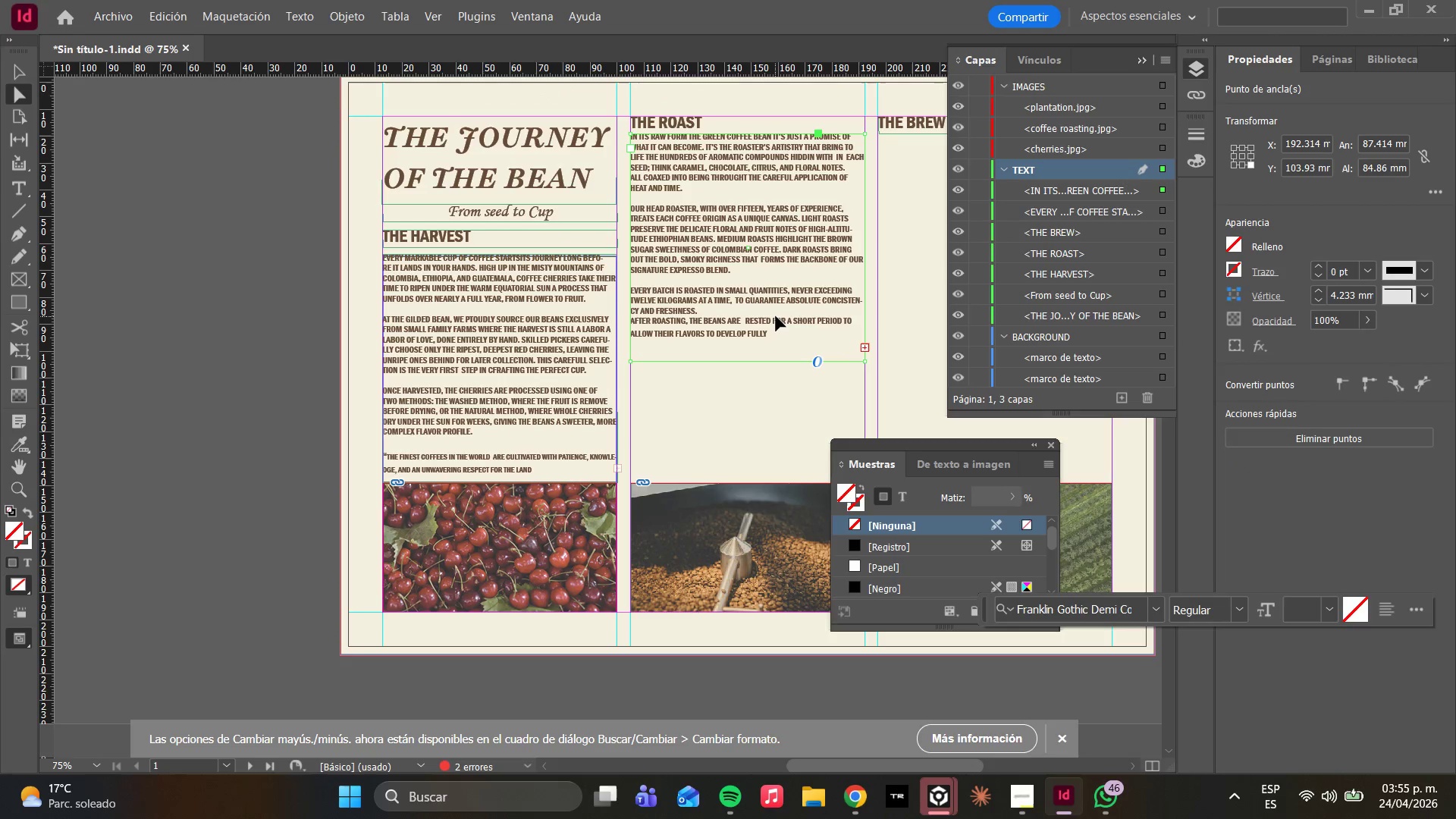 
hold_key(key=AltLeft, duration=2.61)
left_click_drag(start_coordinate=[732, 249], to_coordinate=[991, 273])
 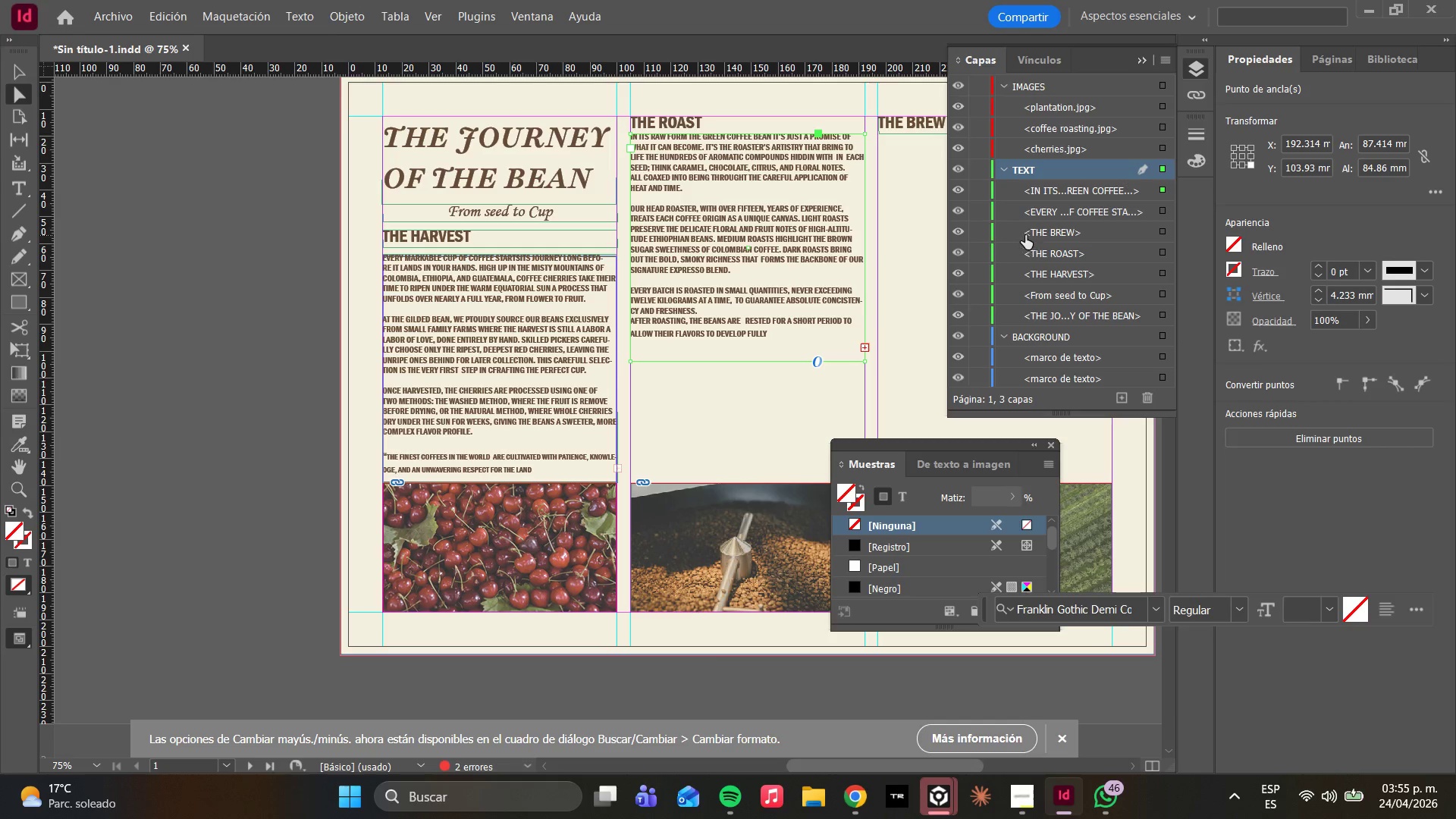 
wait(5.17)
 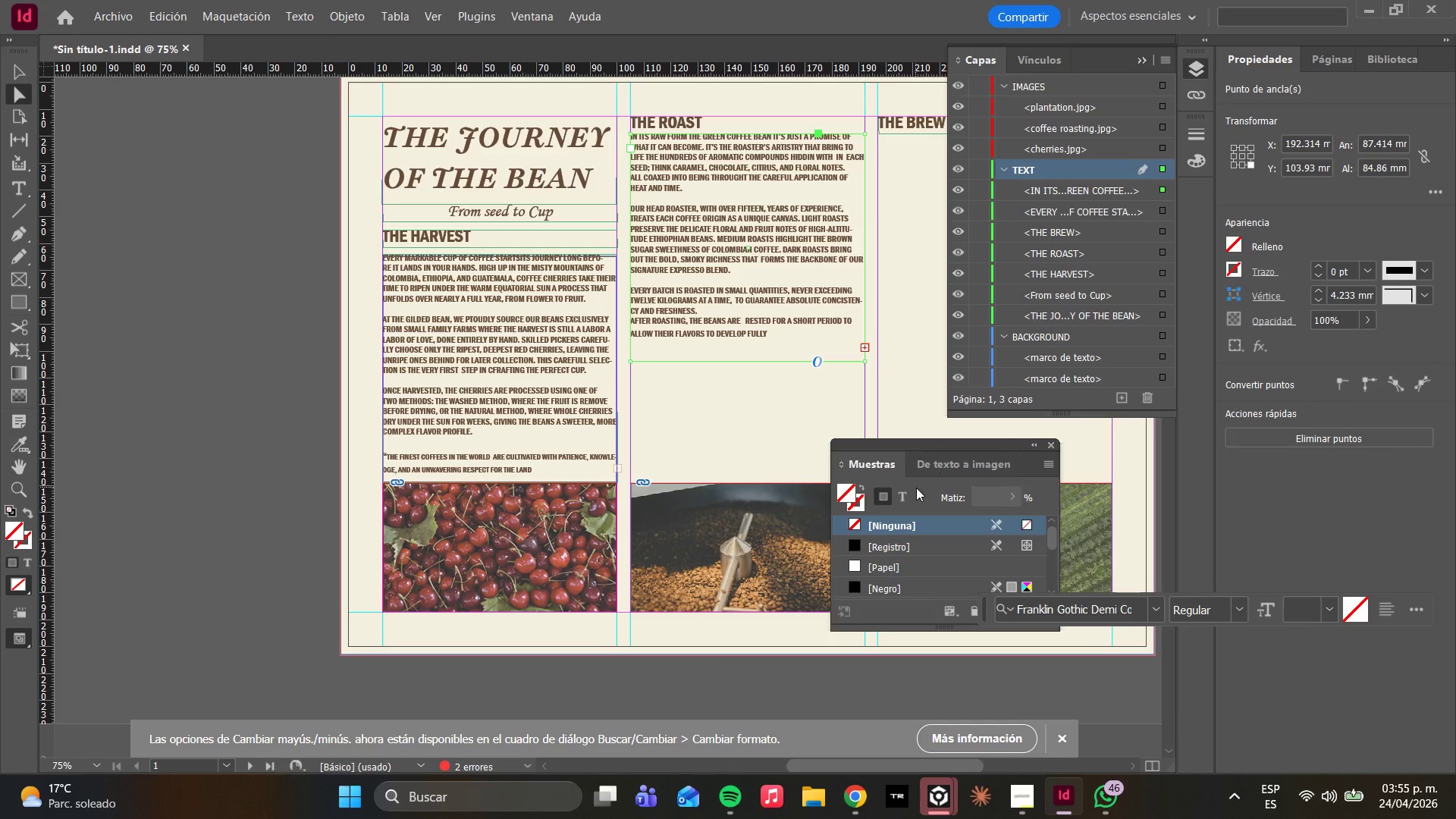 
scroll: coordinate [851, 345], scroll_direction: up, amount: 1.0
 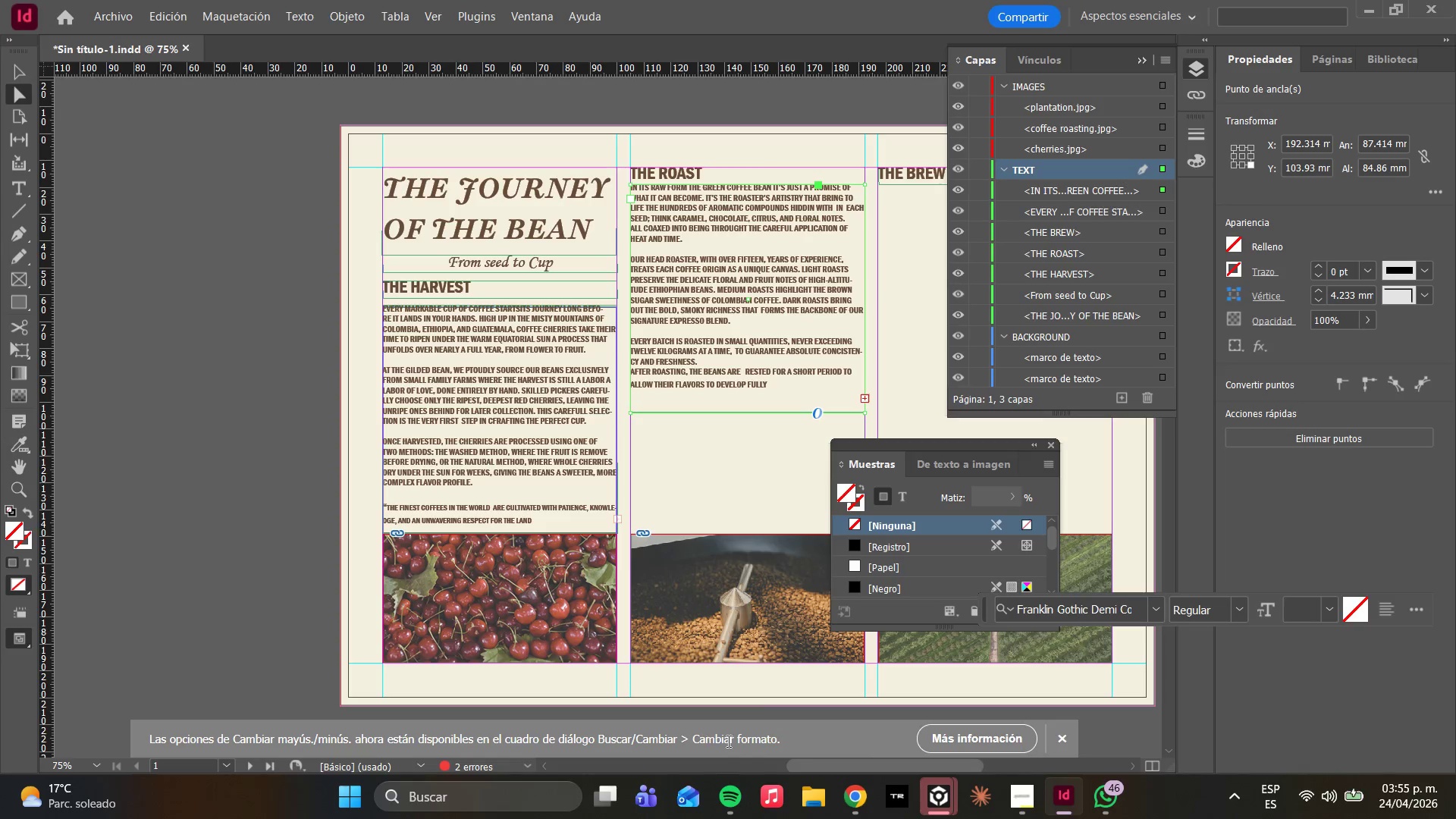 
left_click_drag(start_coordinate=[812, 762], to_coordinate=[839, 757])
 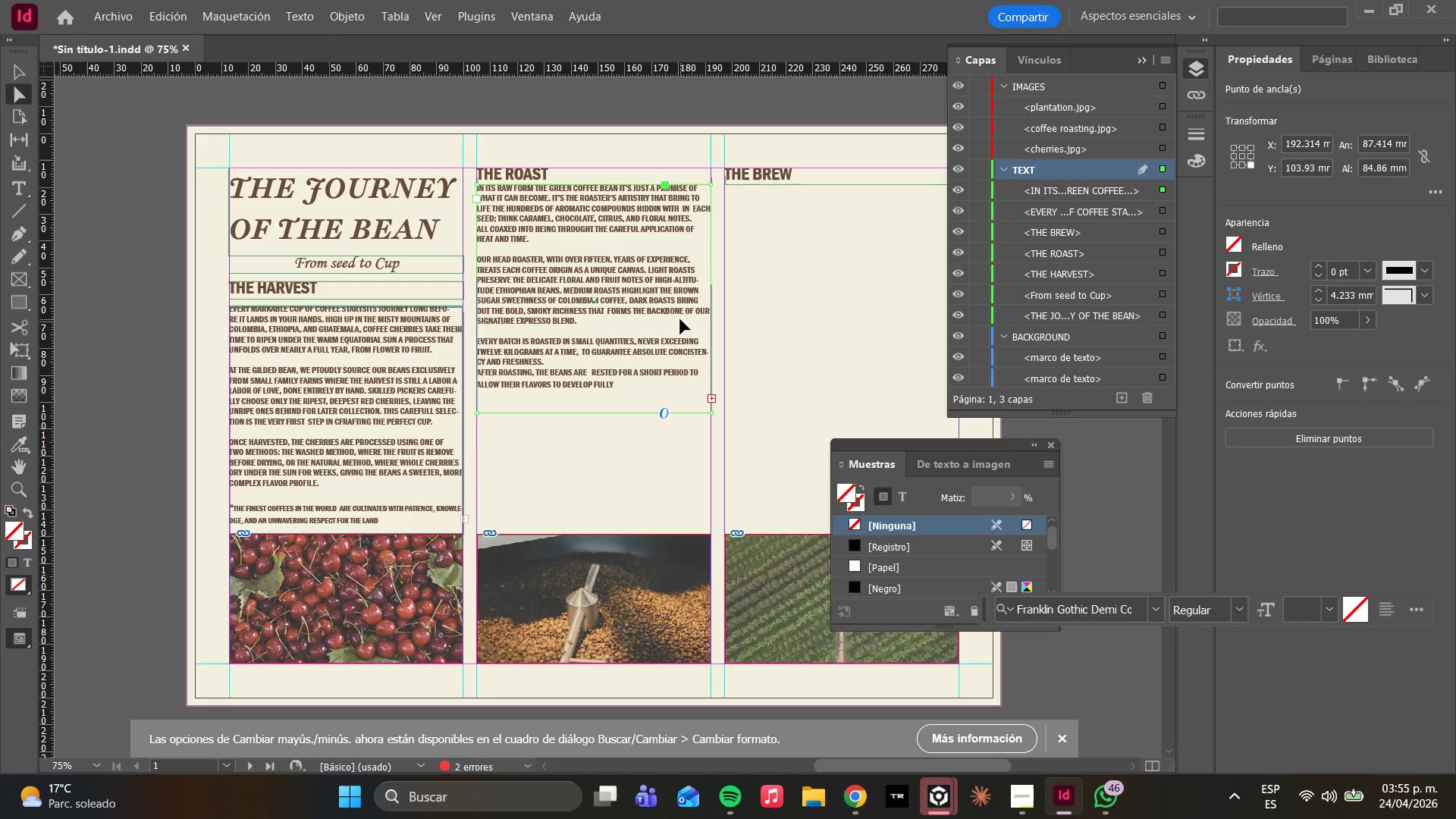 
left_click([680, 319])
 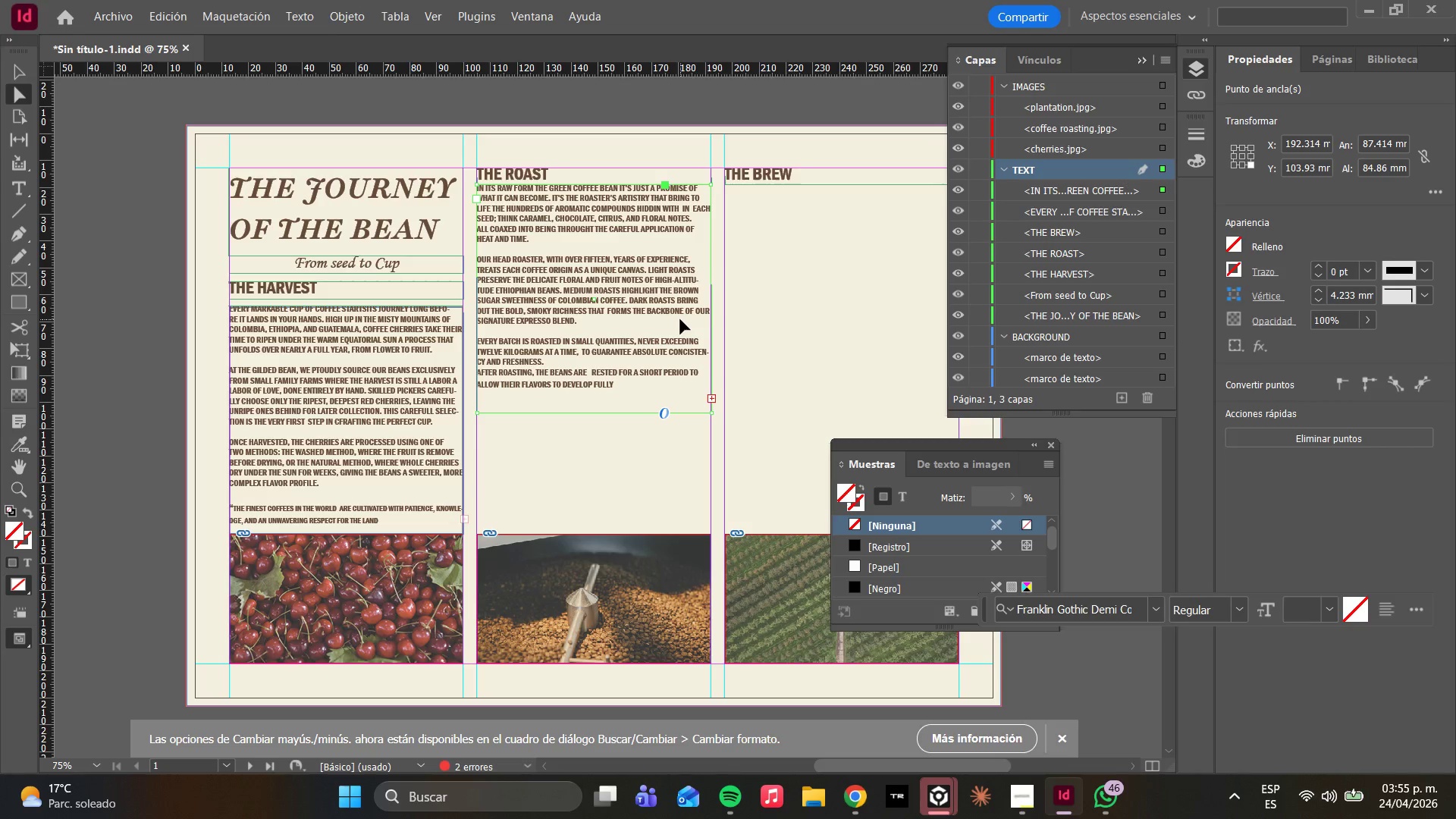 
hold_key(key=AltLeft, duration=3.66)
left_click_drag(start_coordinate=[623, 313], to_coordinate=[870, 312])
 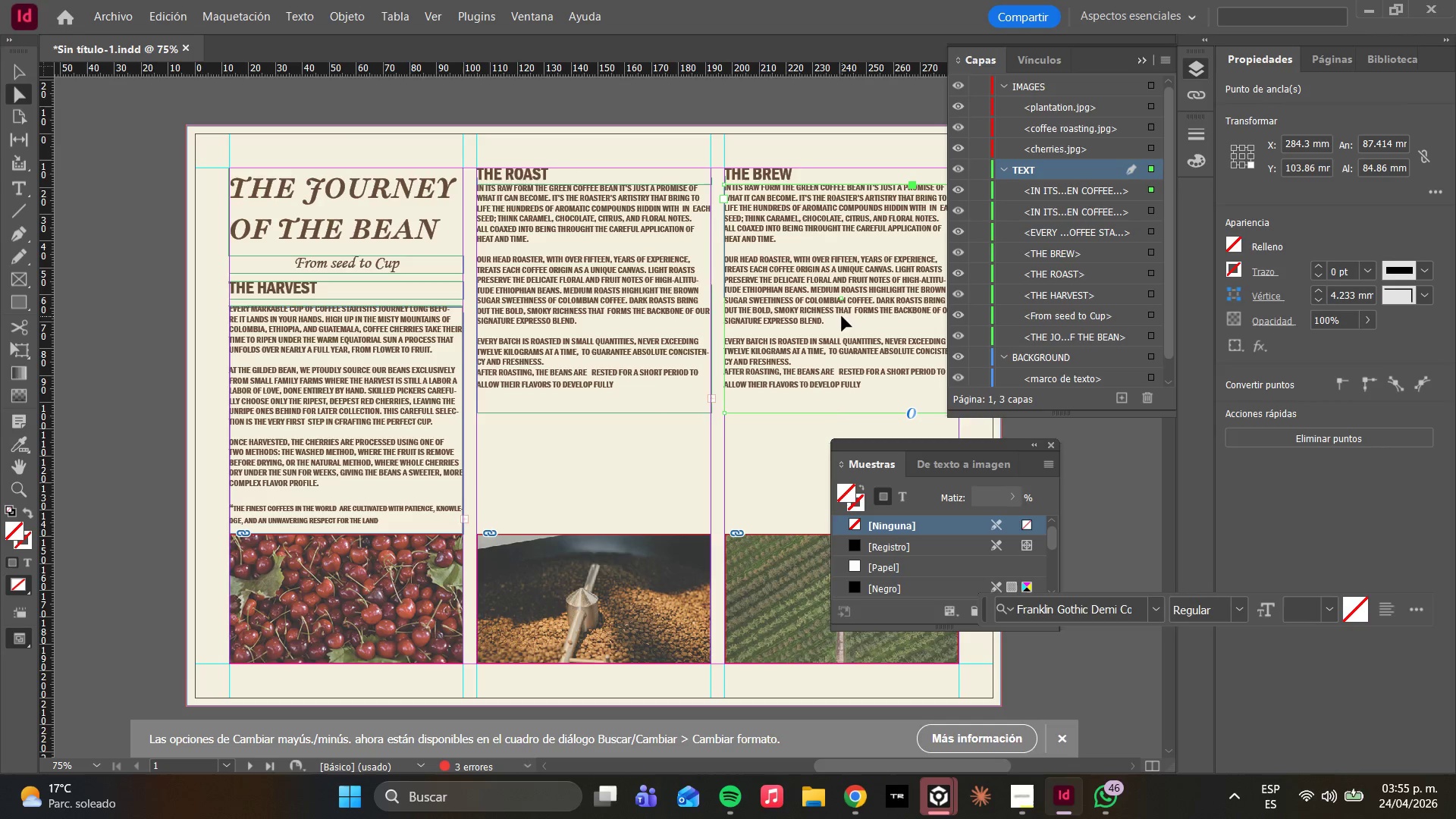 
left_click([597, 314])
 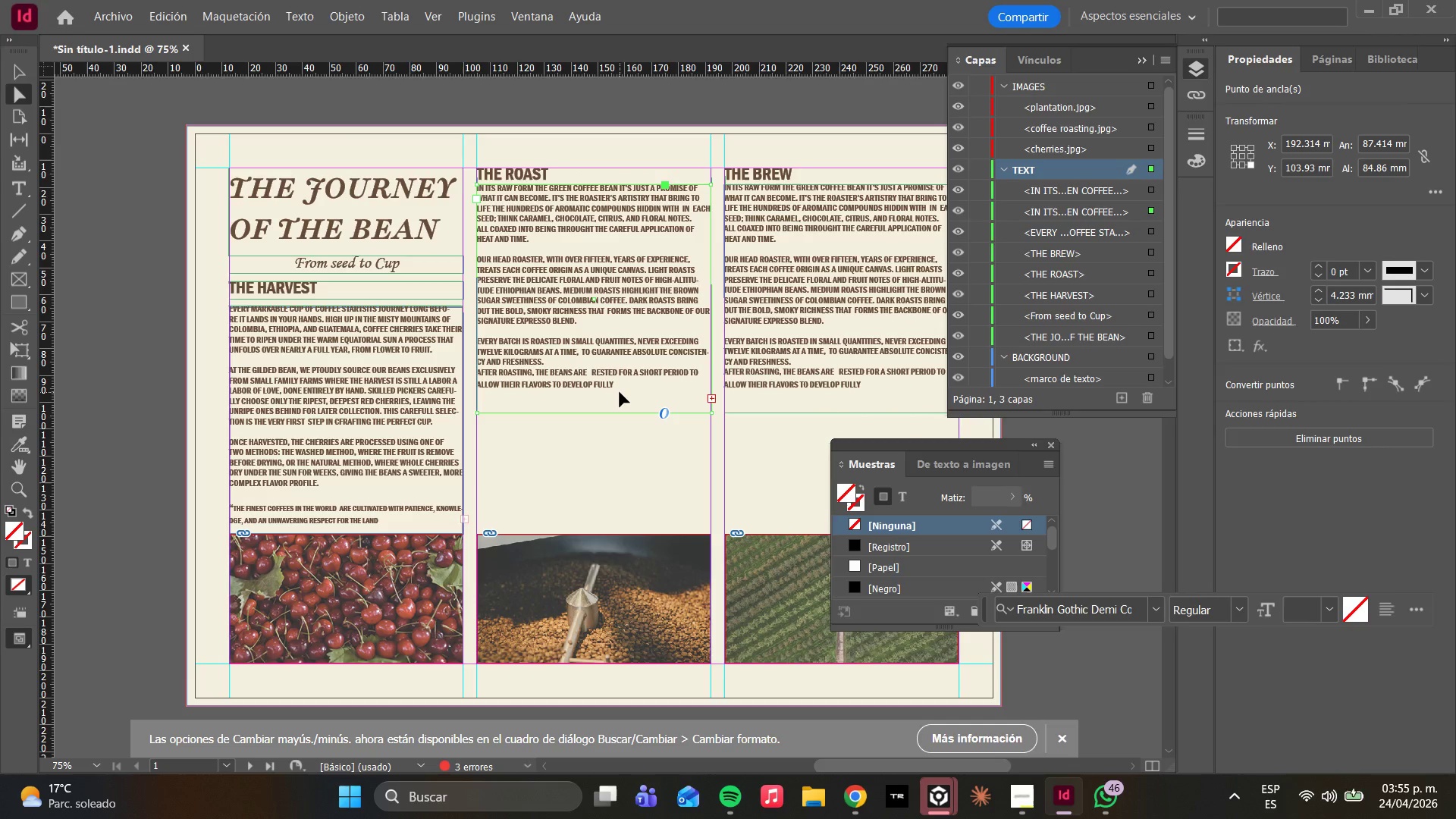 
left_click([620, 392])
 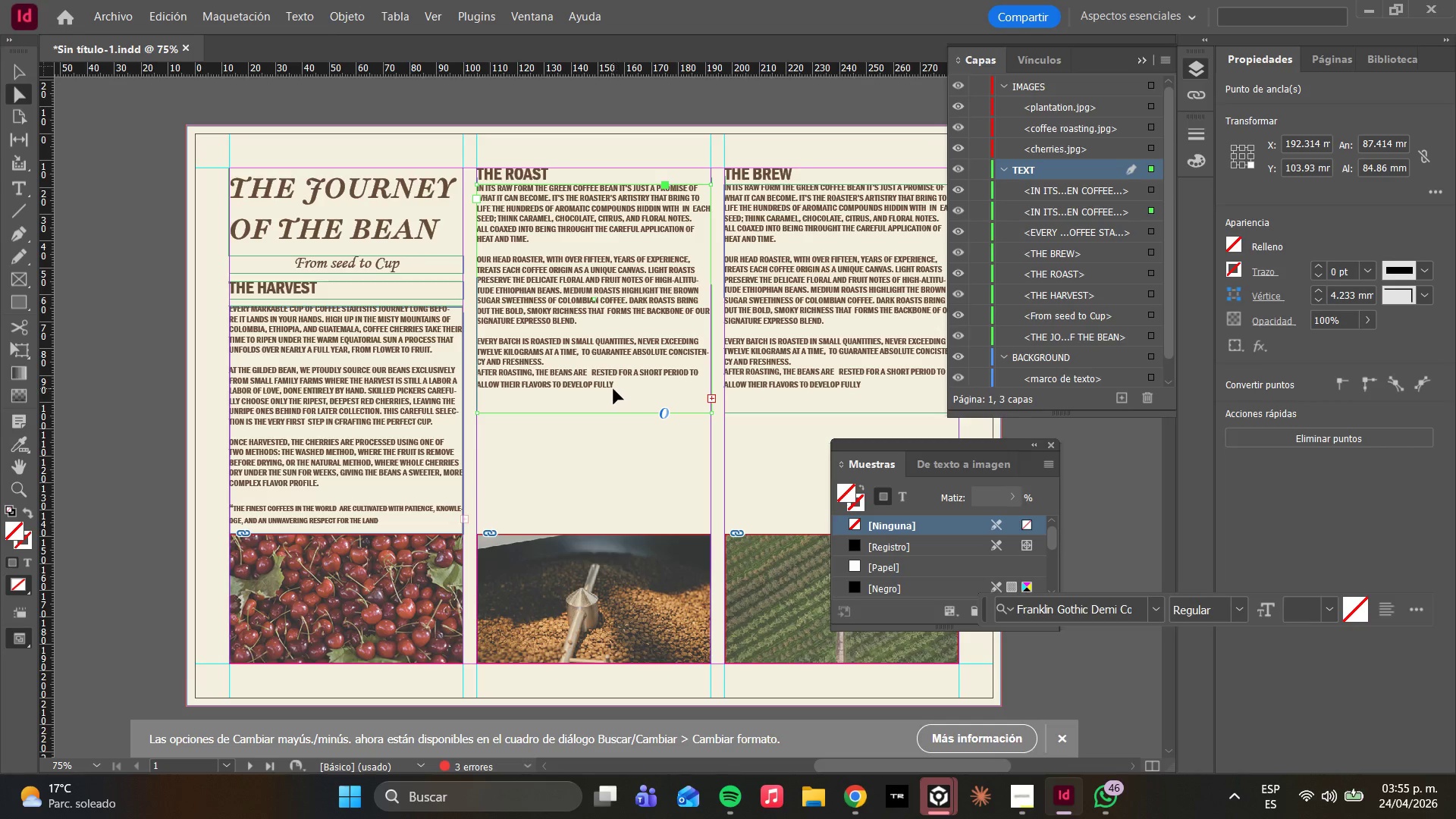 
left_click([613, 389])
 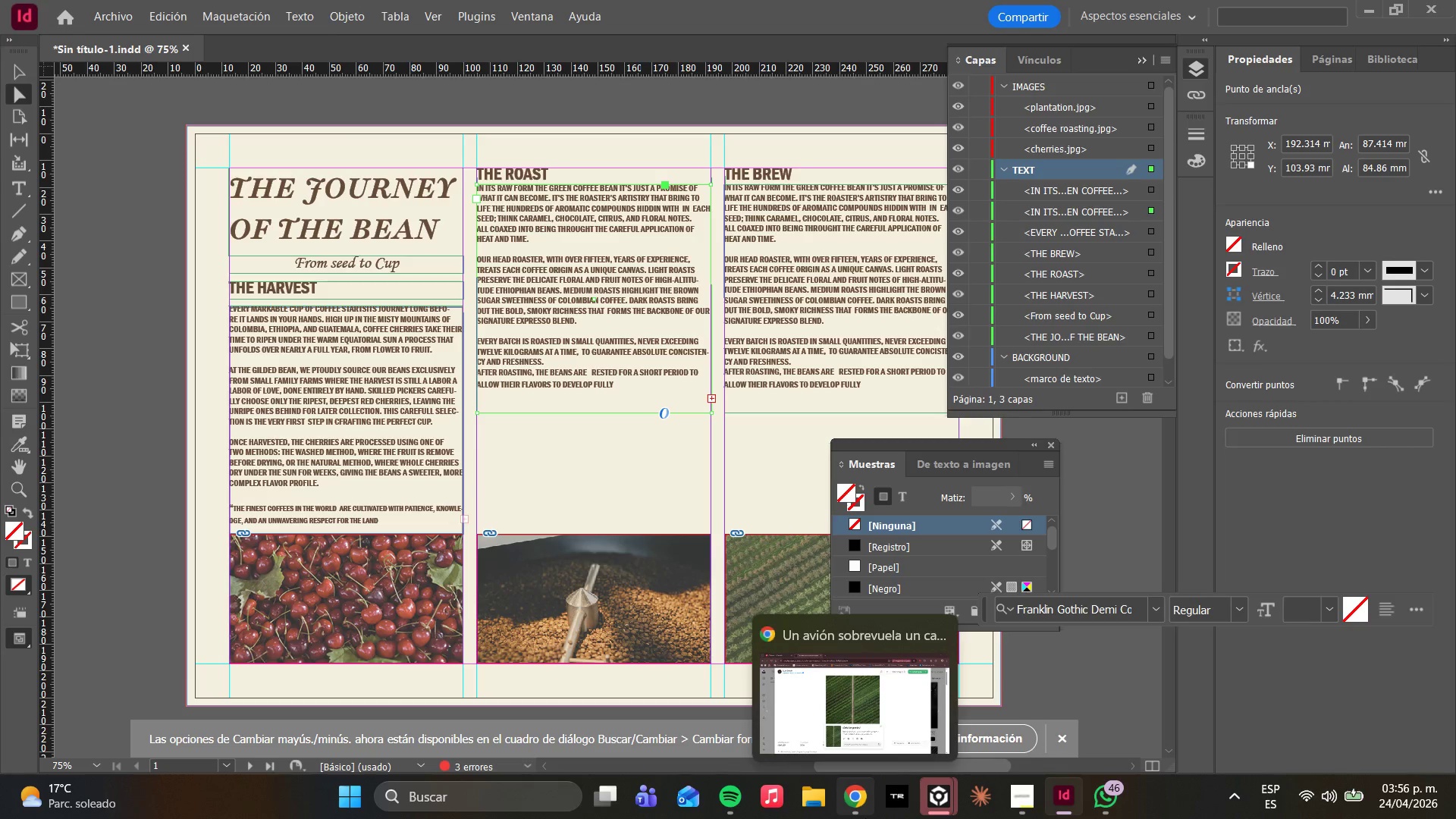 
wait(47.59)
 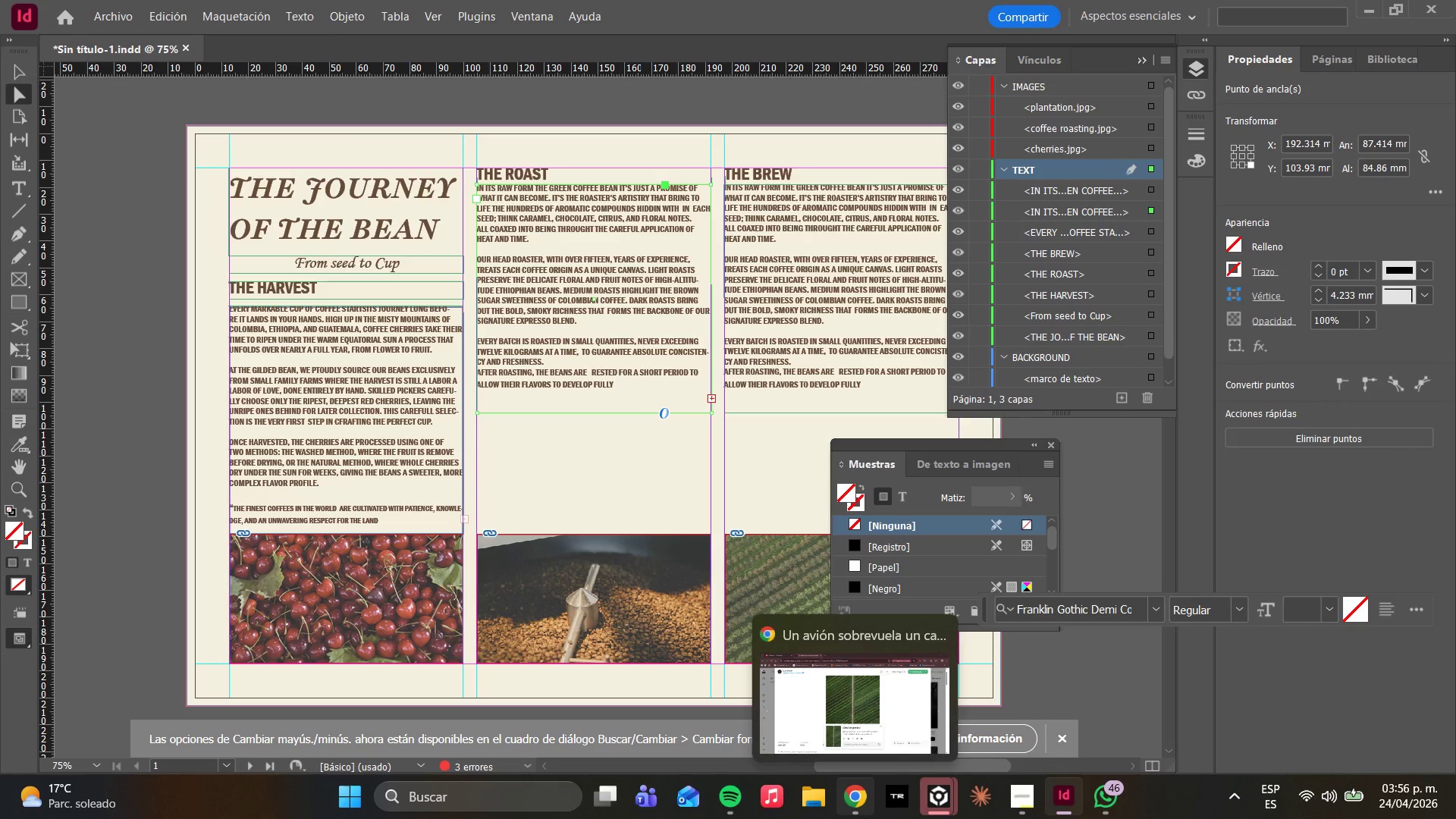 
double_click([874, 385])
 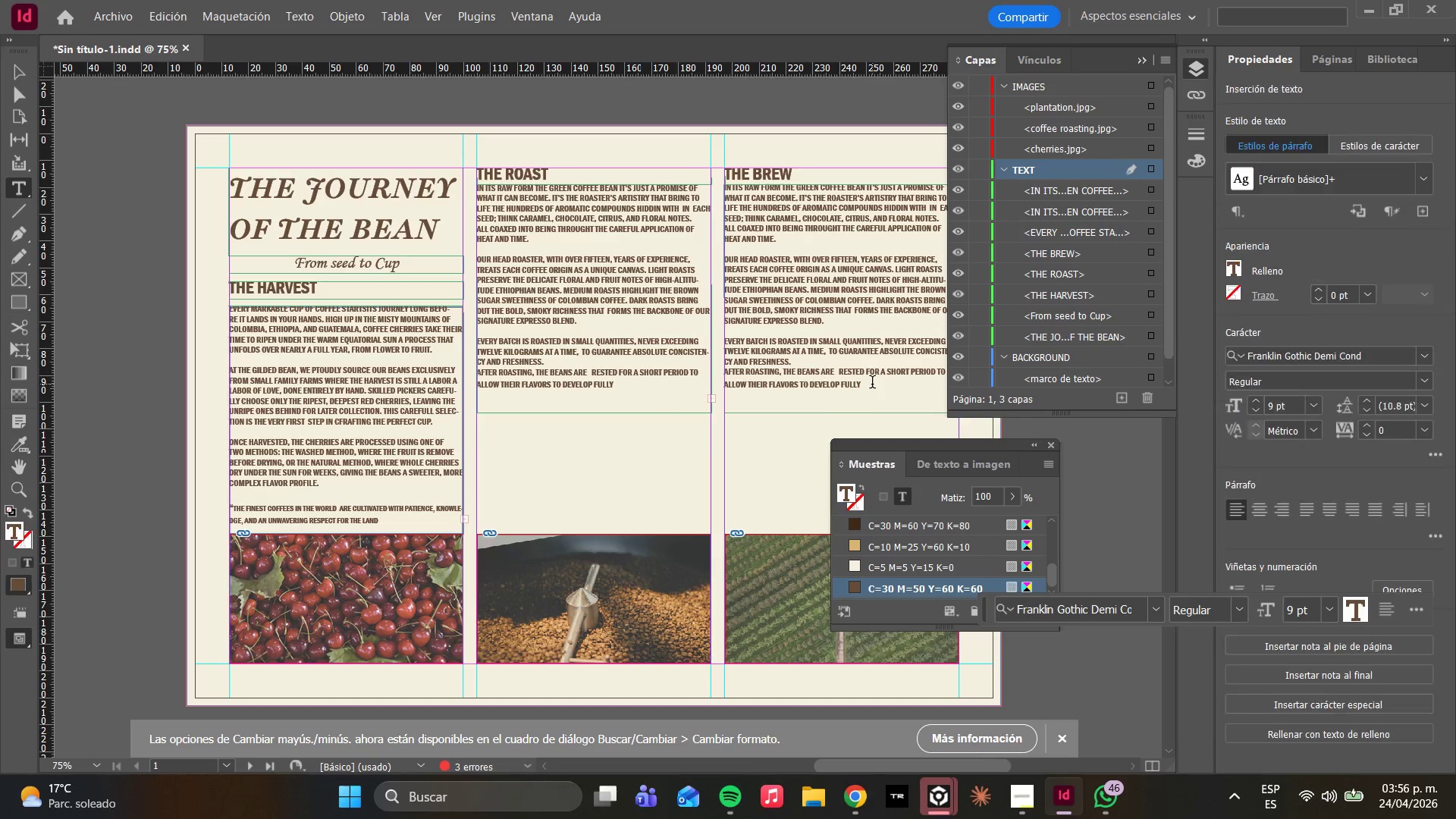 
left_click_drag(start_coordinate=[872, 384], to_coordinate=[717, 180])
 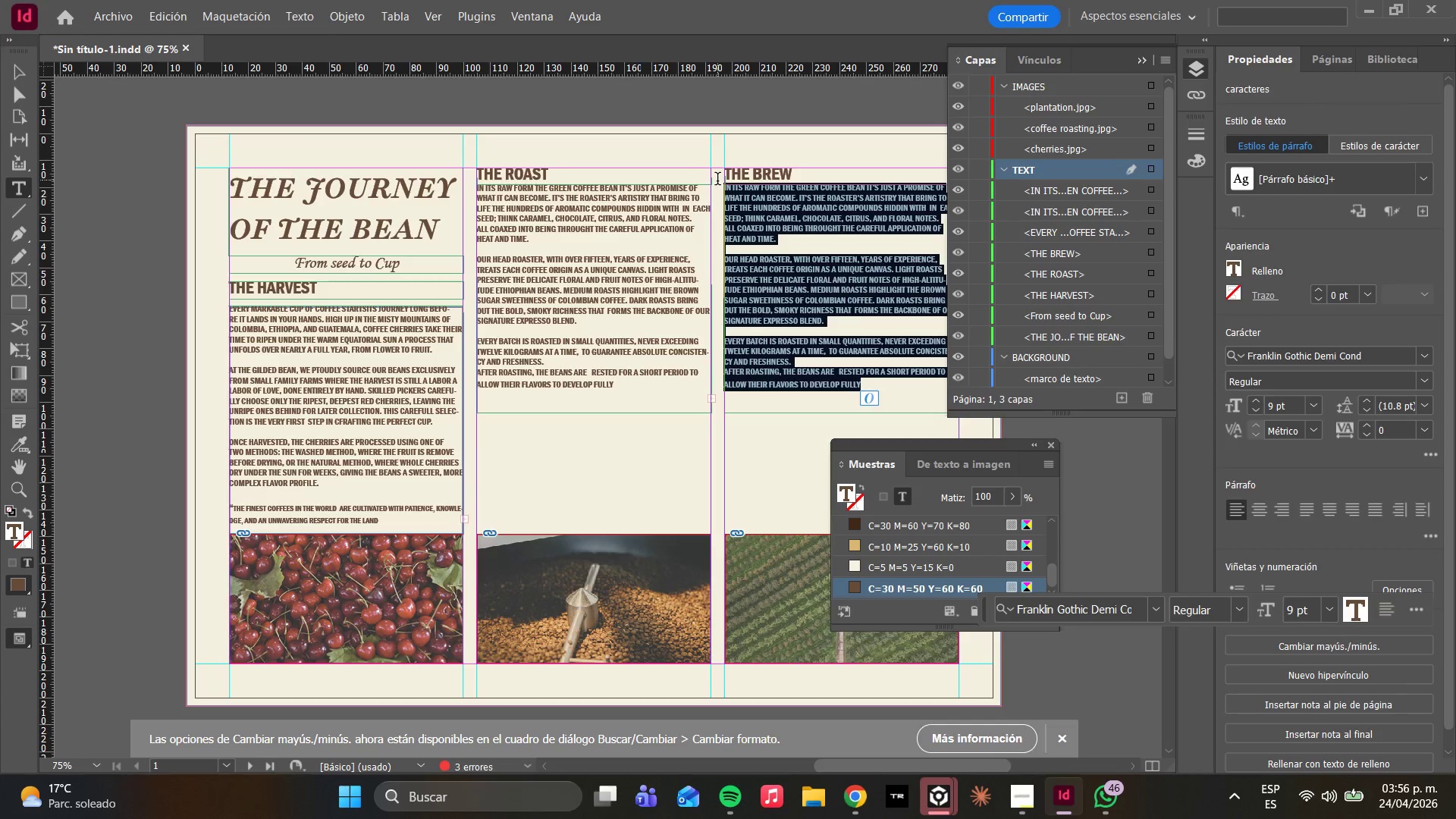 
wait(6.75)
 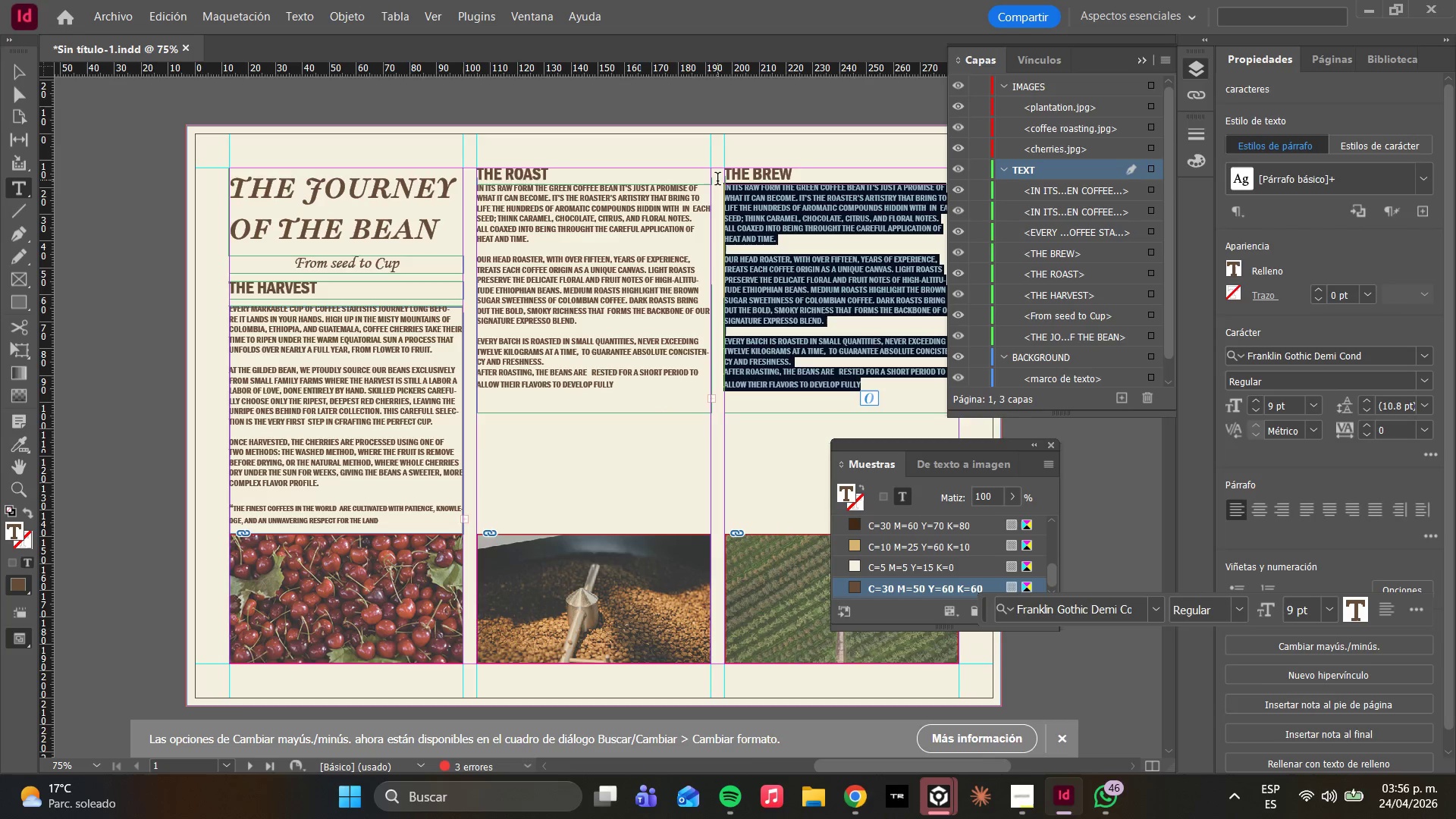 
key(Backspace)
type(THE FINAL)
 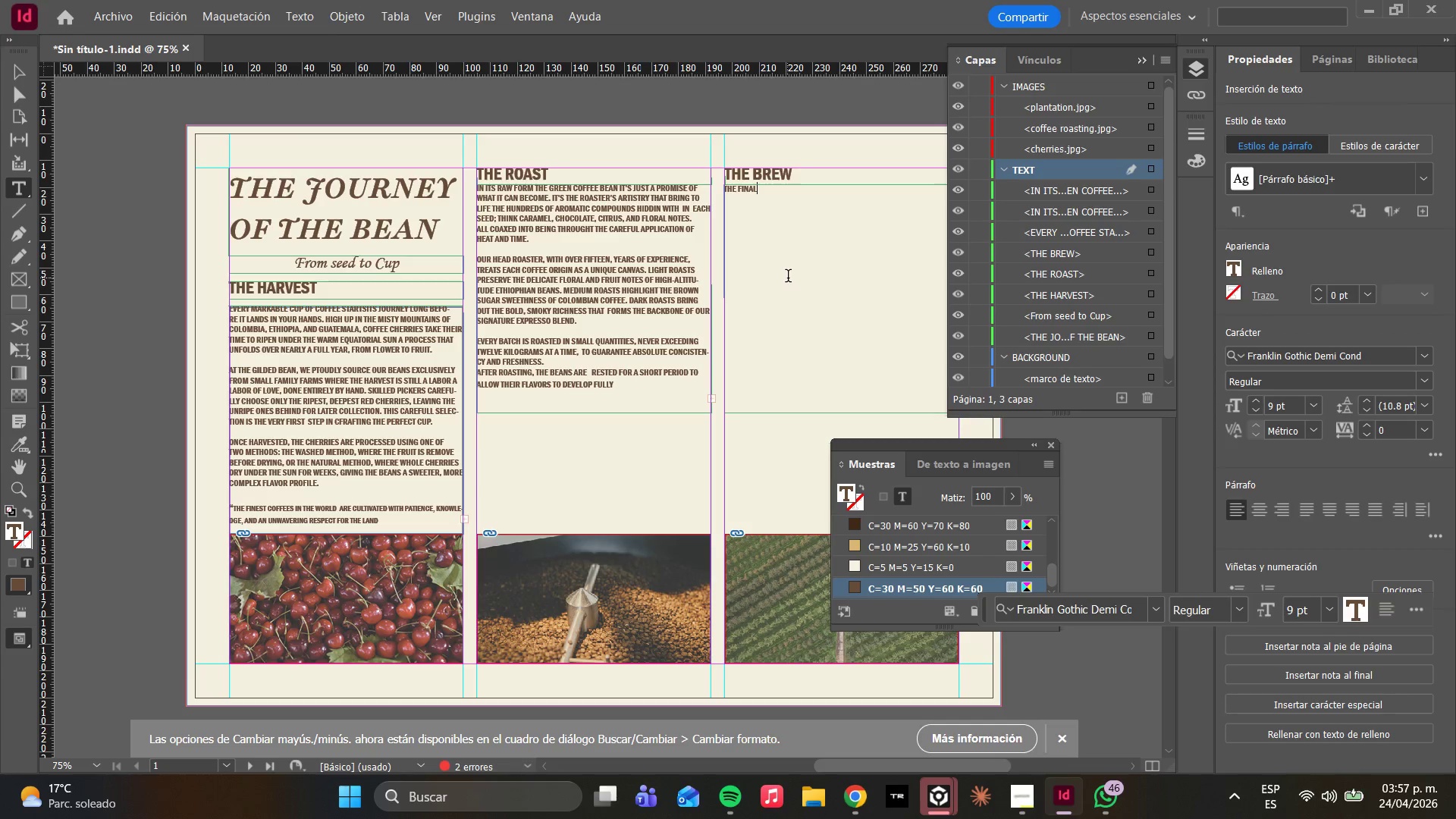 
wait(58.5)
 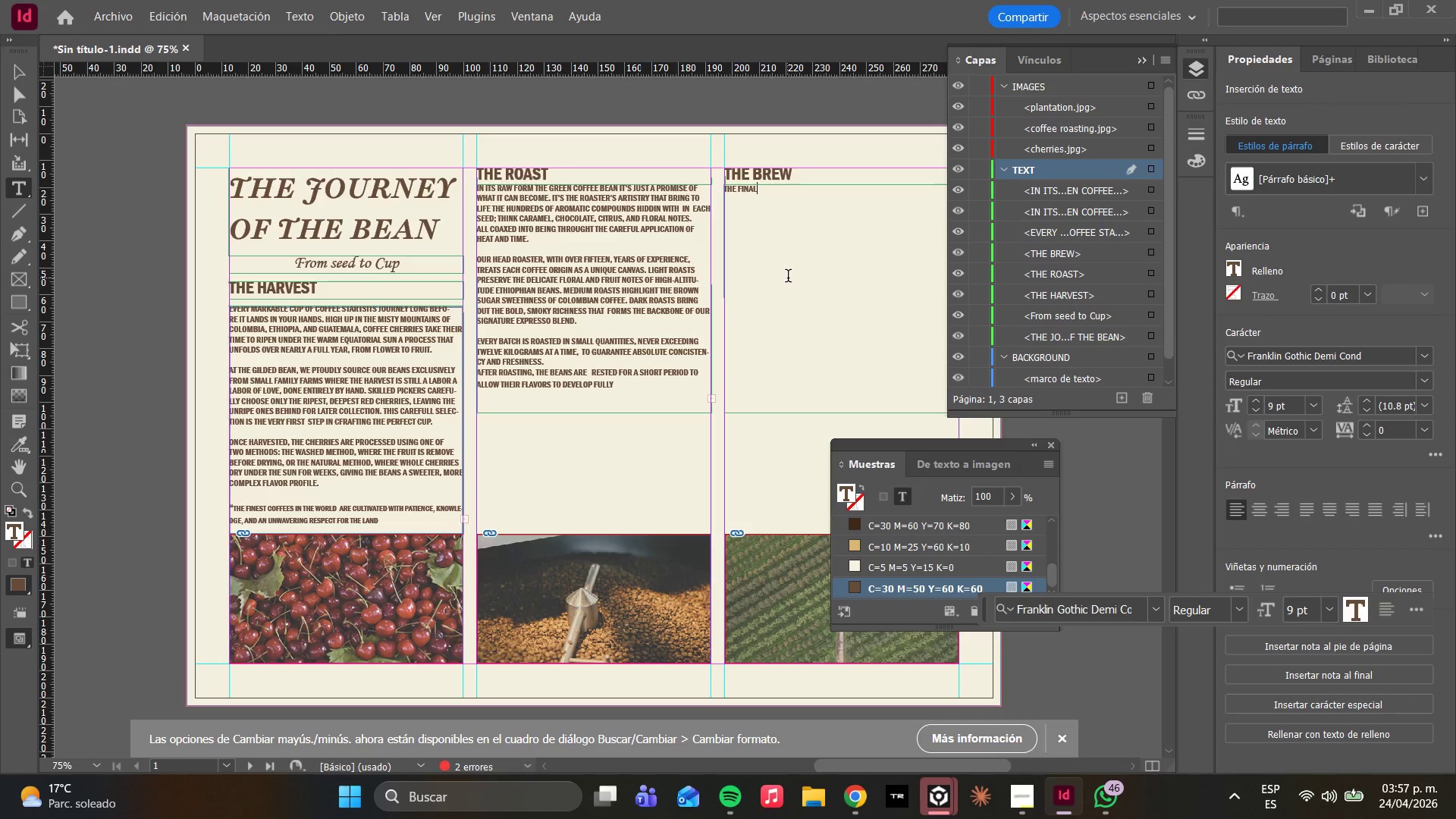 
left_click([478, 193])
 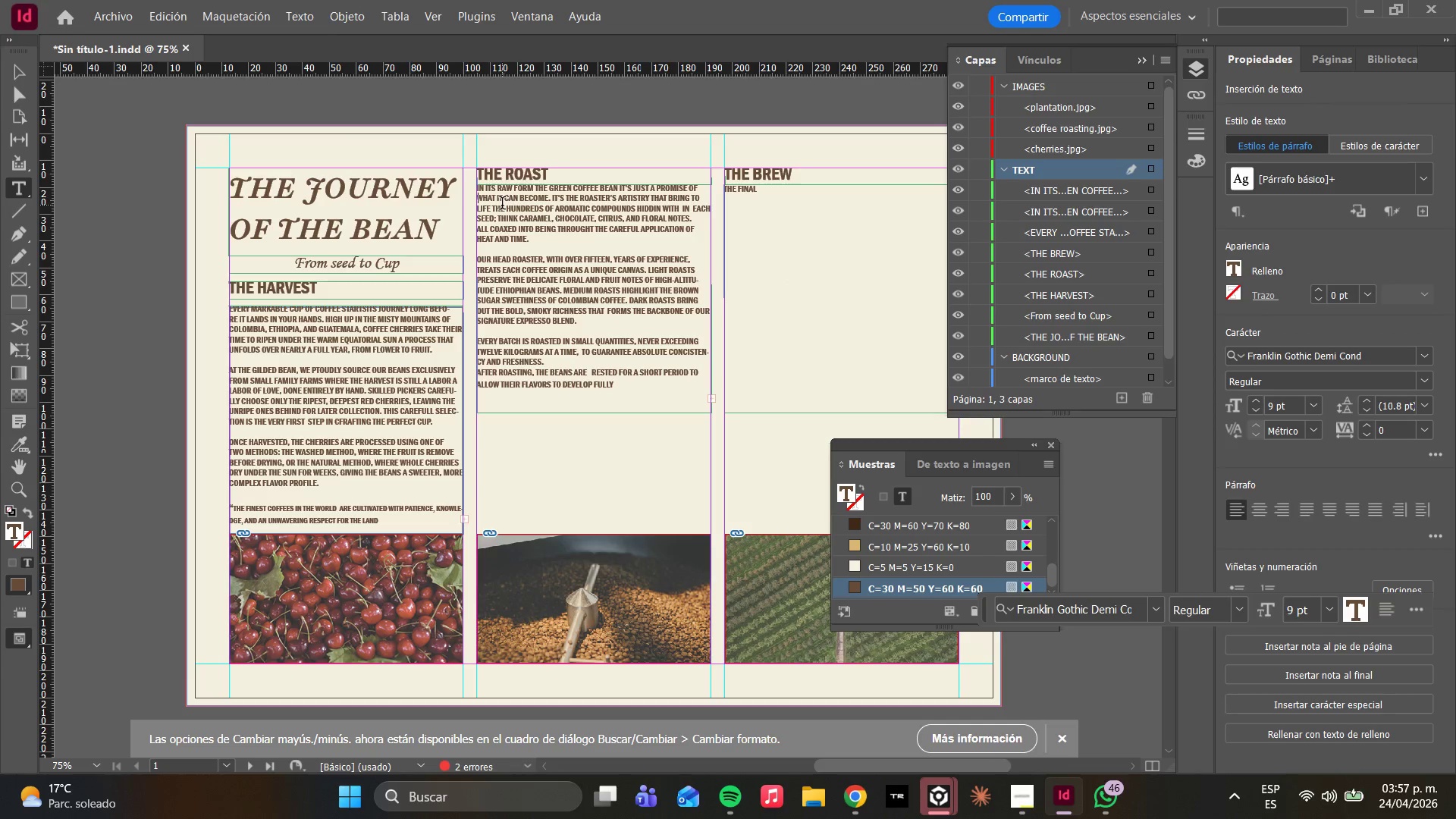 
key(Enter)
 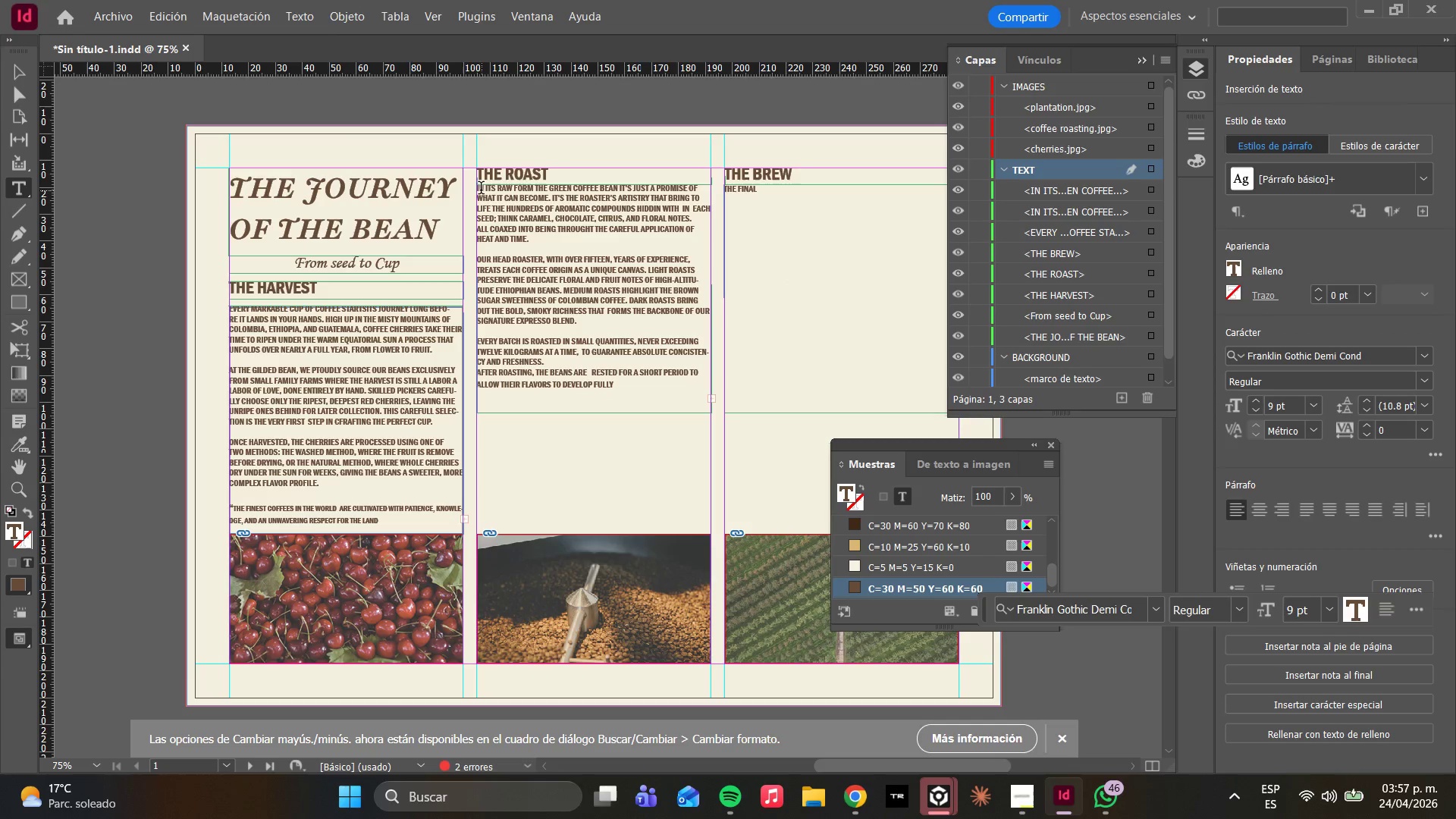 
left_click([480, 188])
 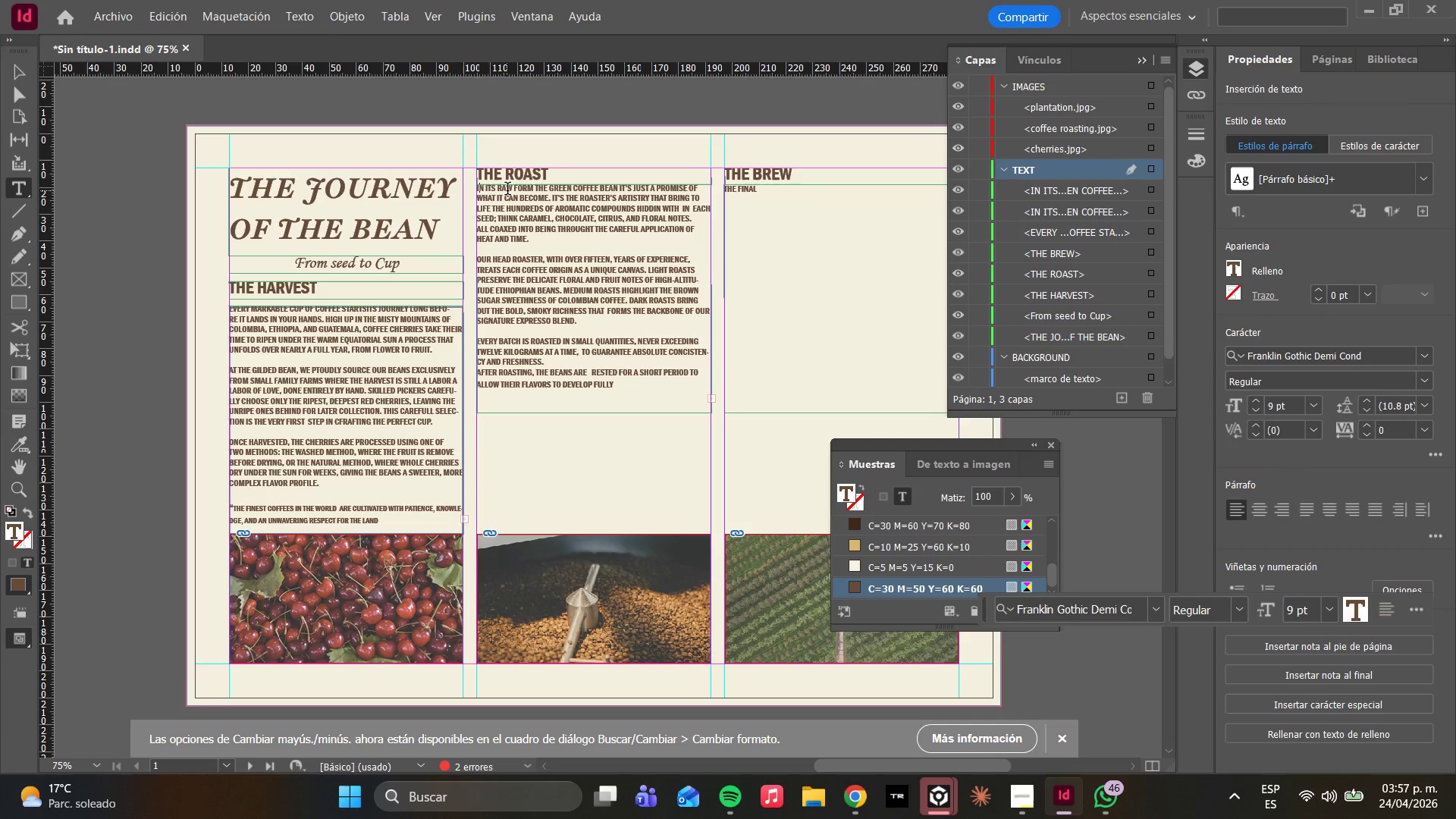 
key(ArrowLeft)
 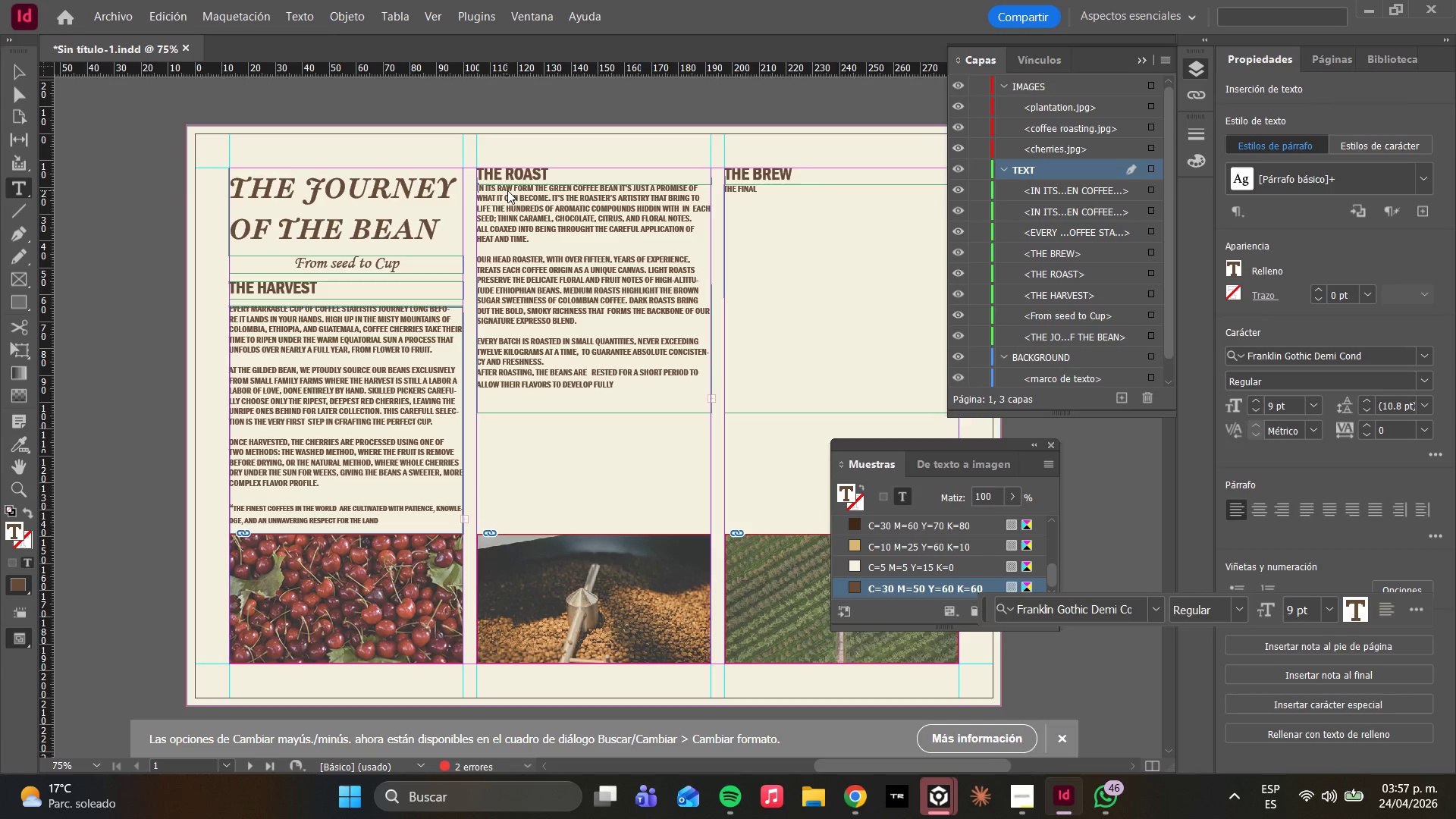 
key(Enter)
 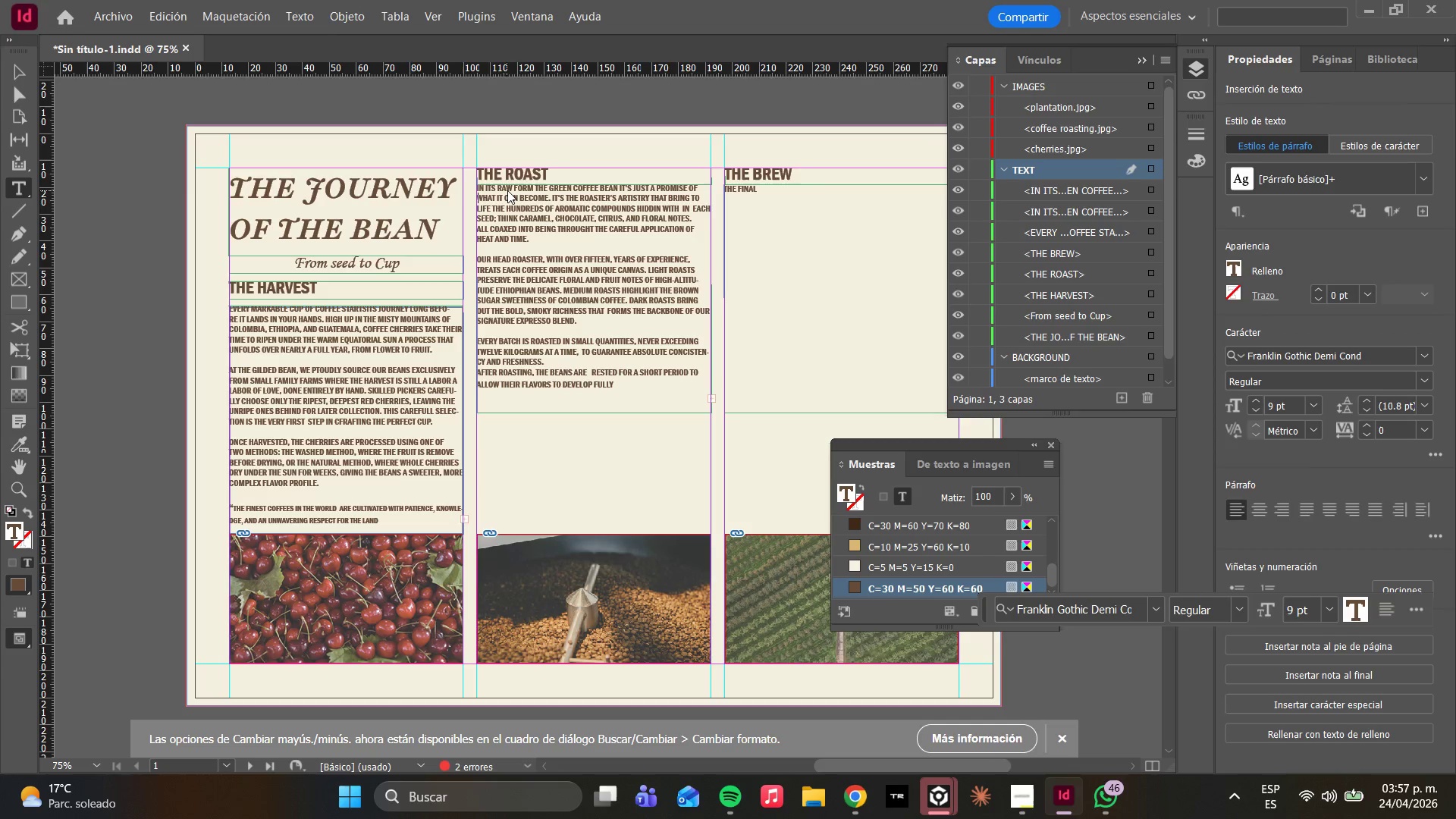 
key(Enter)
 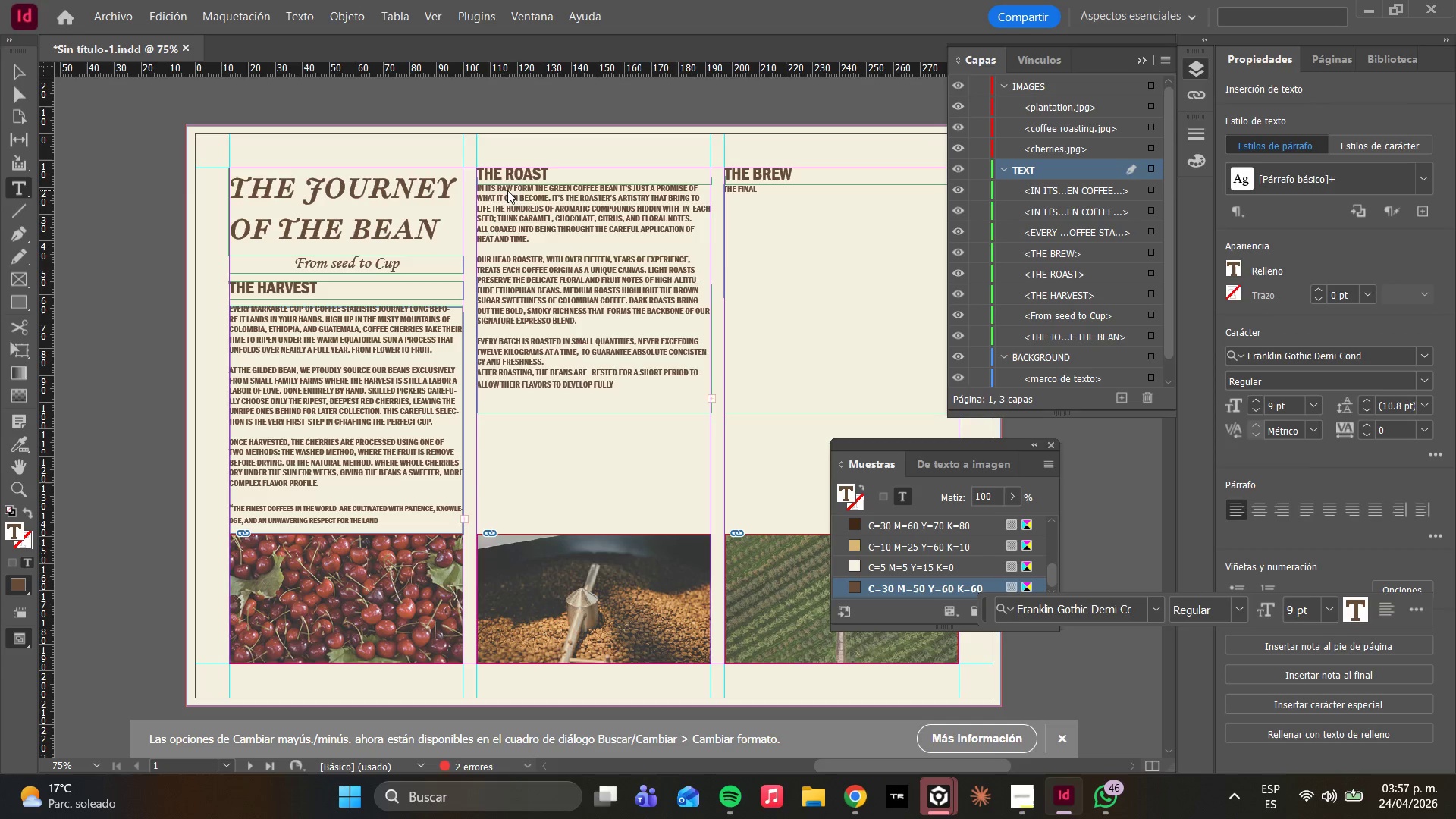 
key(Enter)
 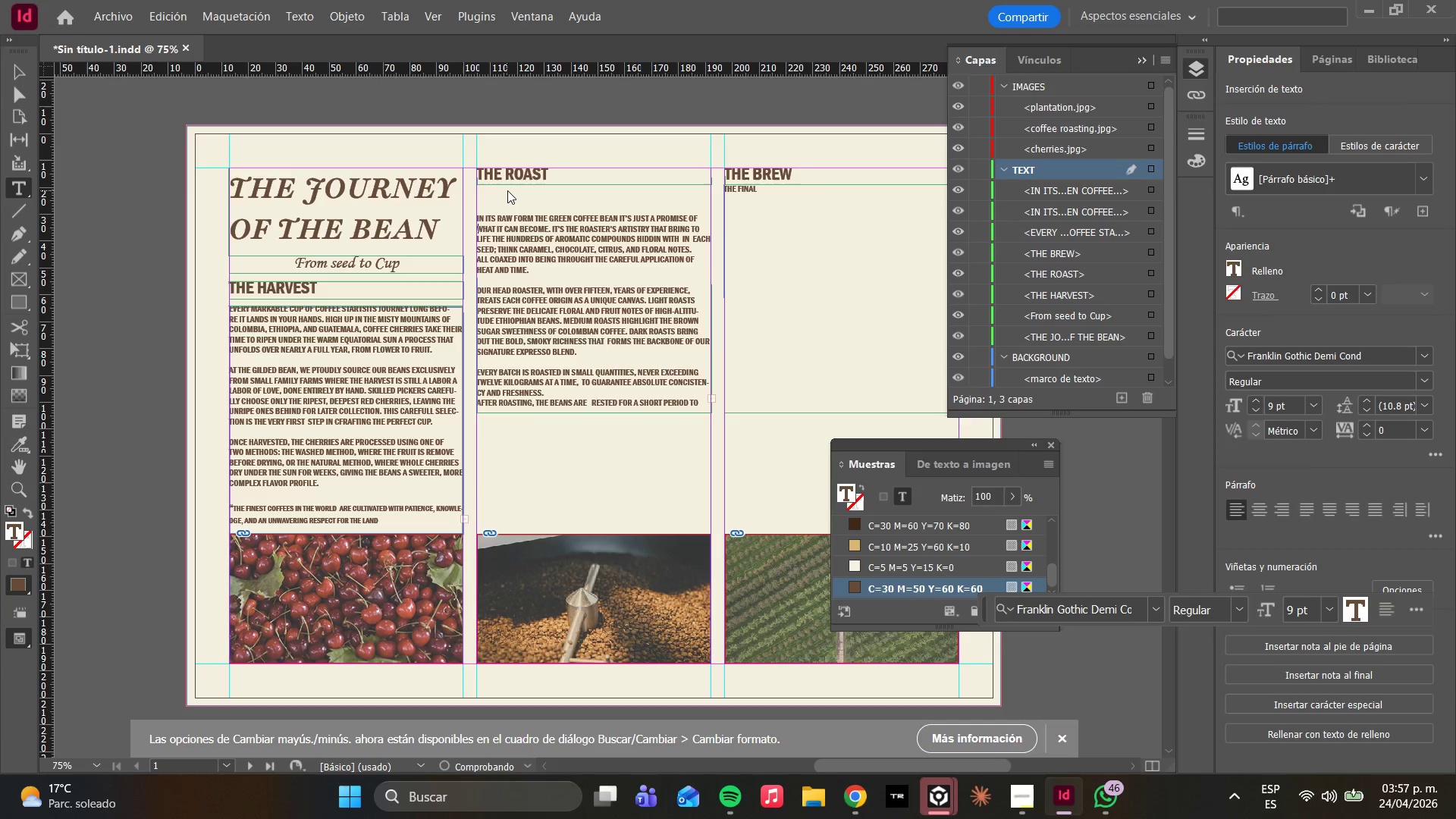 
key(Enter)
 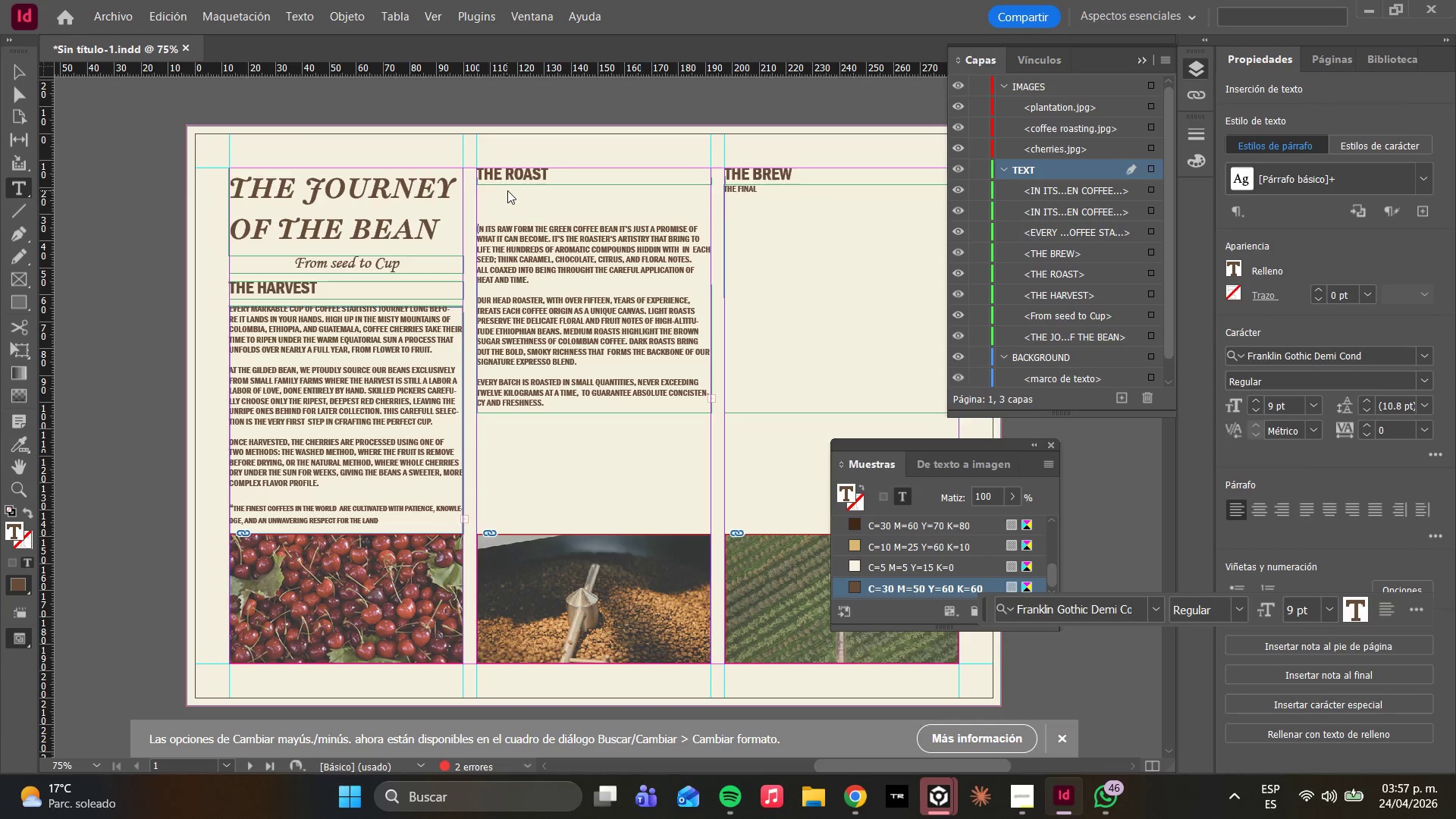 
key(Backspace)
 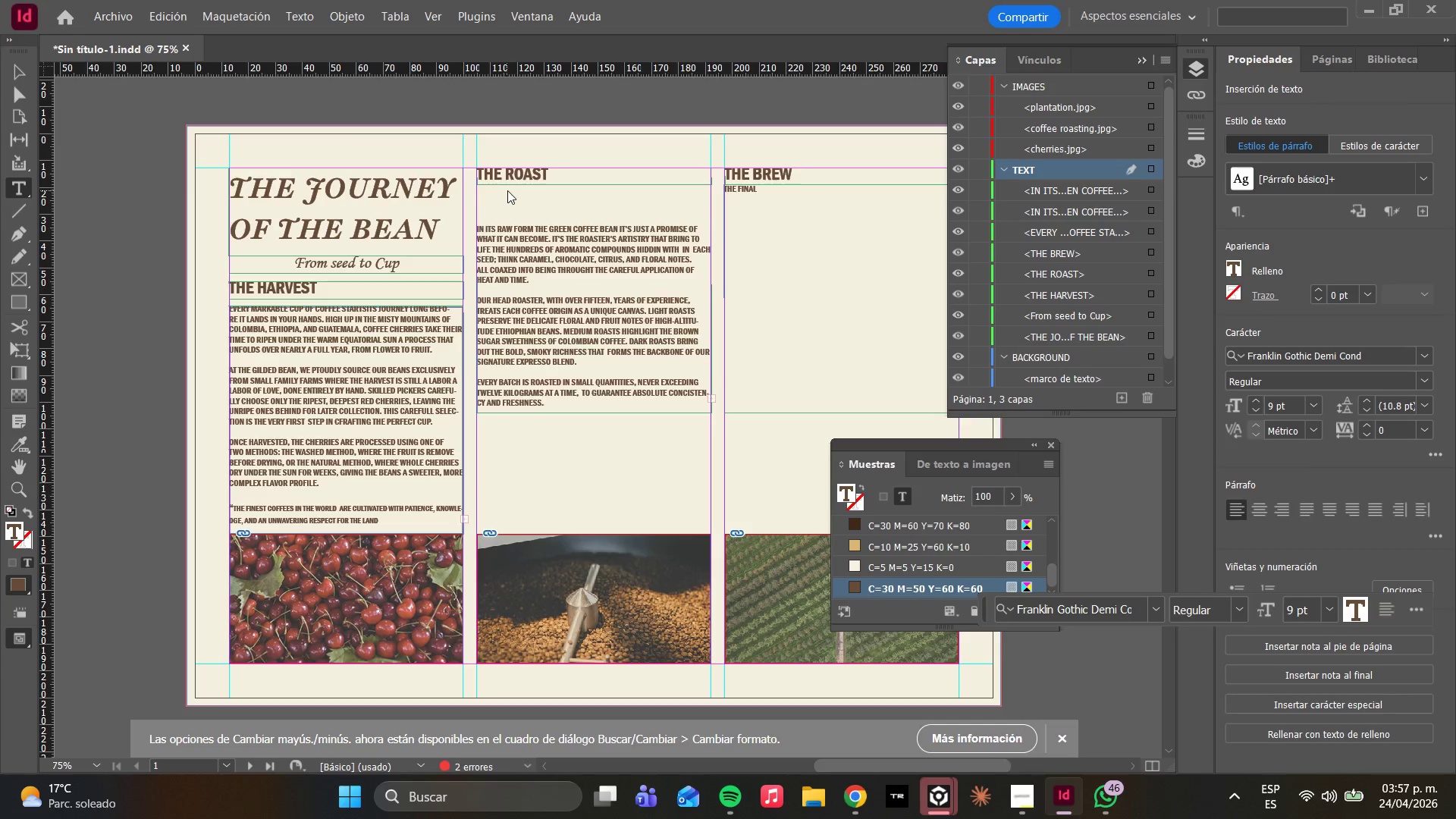 
key(Backspace)
 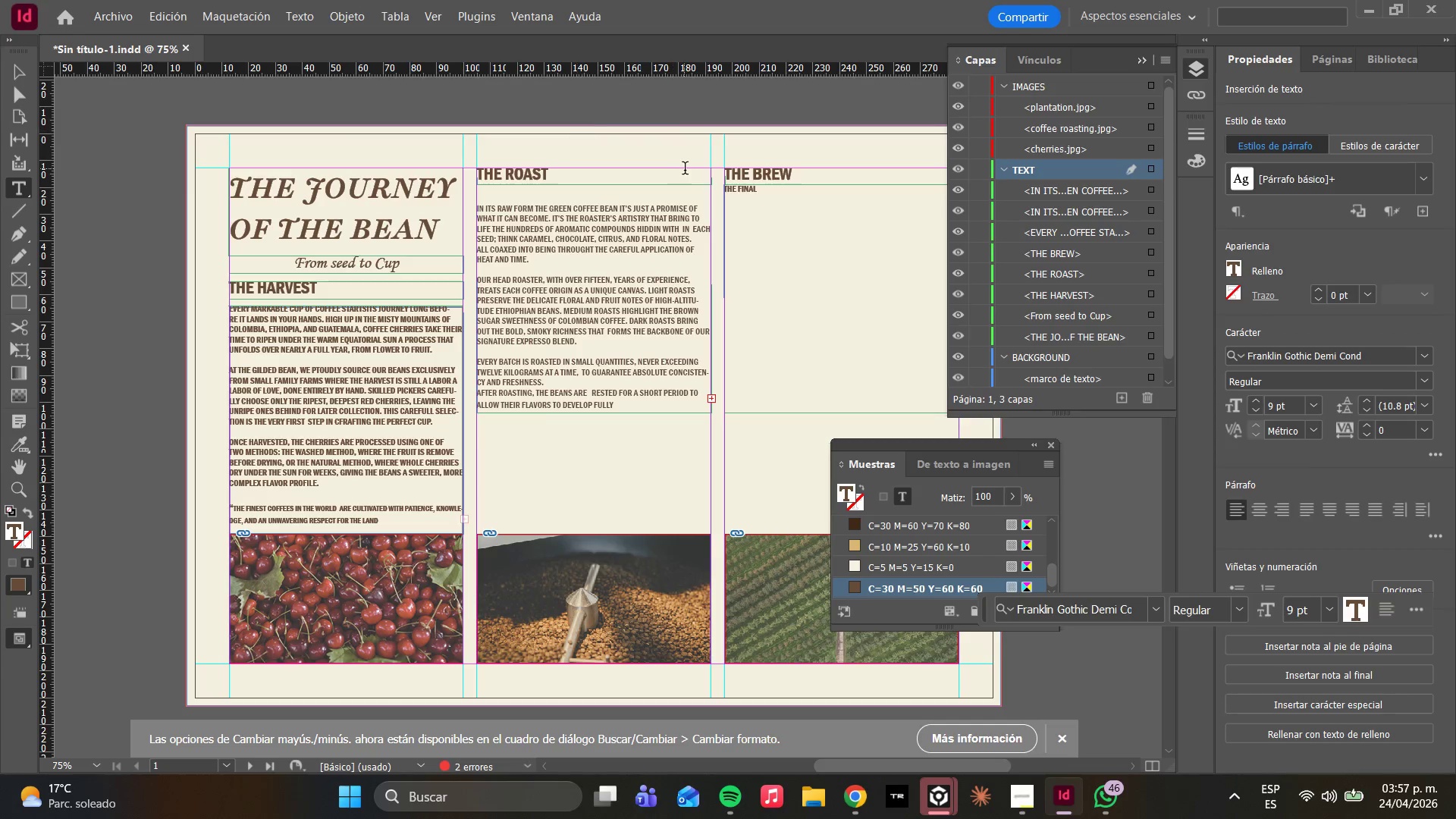 
key(Backspace)
 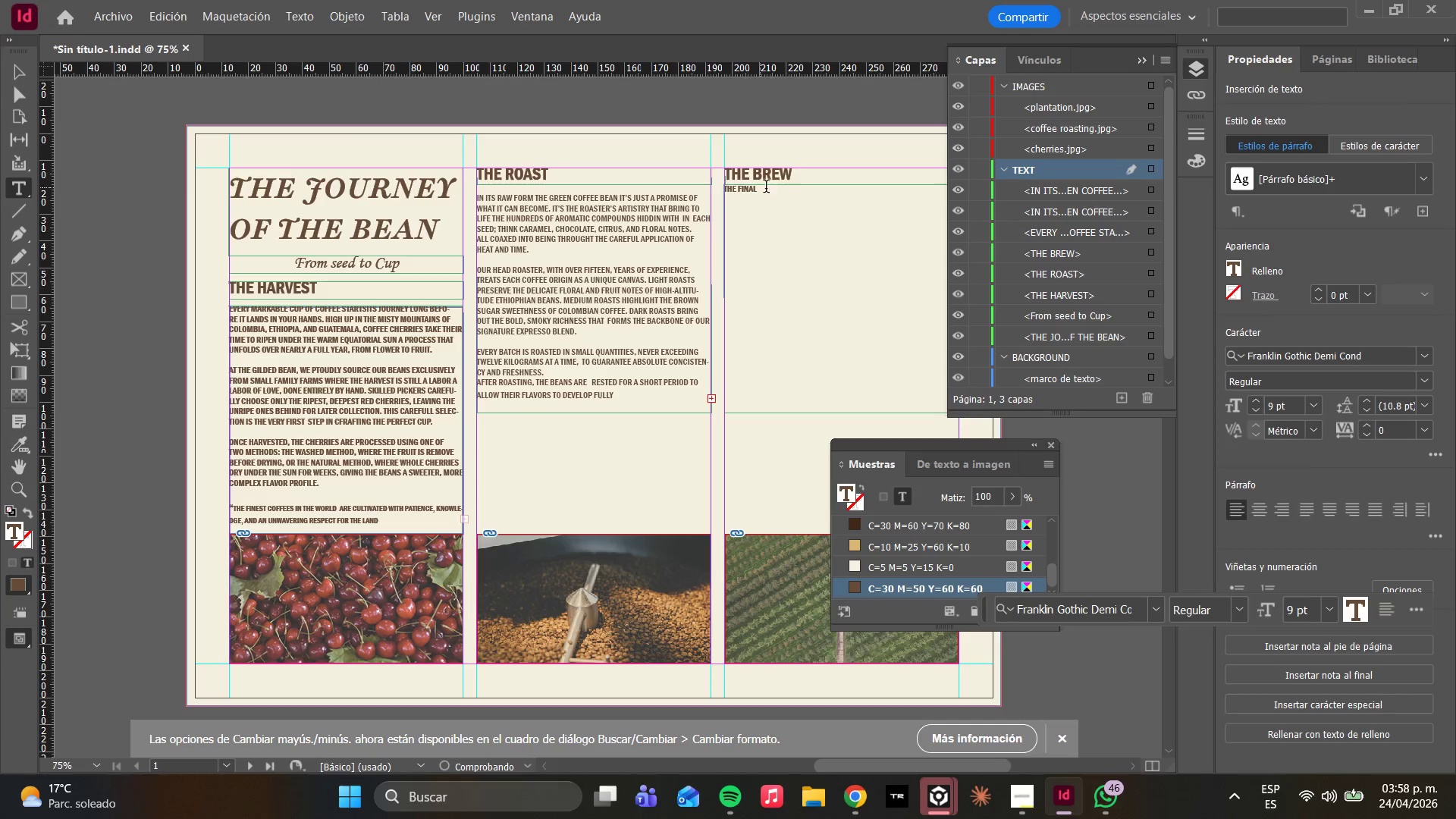 
left_click([772, 202])
 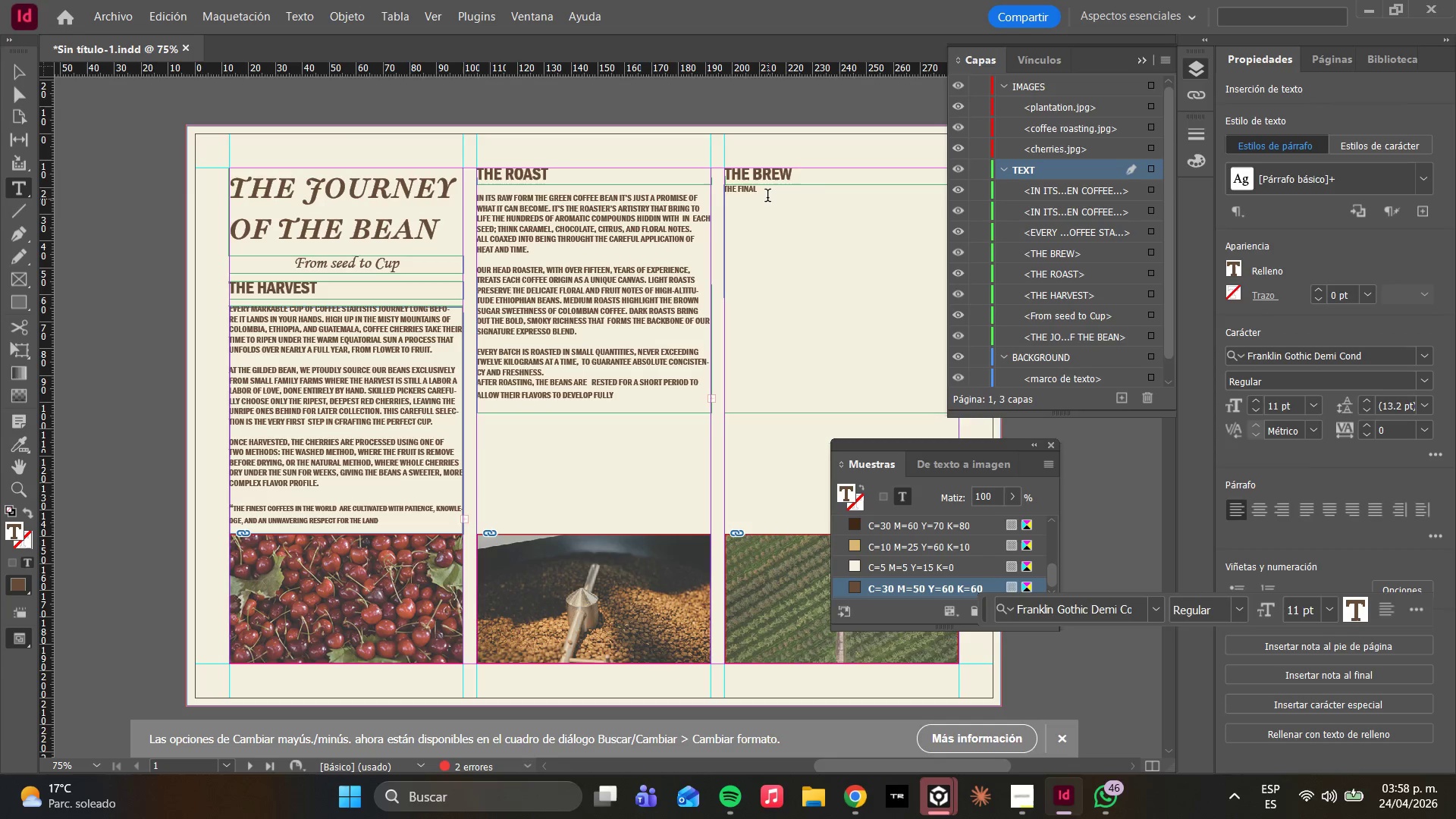 
left_click([767, 197])
 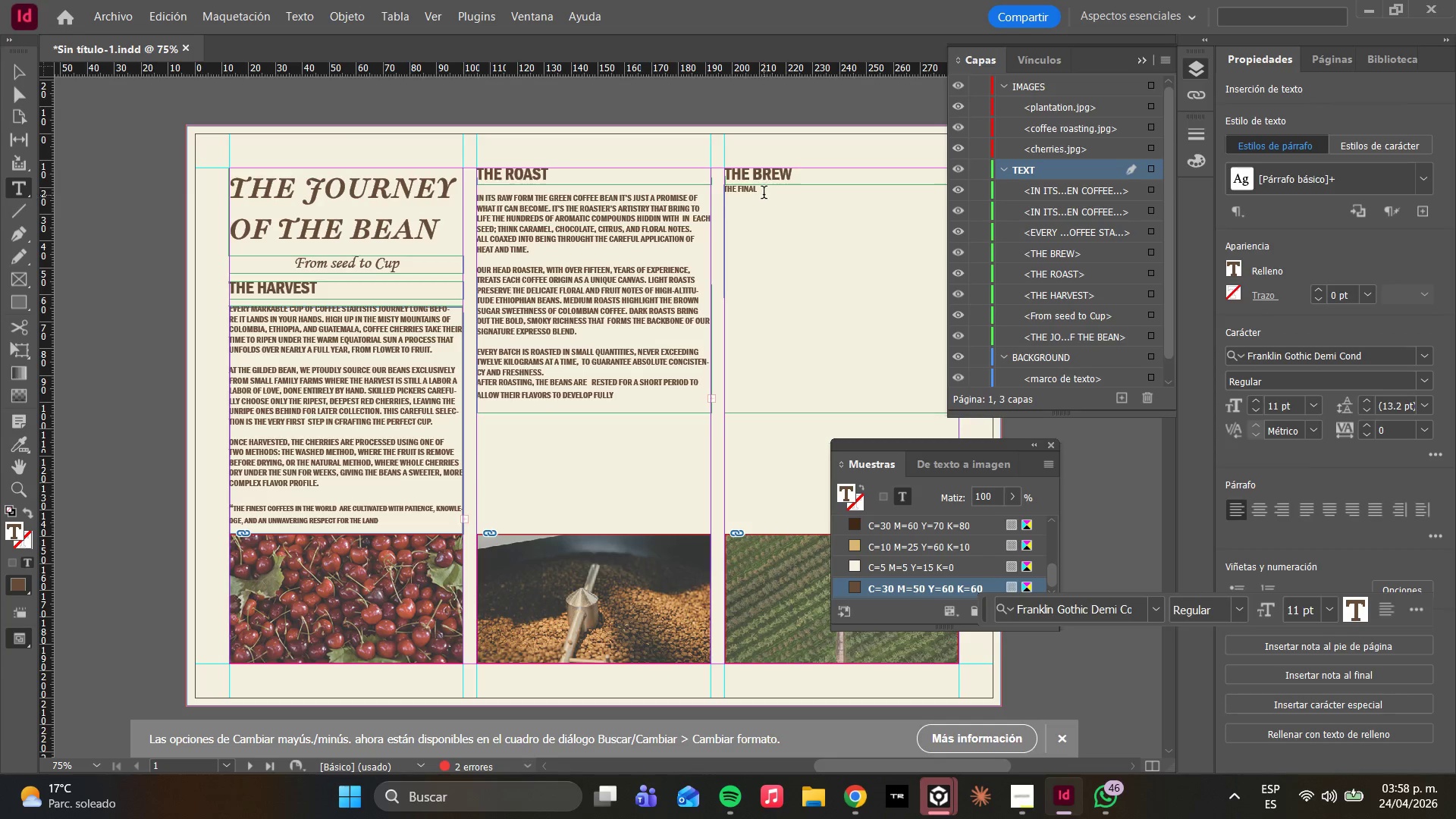 
left_click([763, 190])
 